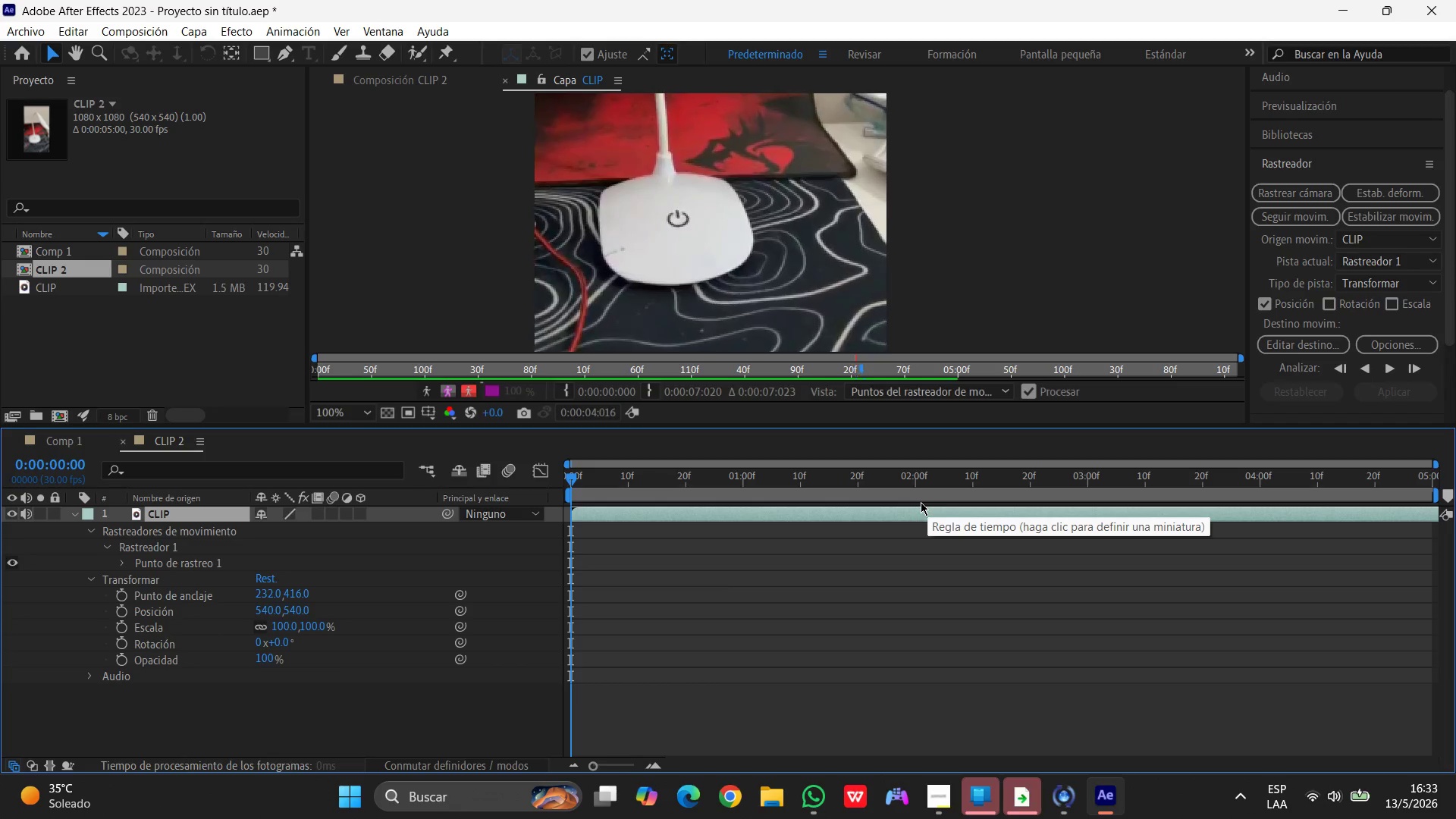 
key(Control+Z)
 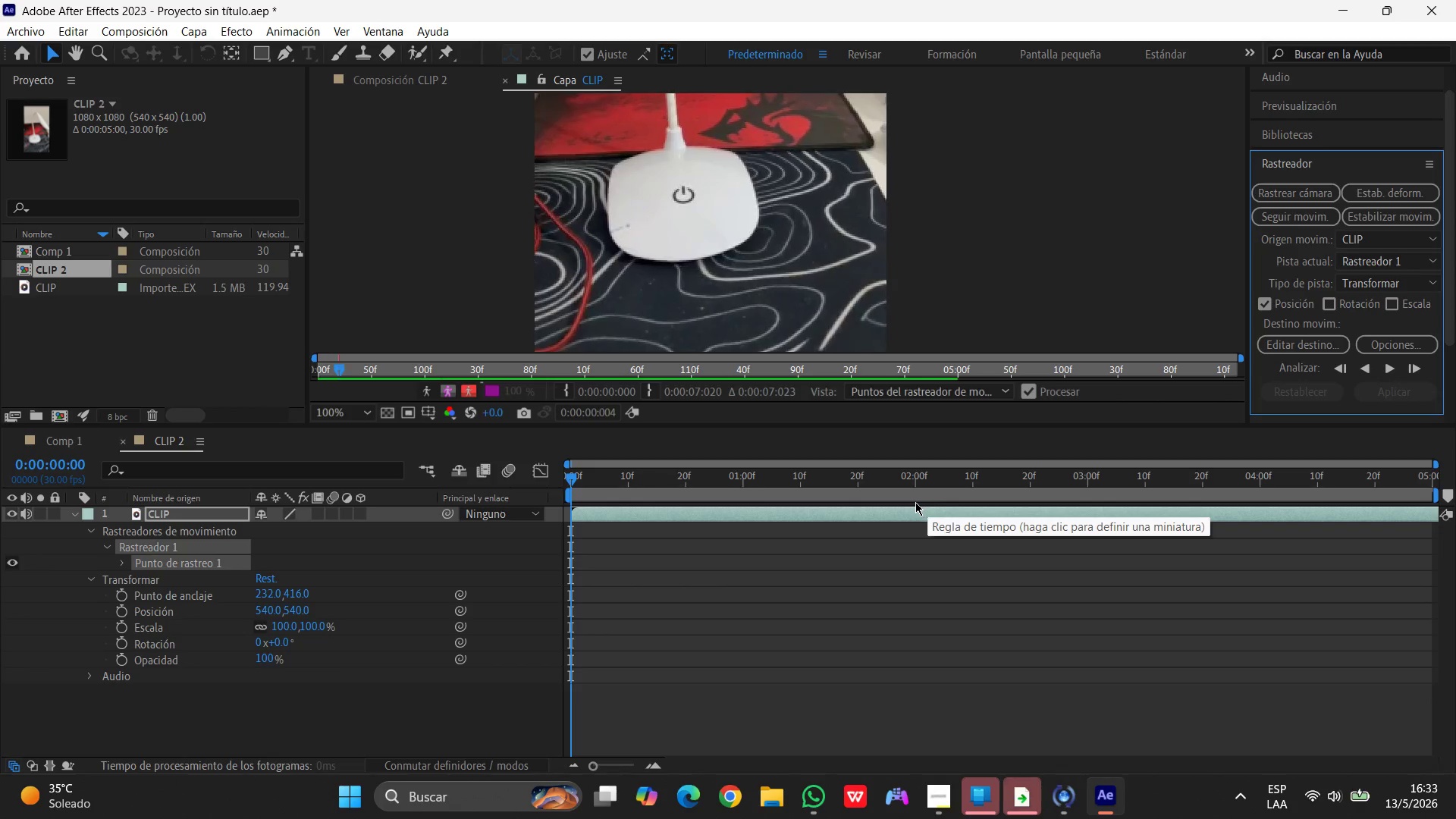 
key(Control+Z)
 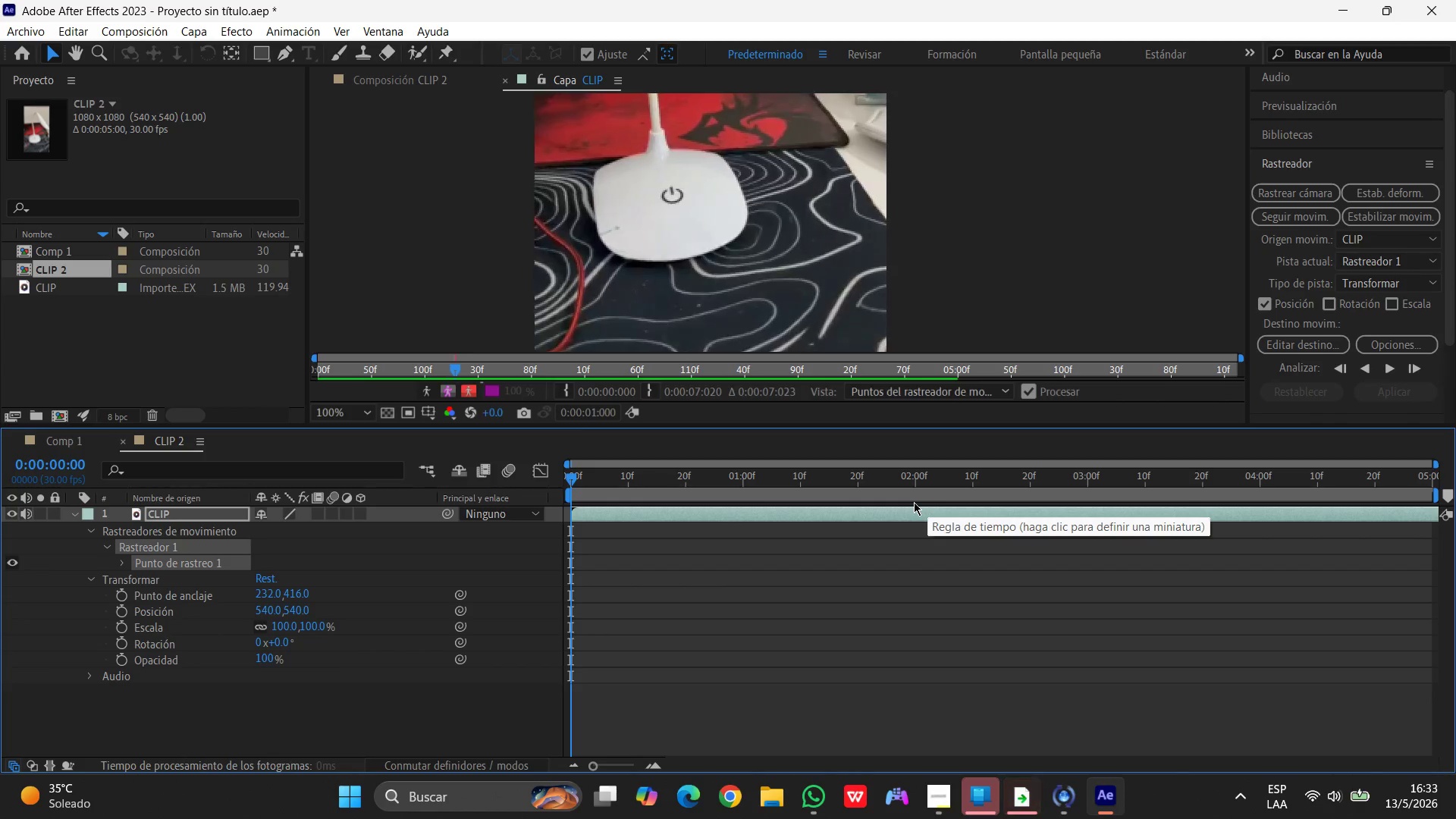 
key(Control+Z)
 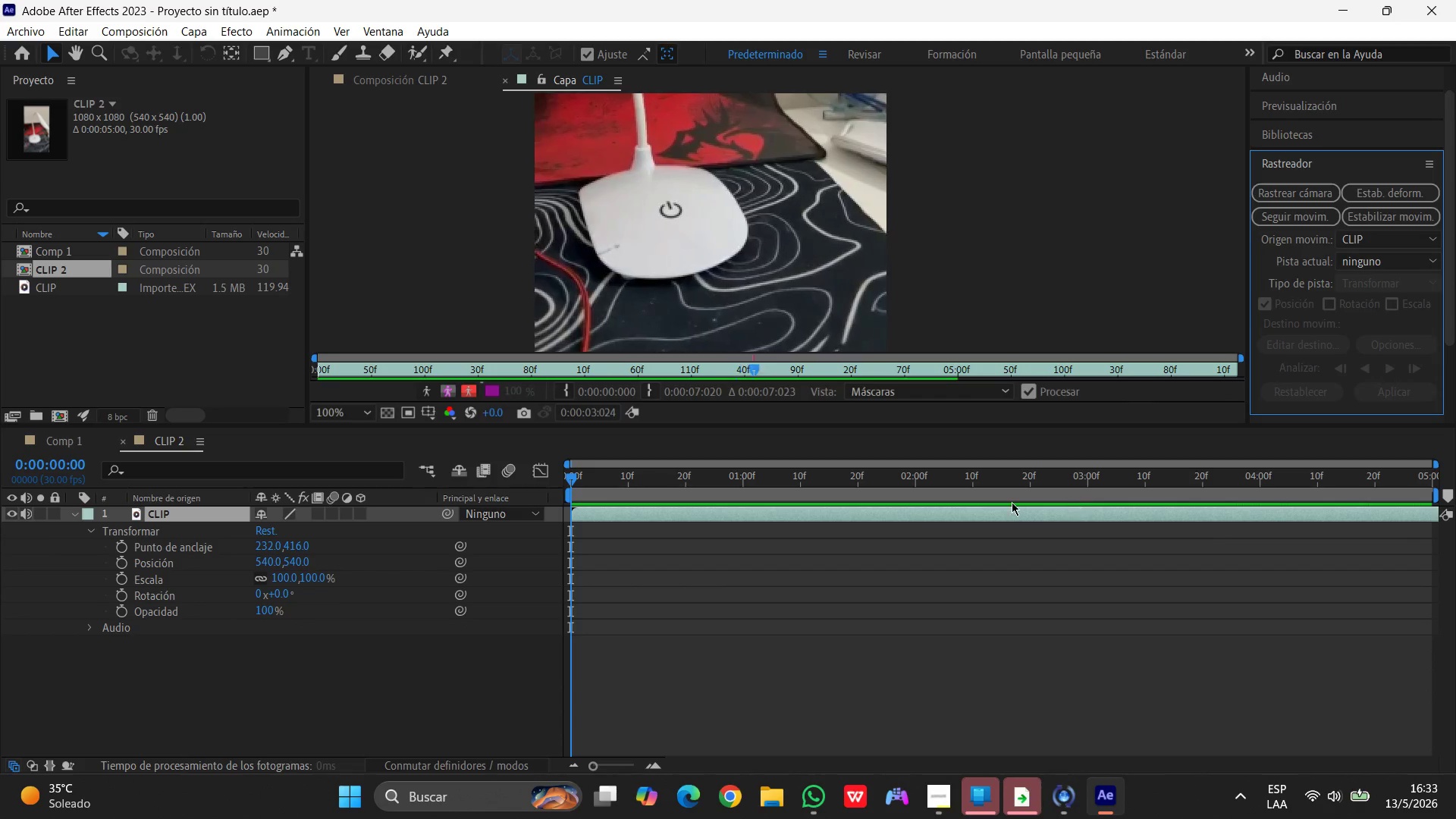 
left_click_drag(start_coordinate=[1226, 517], to_coordinate=[838, 507])
 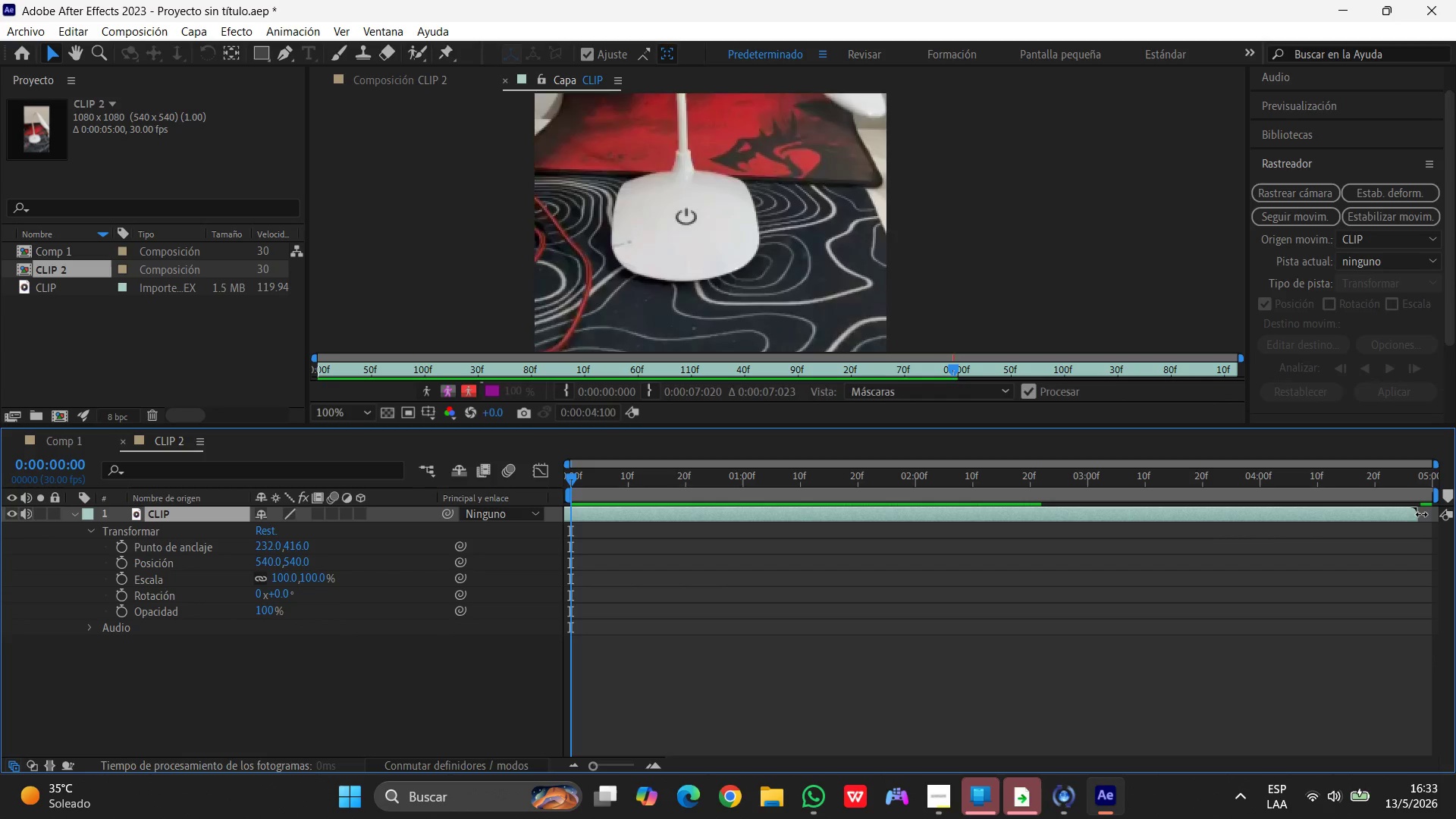 
left_click_drag(start_coordinate=[1420, 514], to_coordinate=[970, 514])
 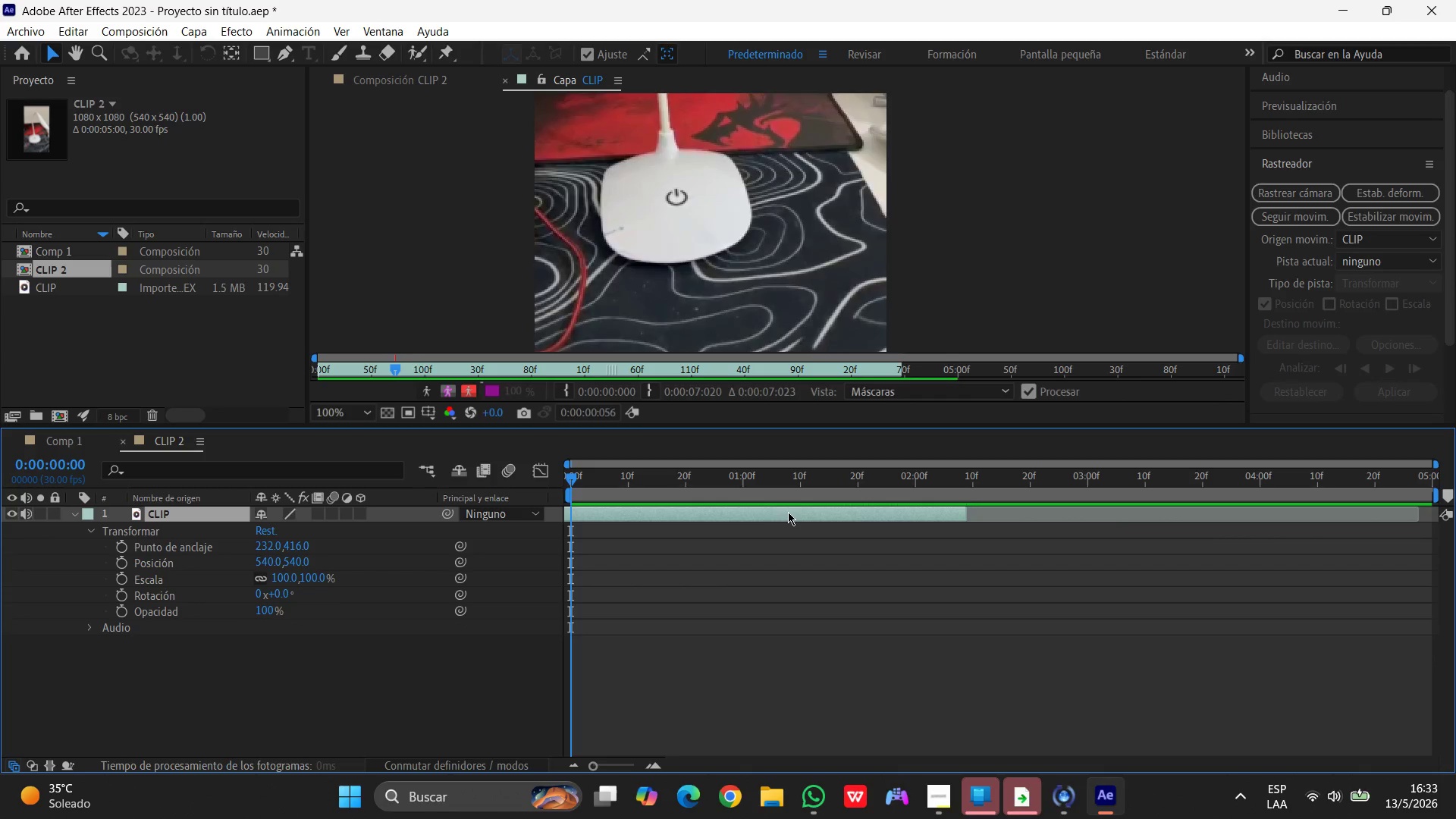 
left_click_drag(start_coordinate=[780, 512], to_coordinate=[1194, 532])
 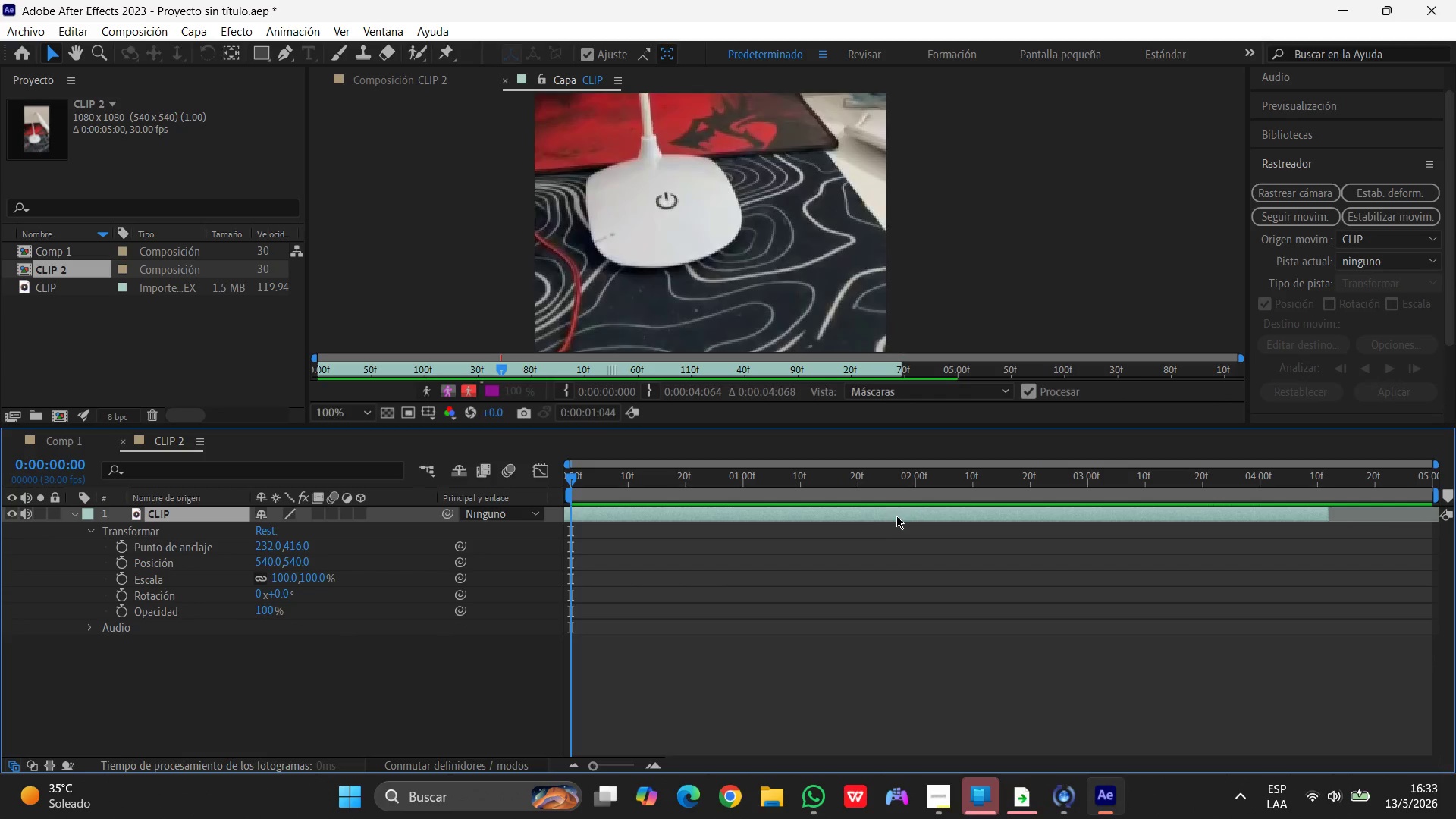 
left_click_drag(start_coordinate=[897, 513], to_coordinate=[924, 512])
 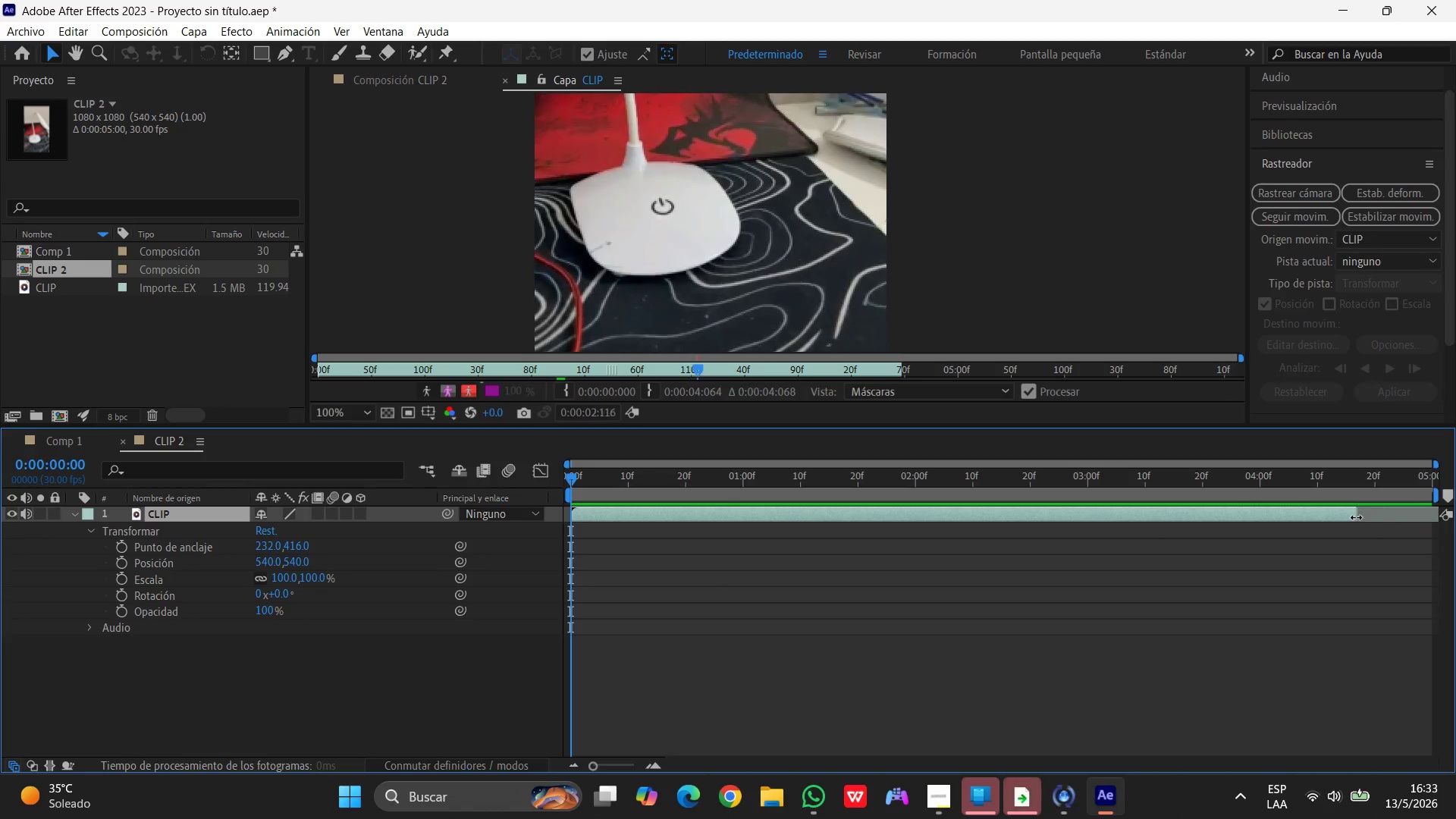 
left_click_drag(start_coordinate=[1356, 516], to_coordinate=[1428, 512])
 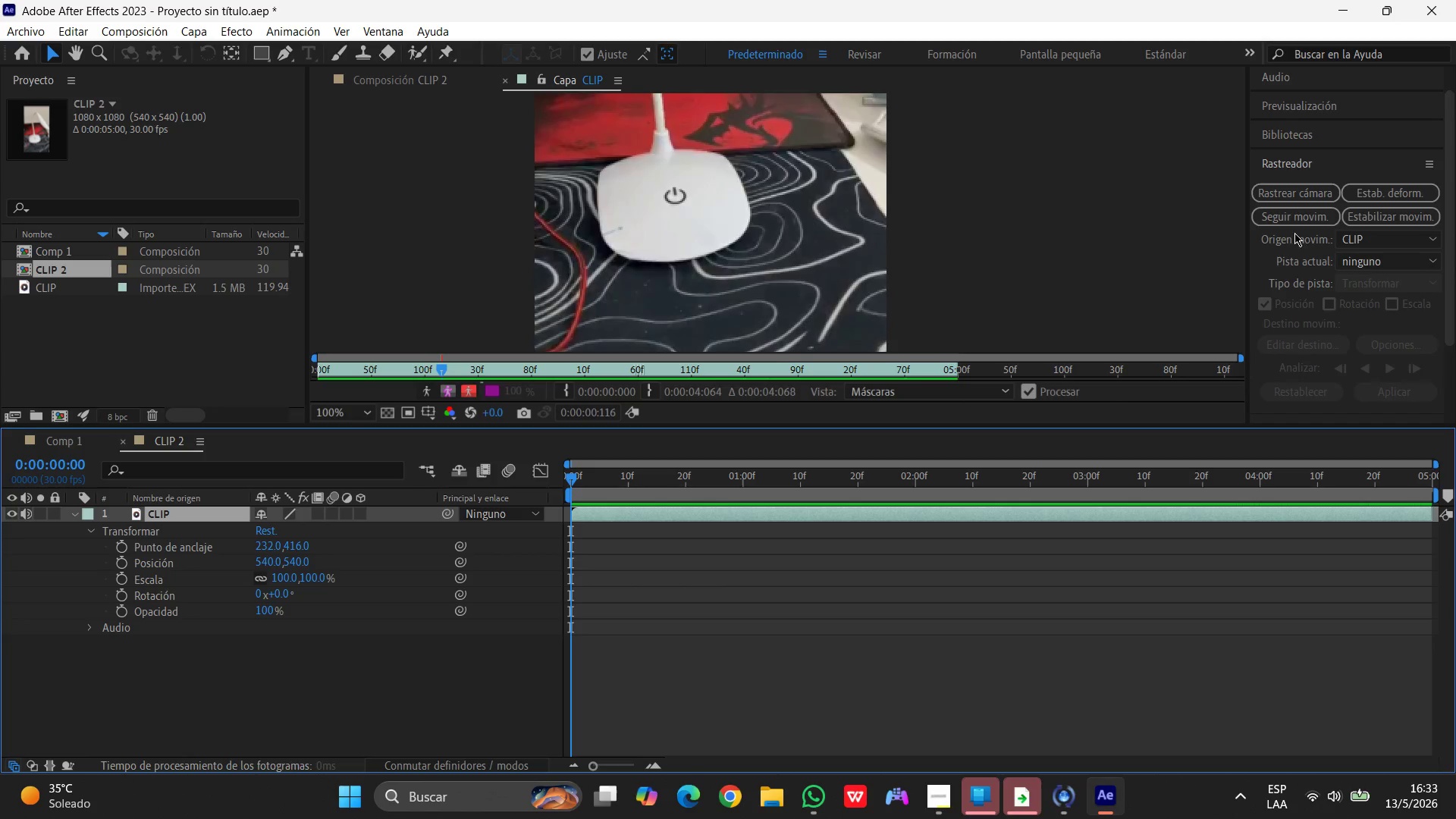 
left_click([1293, 218])
 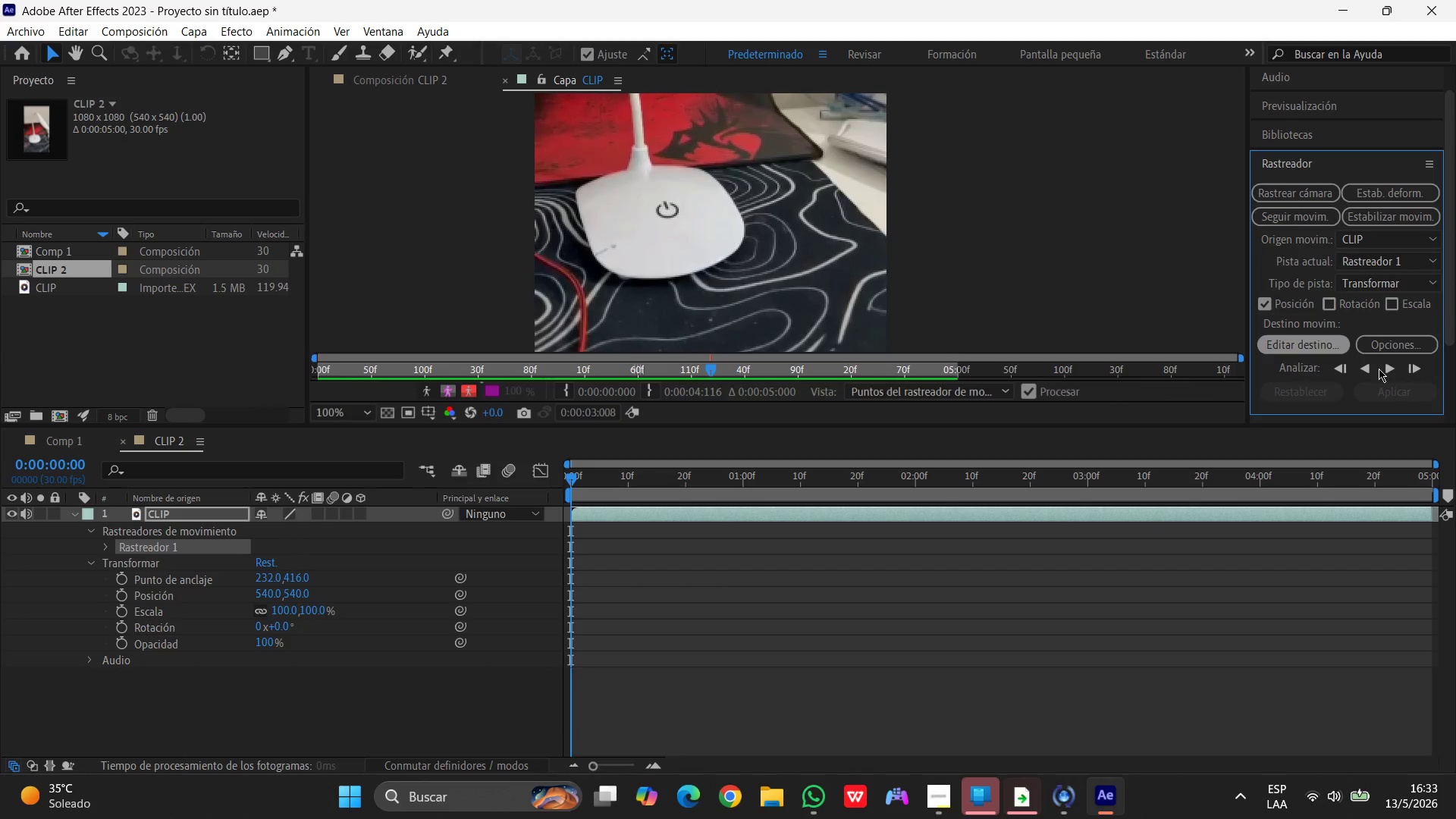 
left_click([1394, 369])
 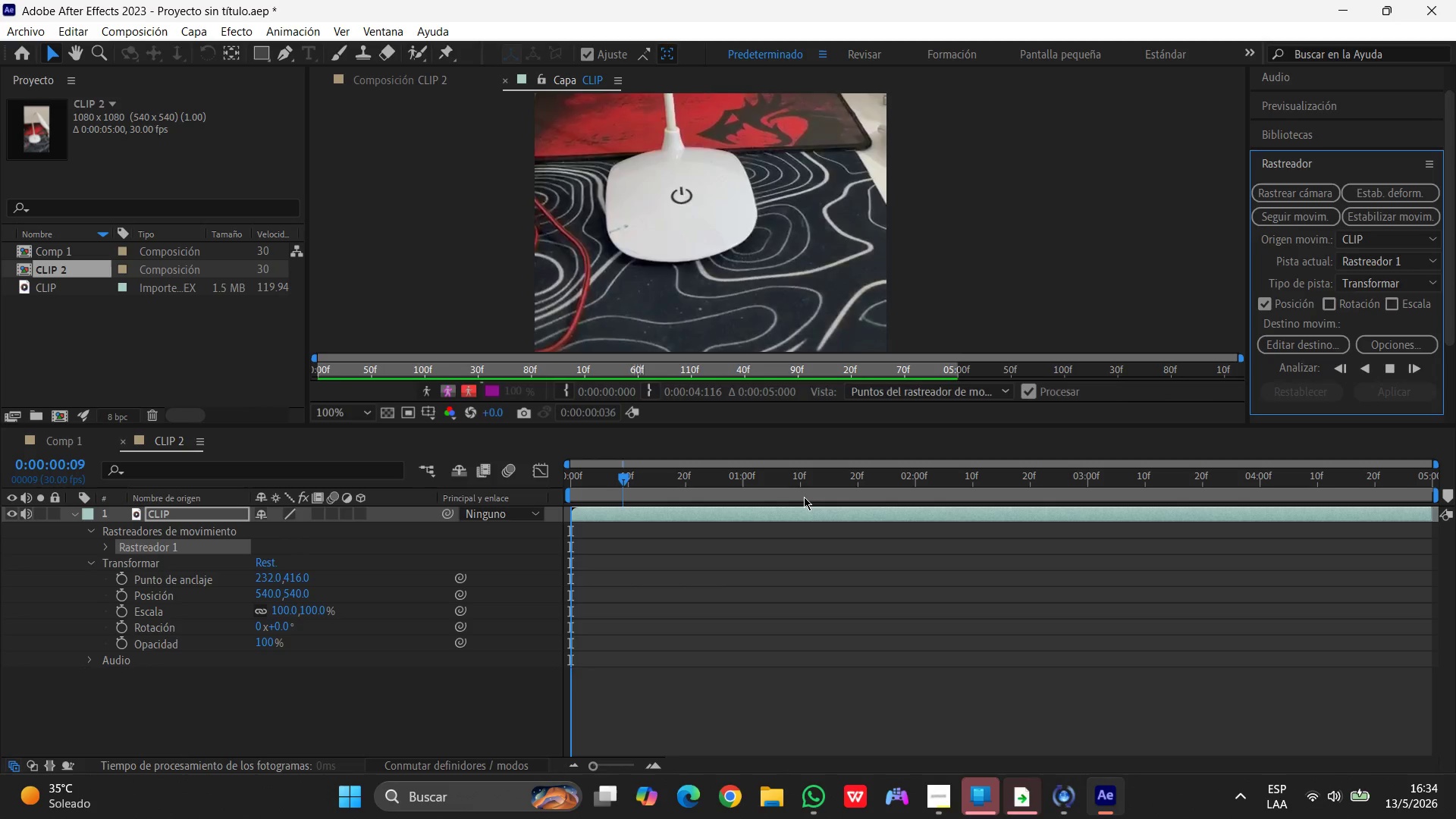 
key(Space)
 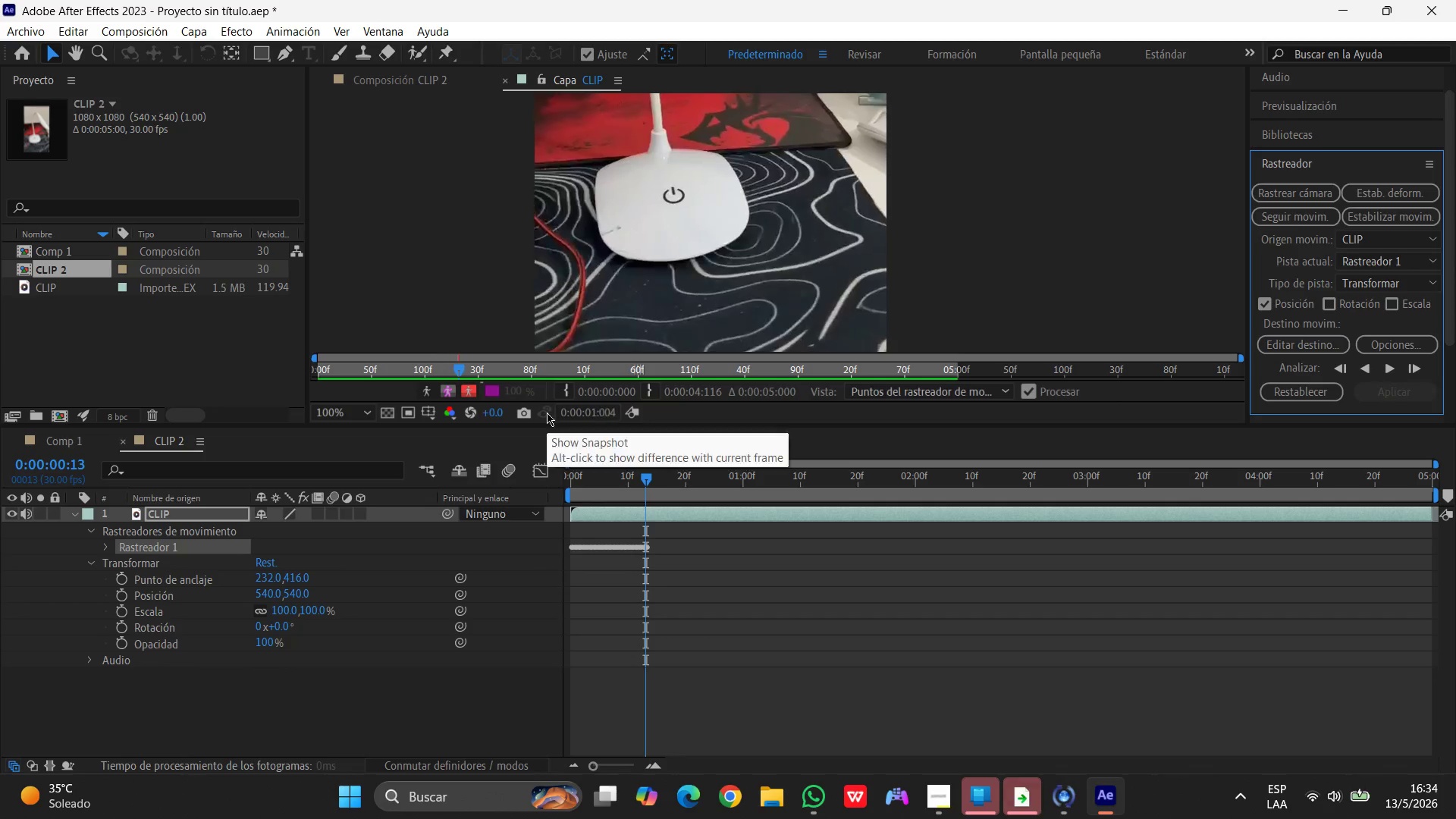 
wait(5.03)
 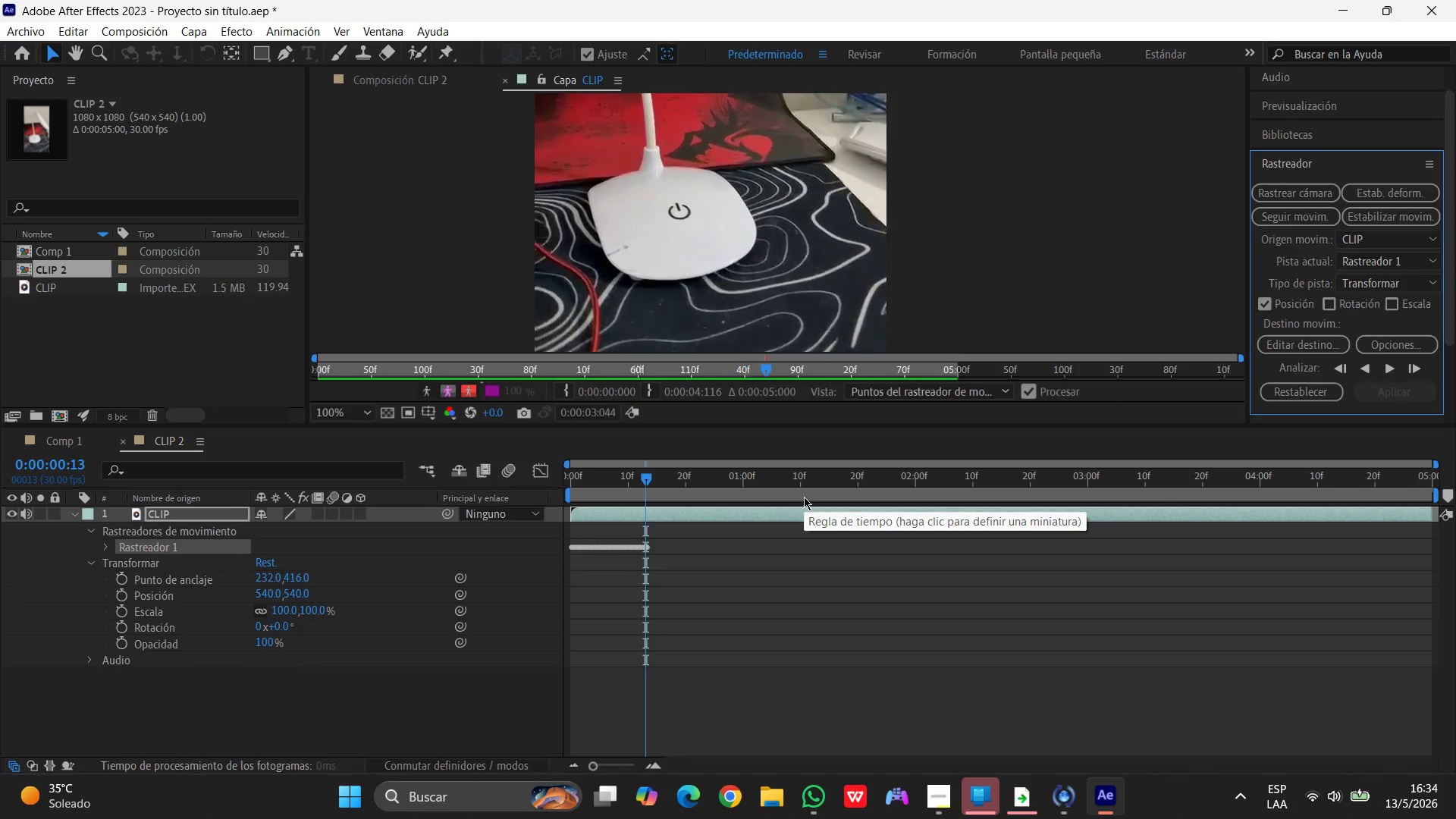 
left_click([1286, 341])
 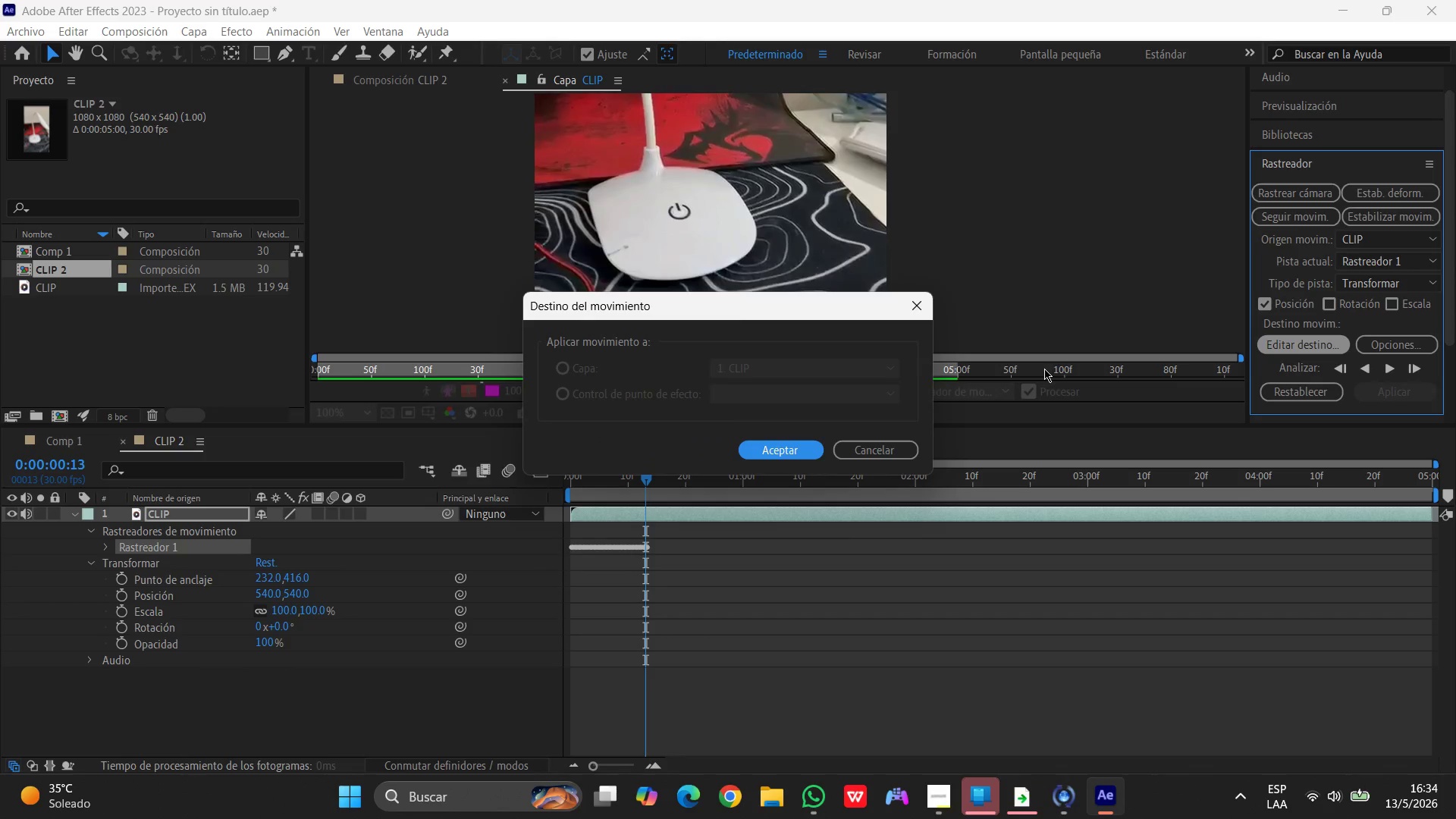 
left_click([820, 372])
 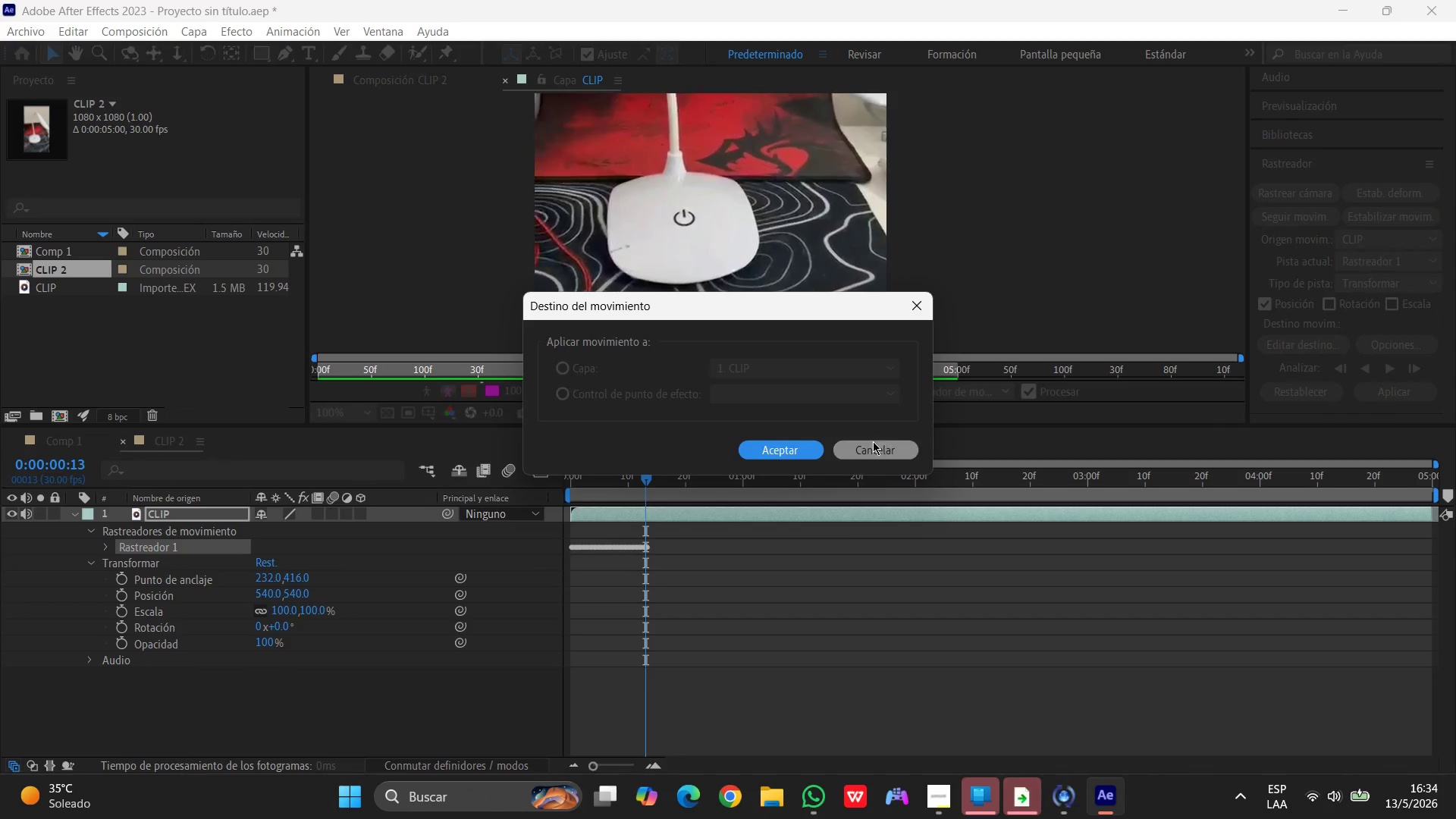 
left_click([872, 455])
 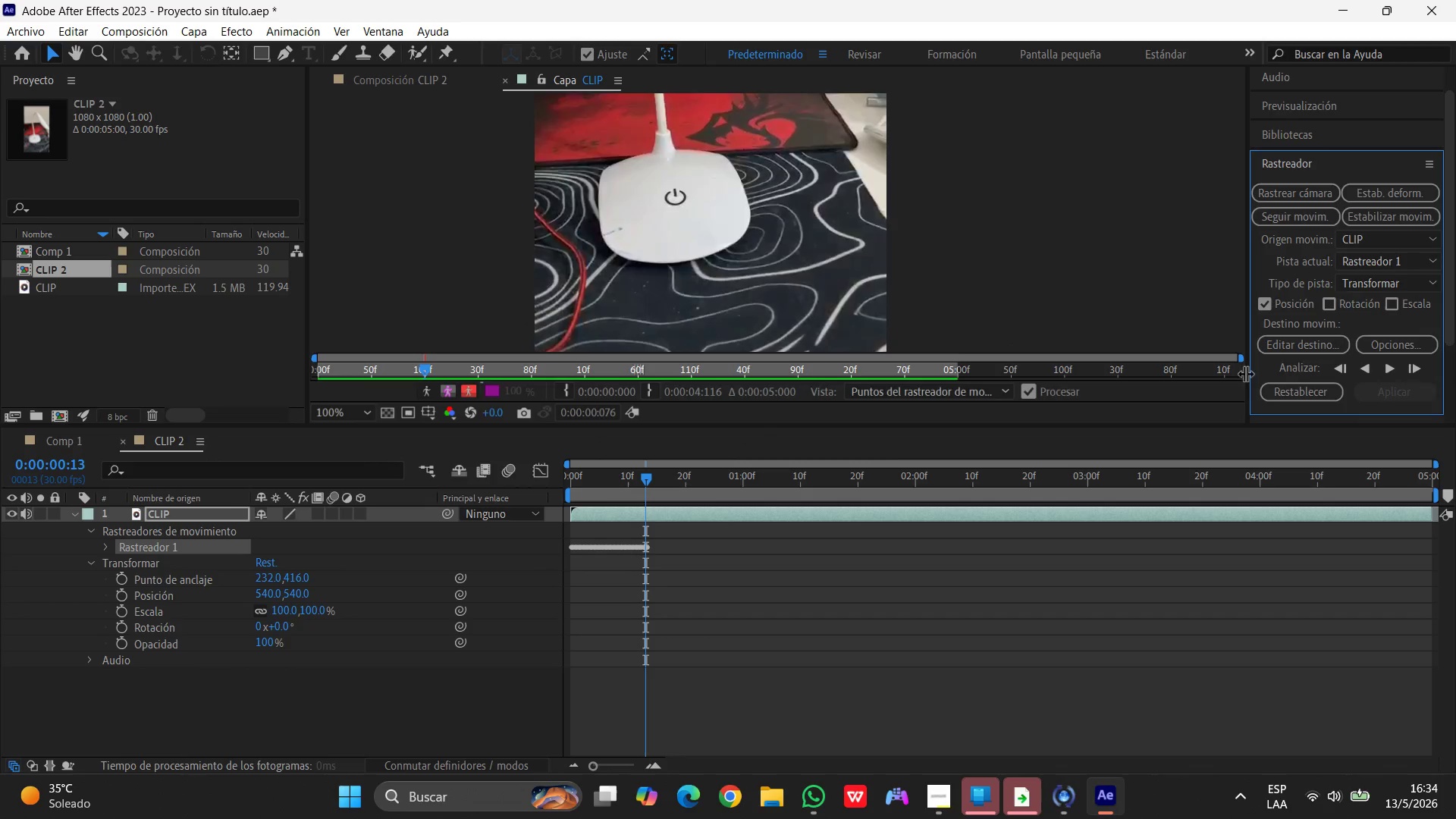 
left_click([1276, 394])
 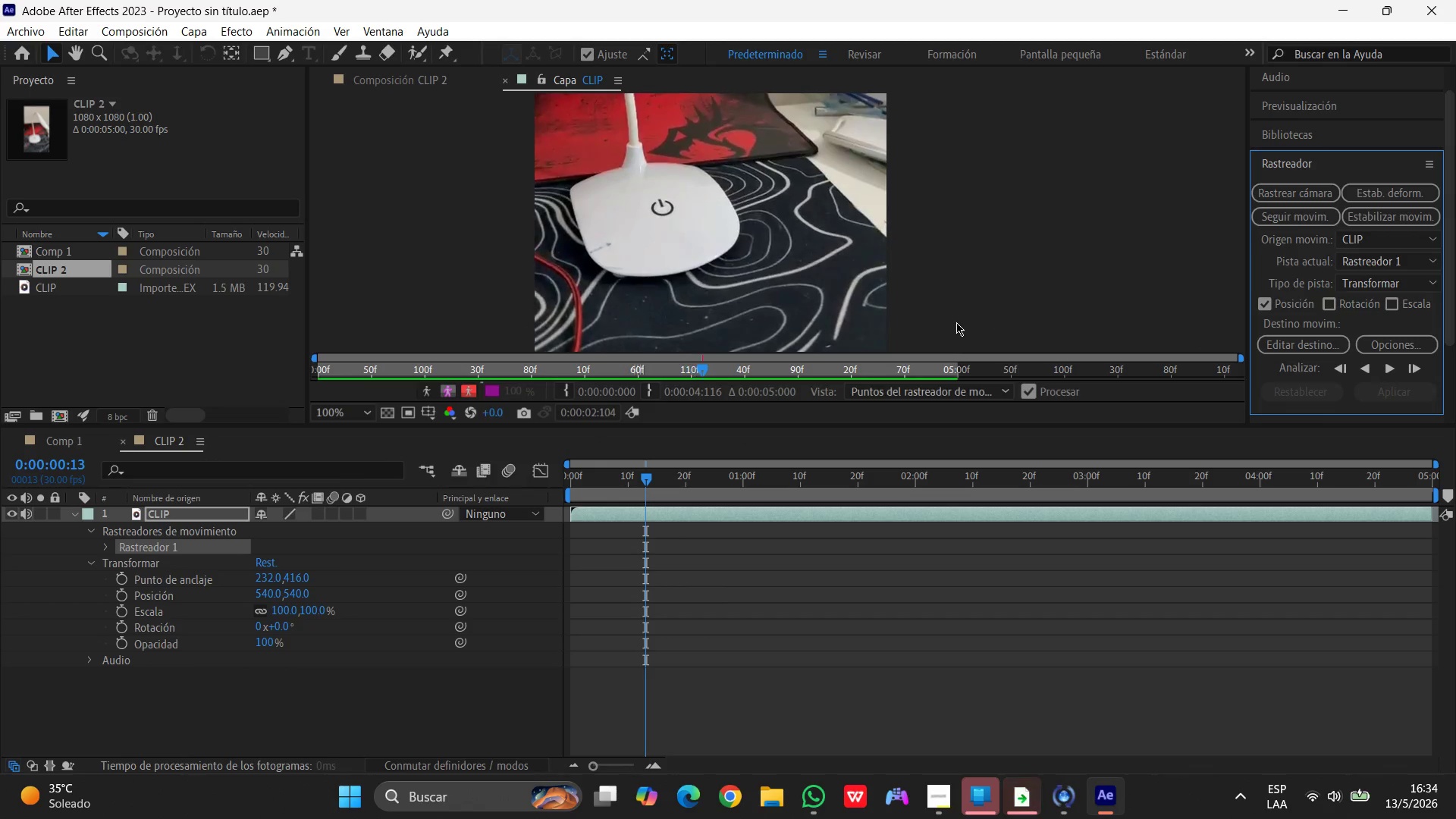 
key(Space)
 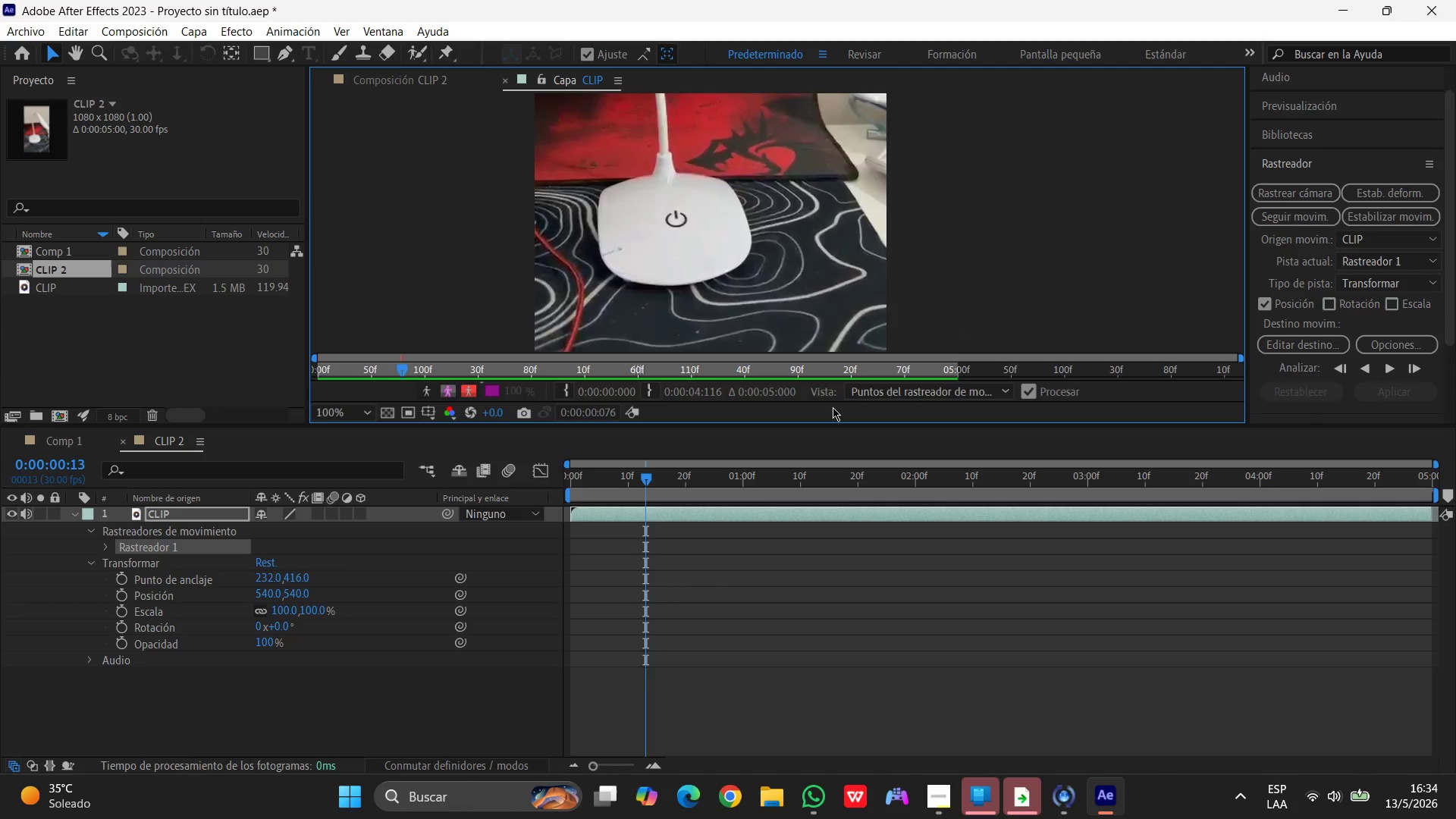 
key(Space)
 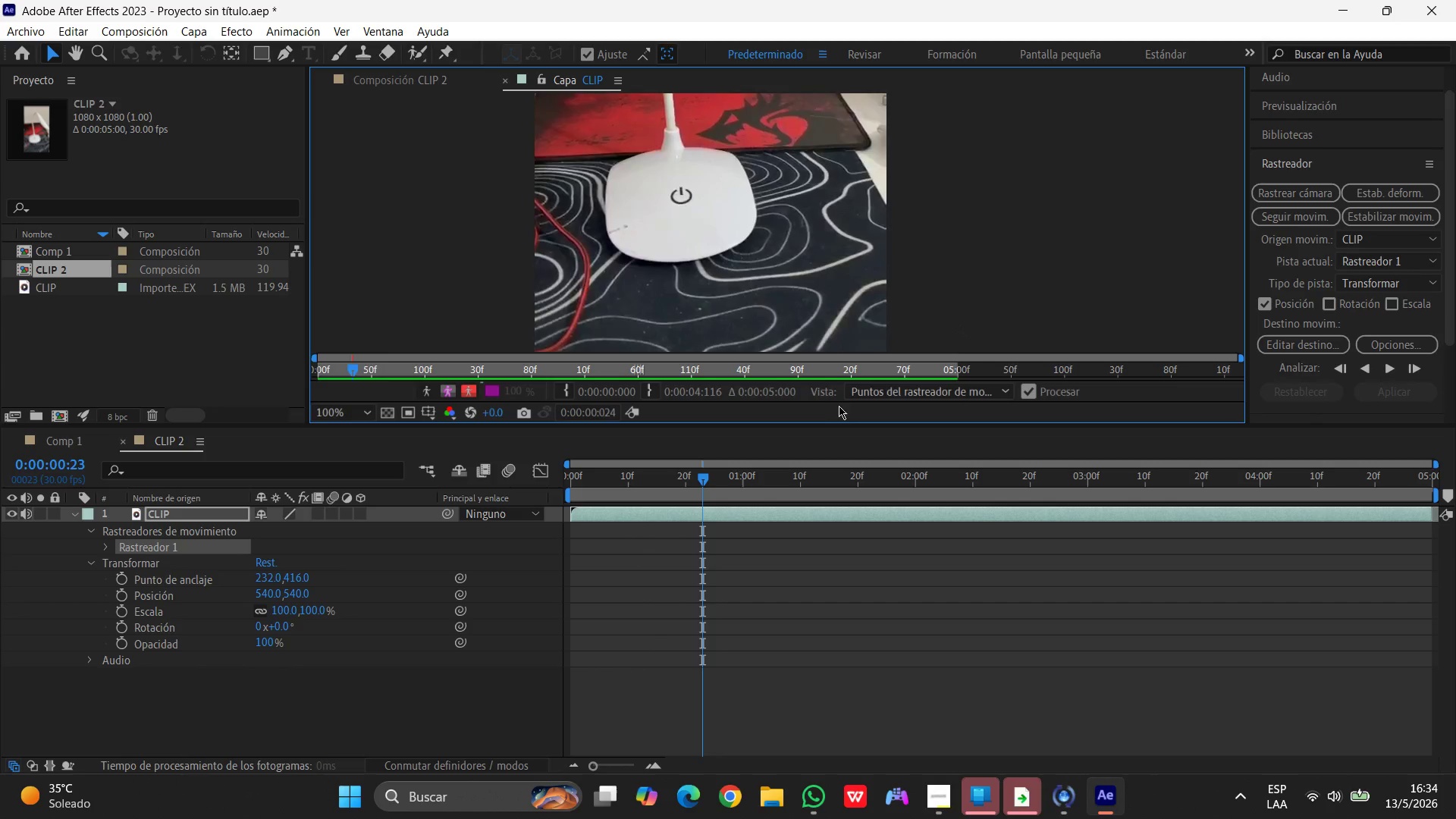 
key(Space)
 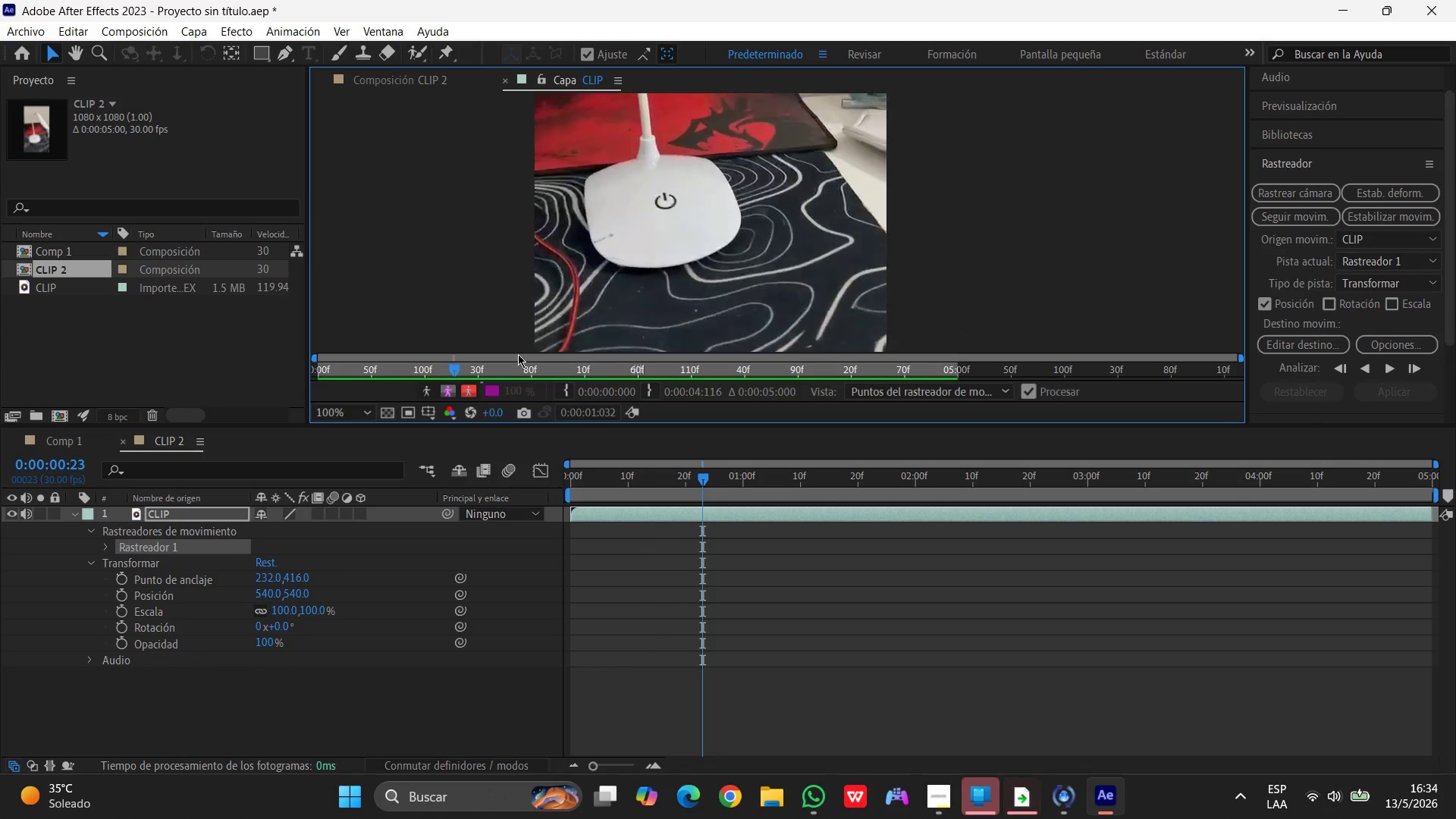 
left_click([482, 369])
 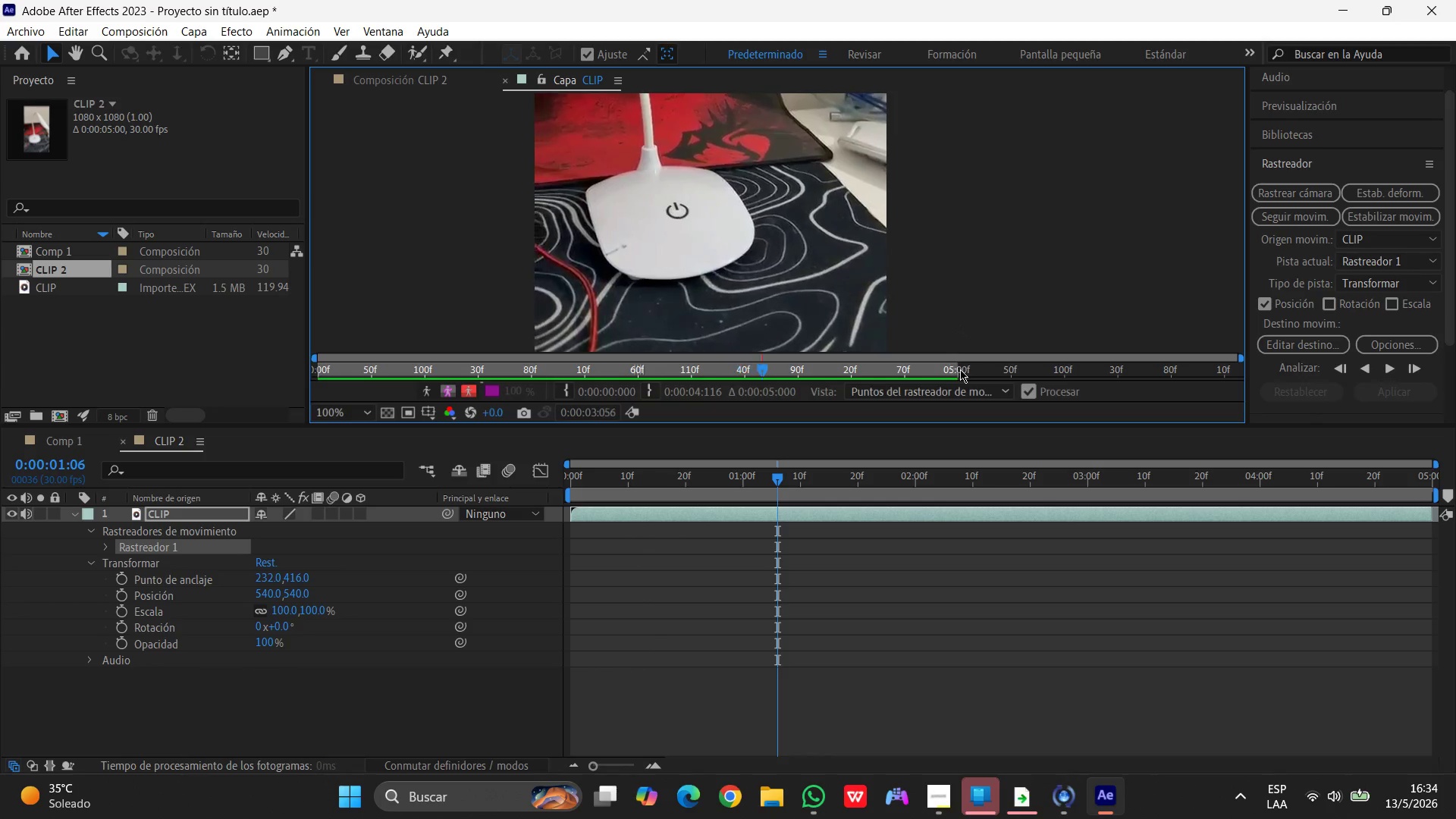 
left_click_drag(start_coordinate=[958, 369], to_coordinate=[1242, 369])
 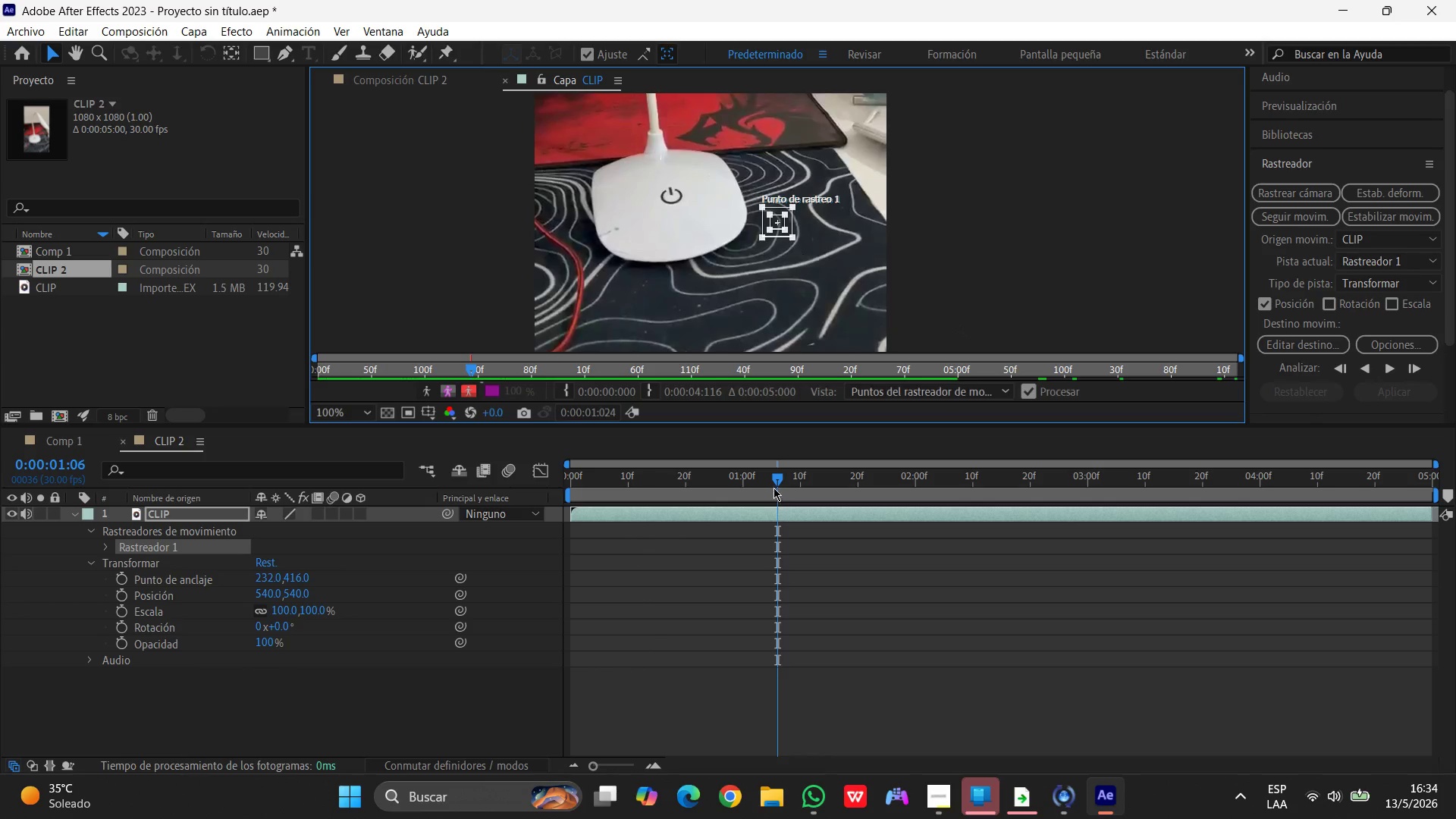 
left_click_drag(start_coordinate=[779, 478], to_coordinate=[480, 493])
 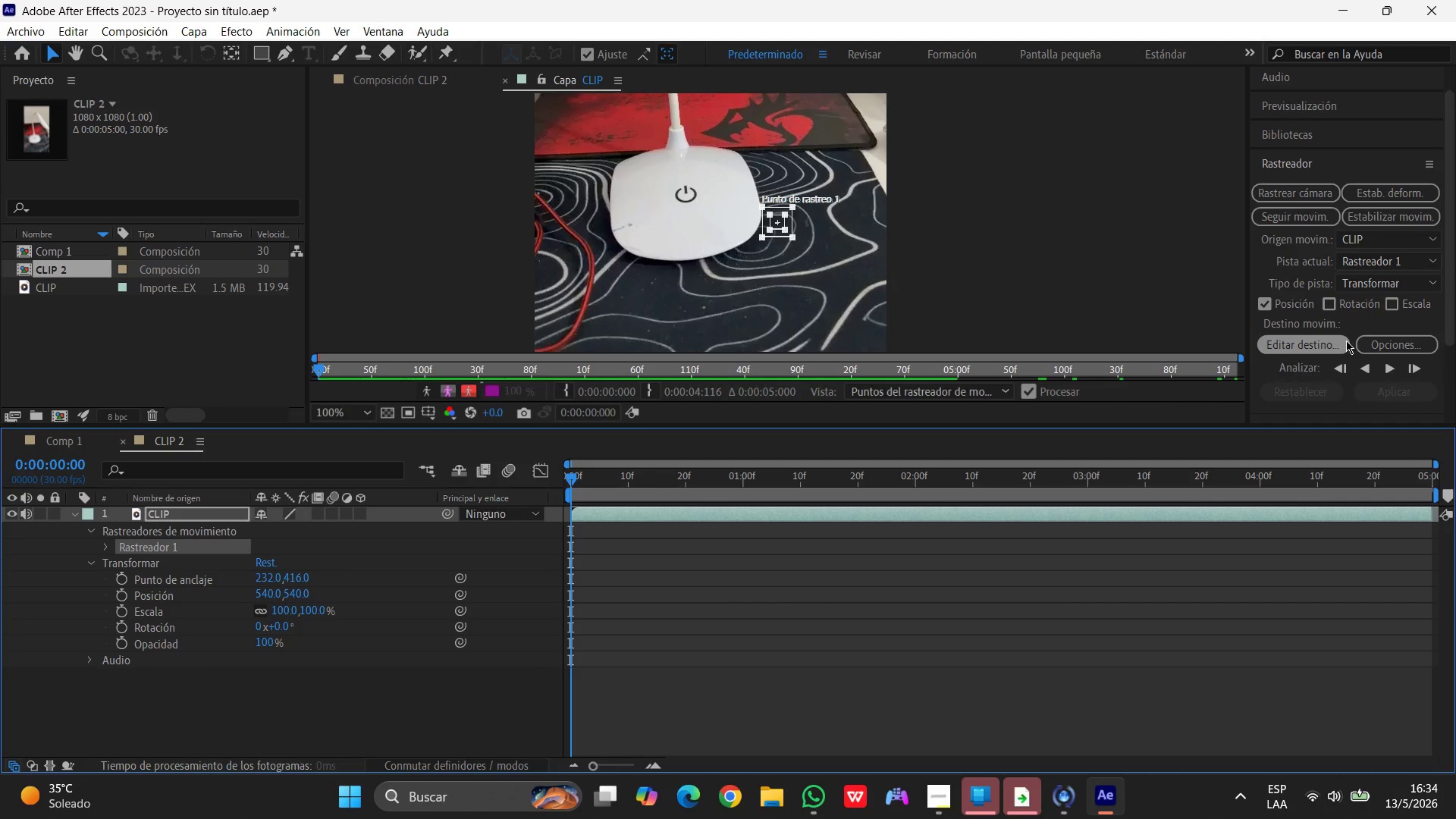 
left_click([1383, 365])
 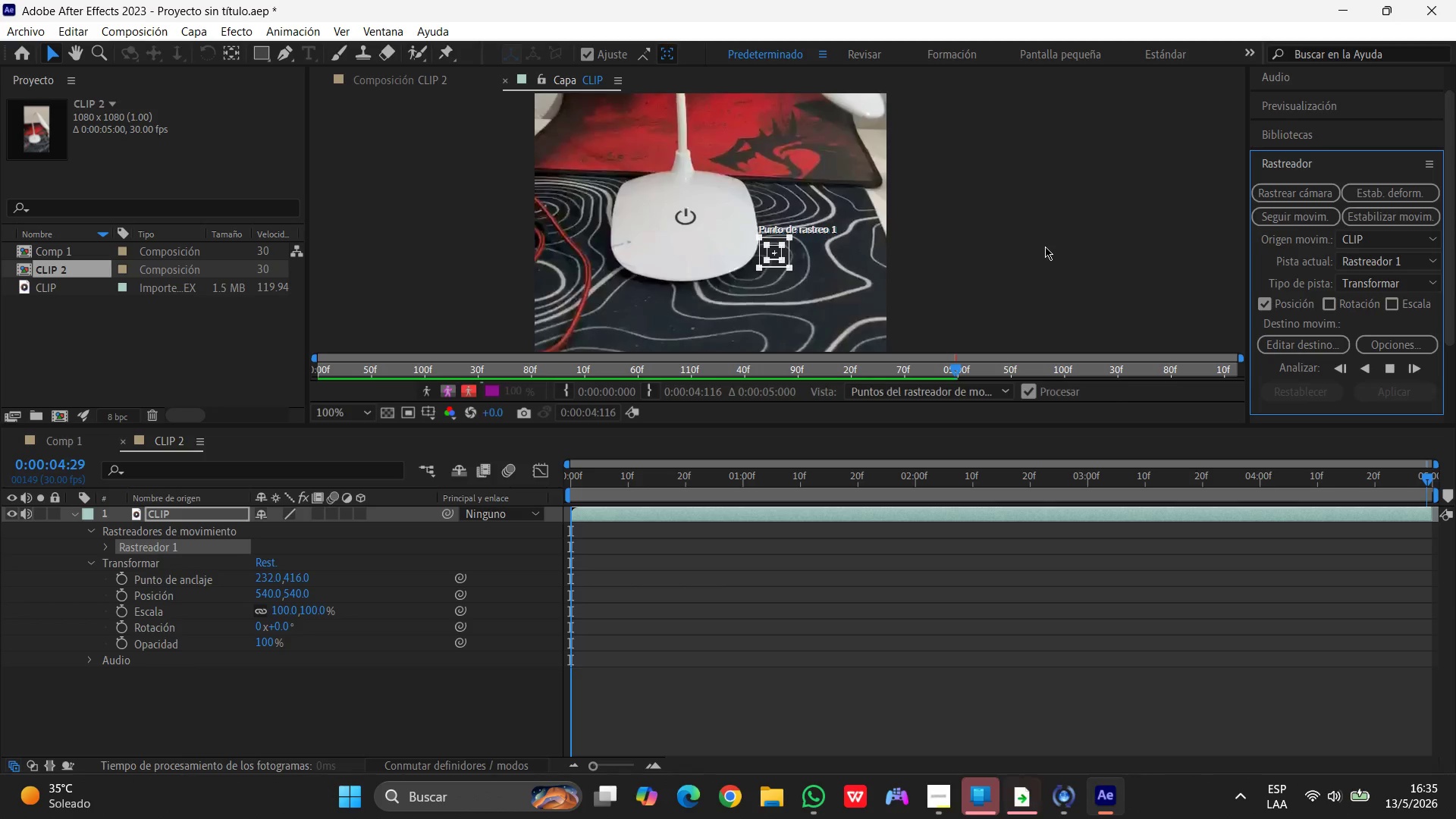 
wait(46.64)
 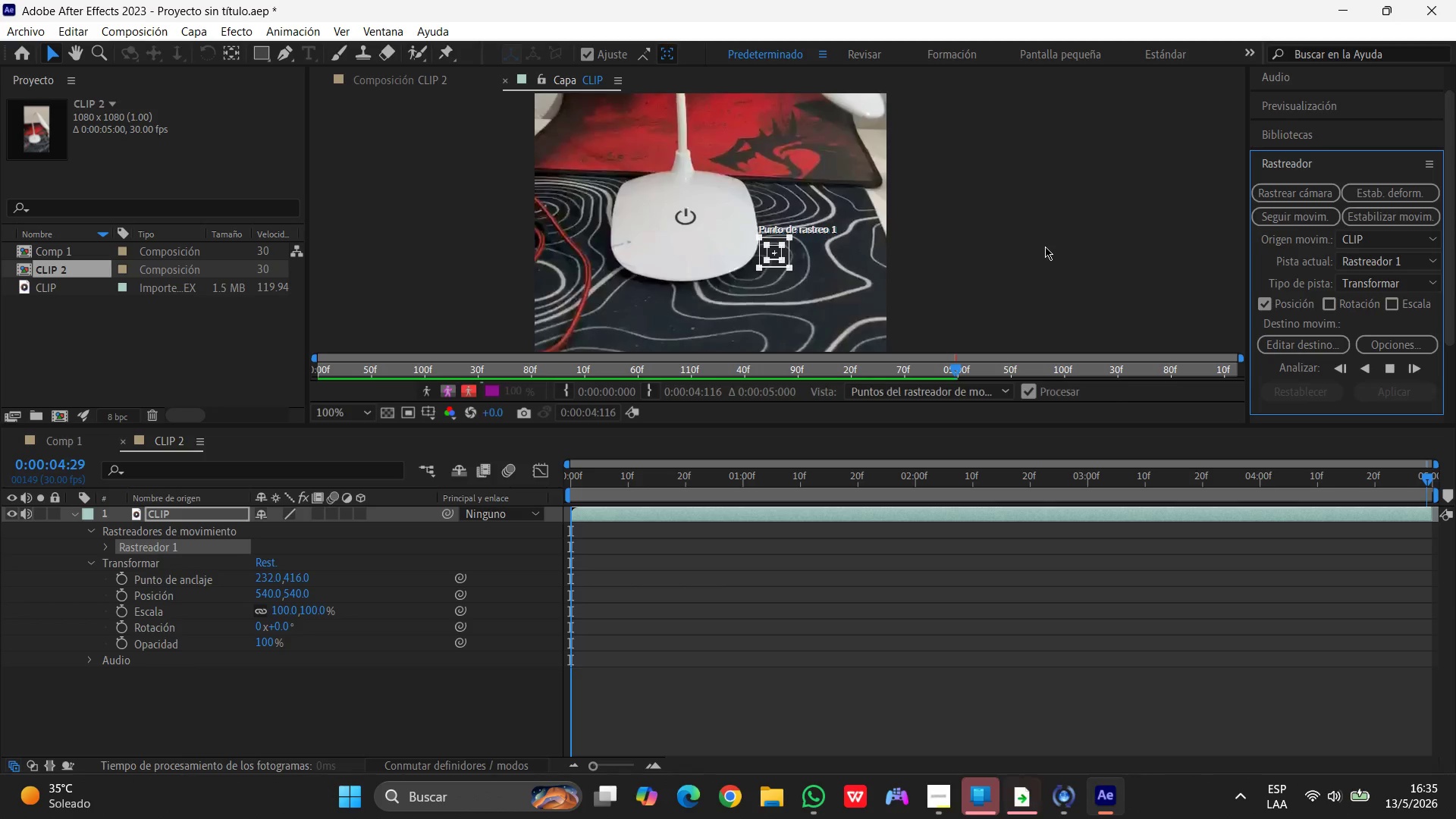 
left_click([122, 597])
 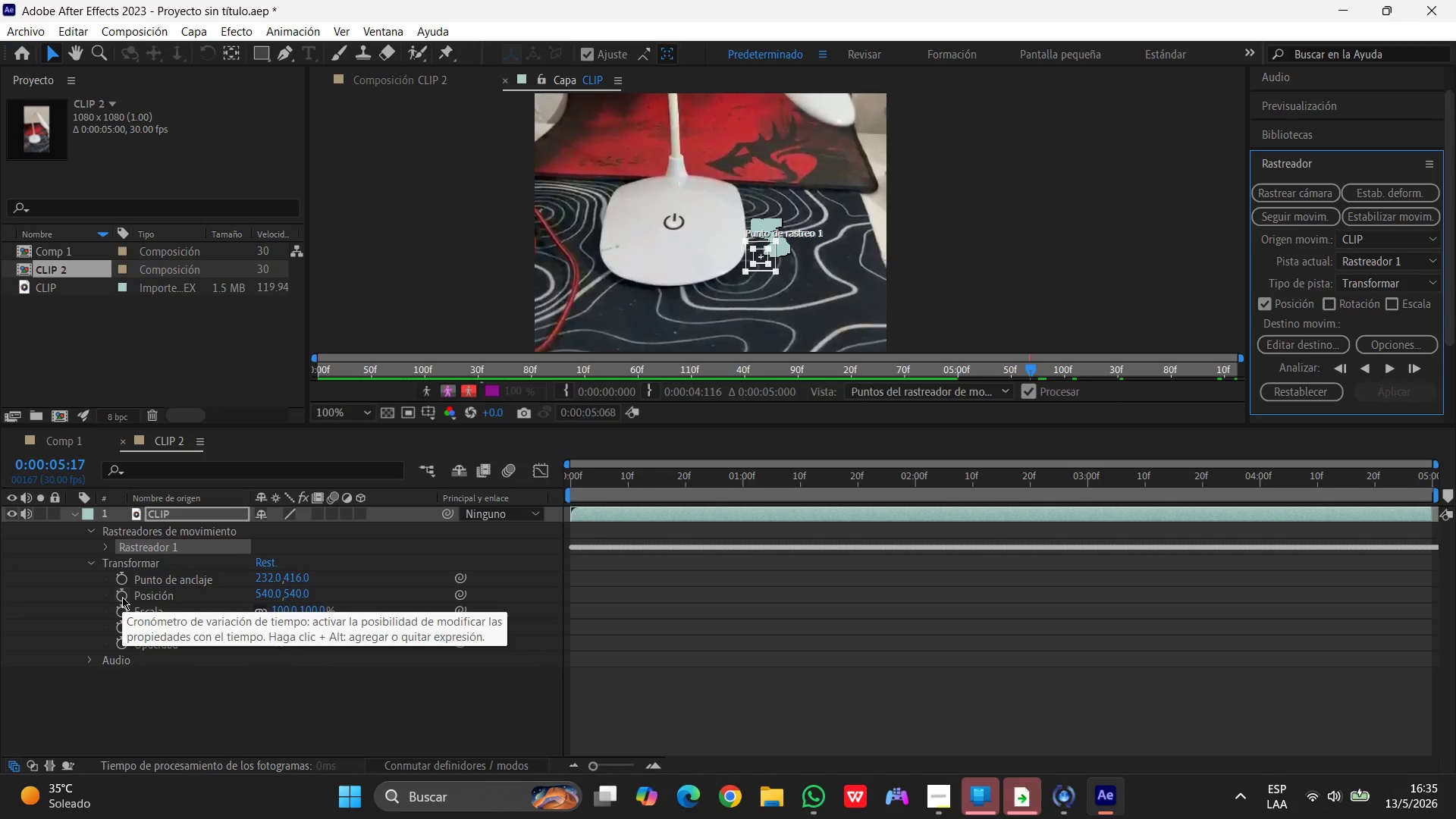 
left_click([122, 597])
 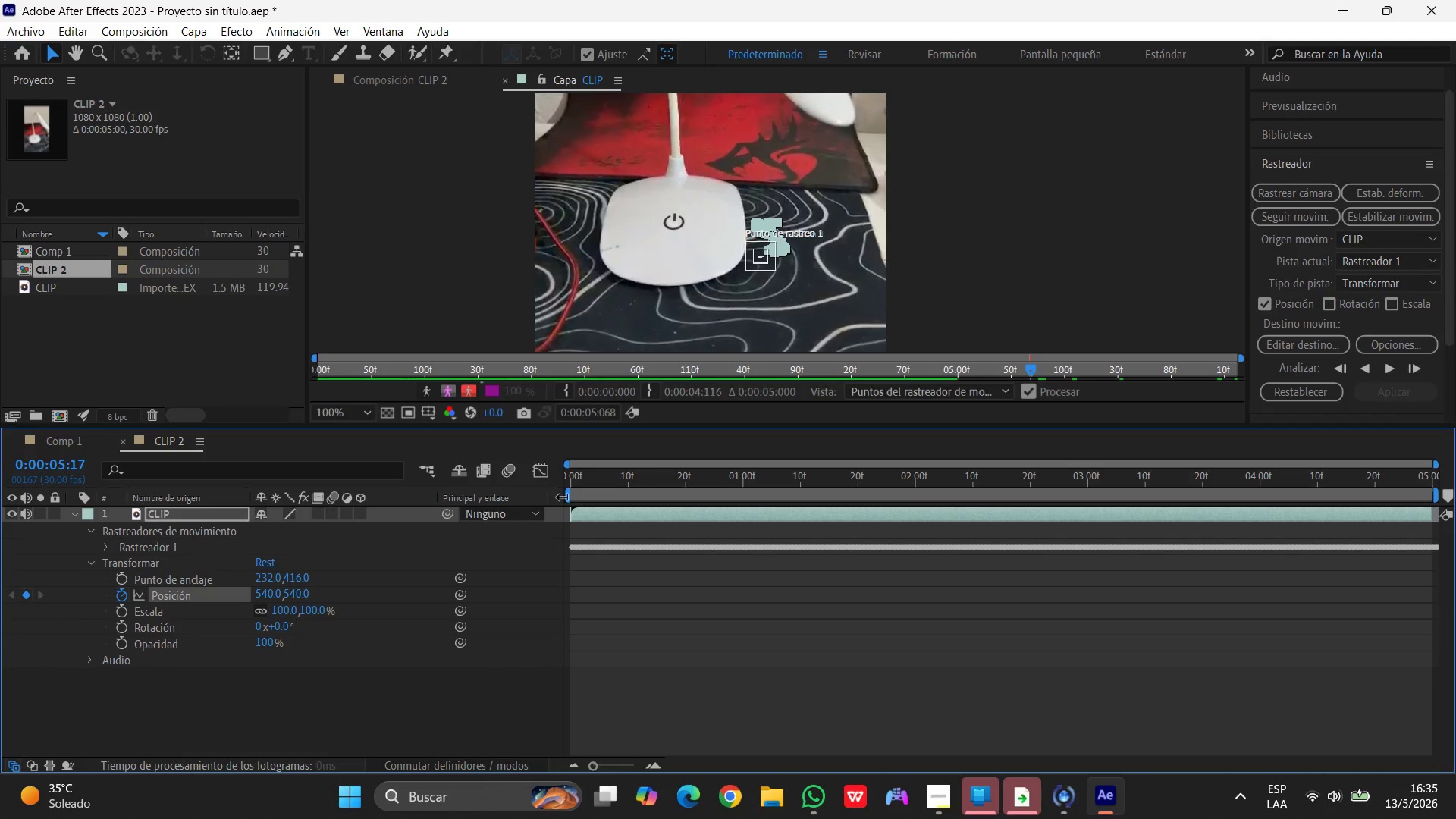 
left_click([638, 623])
 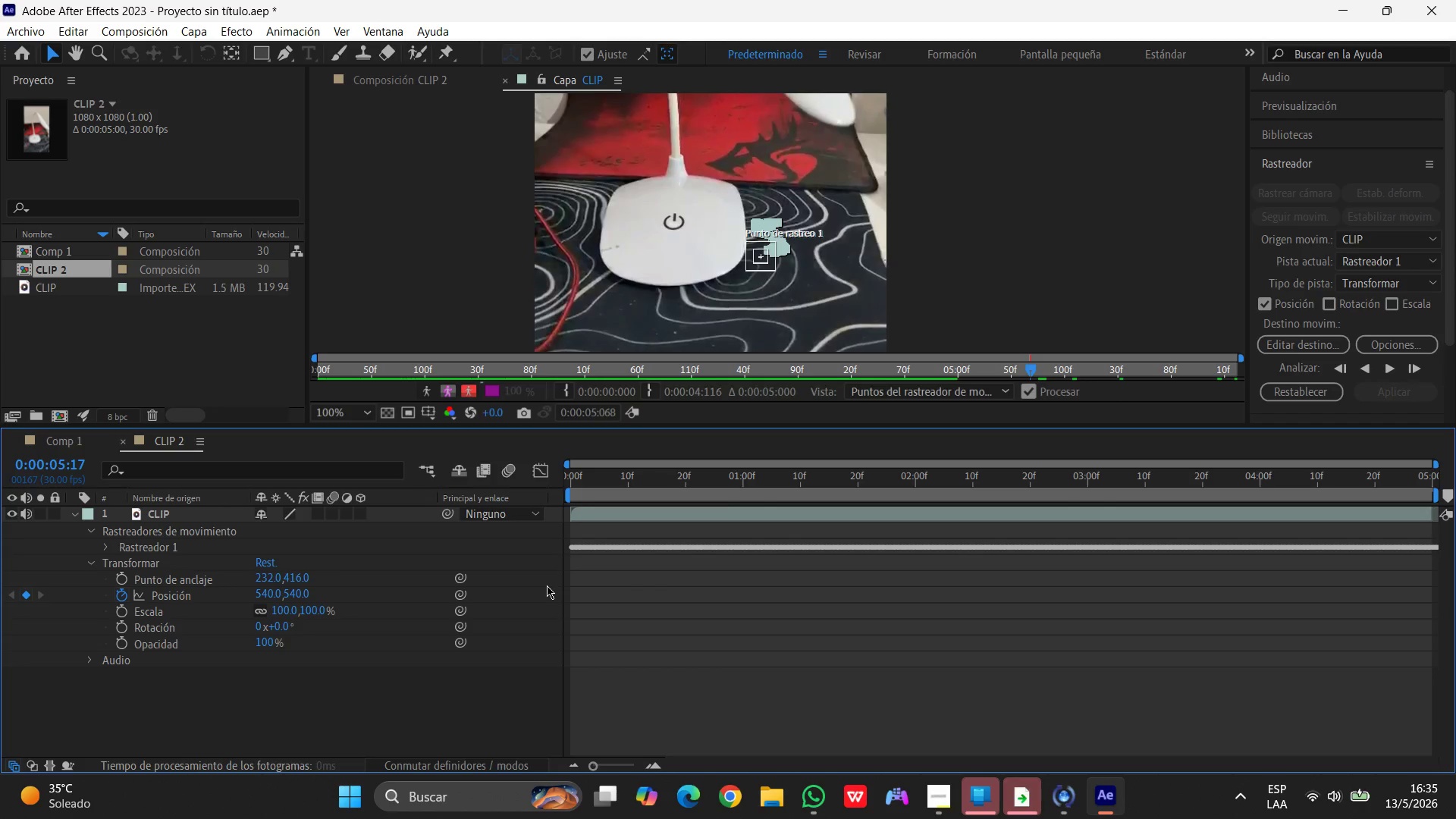 
wait(12.62)
 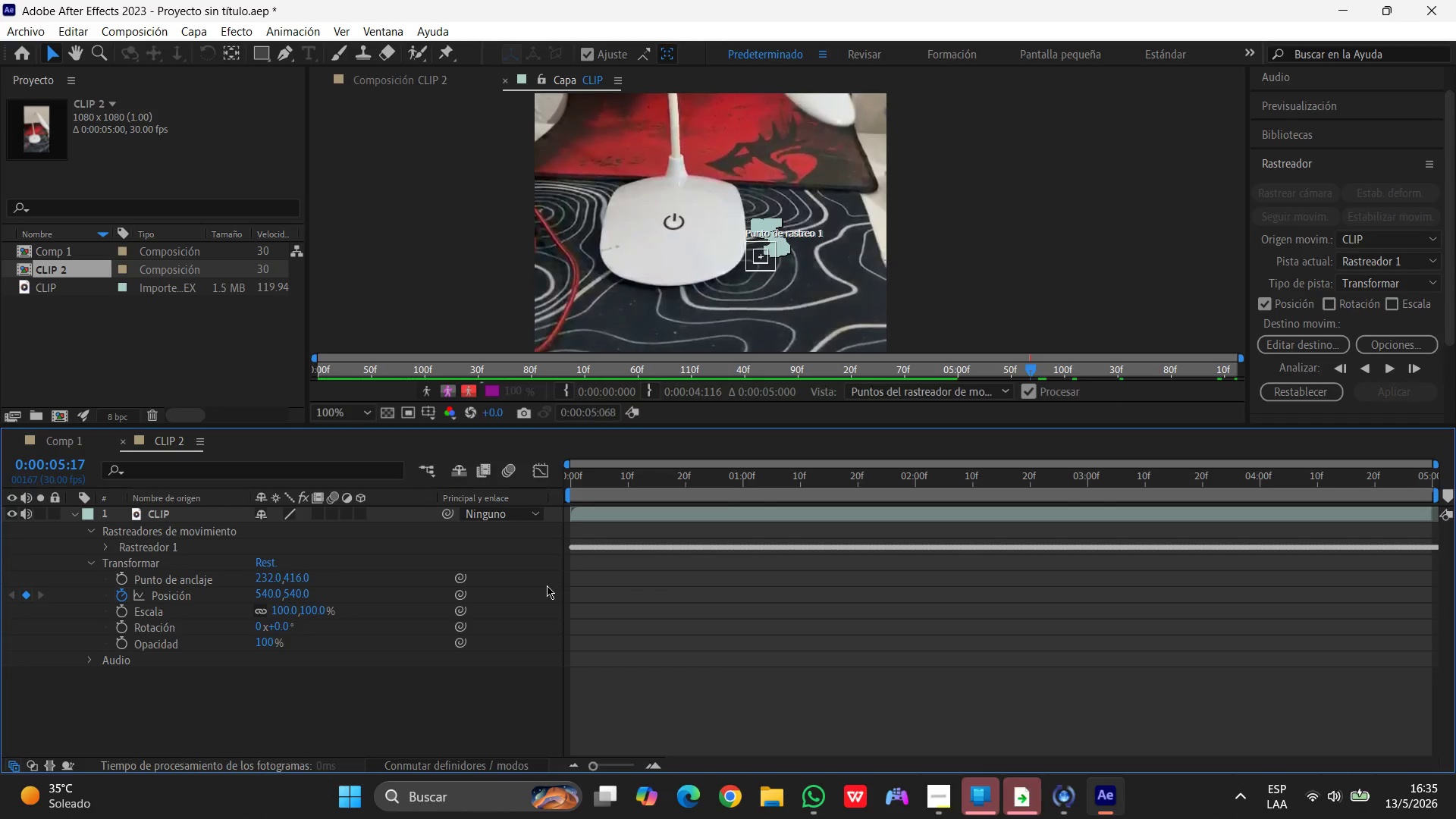 
left_click([1383, 366])
 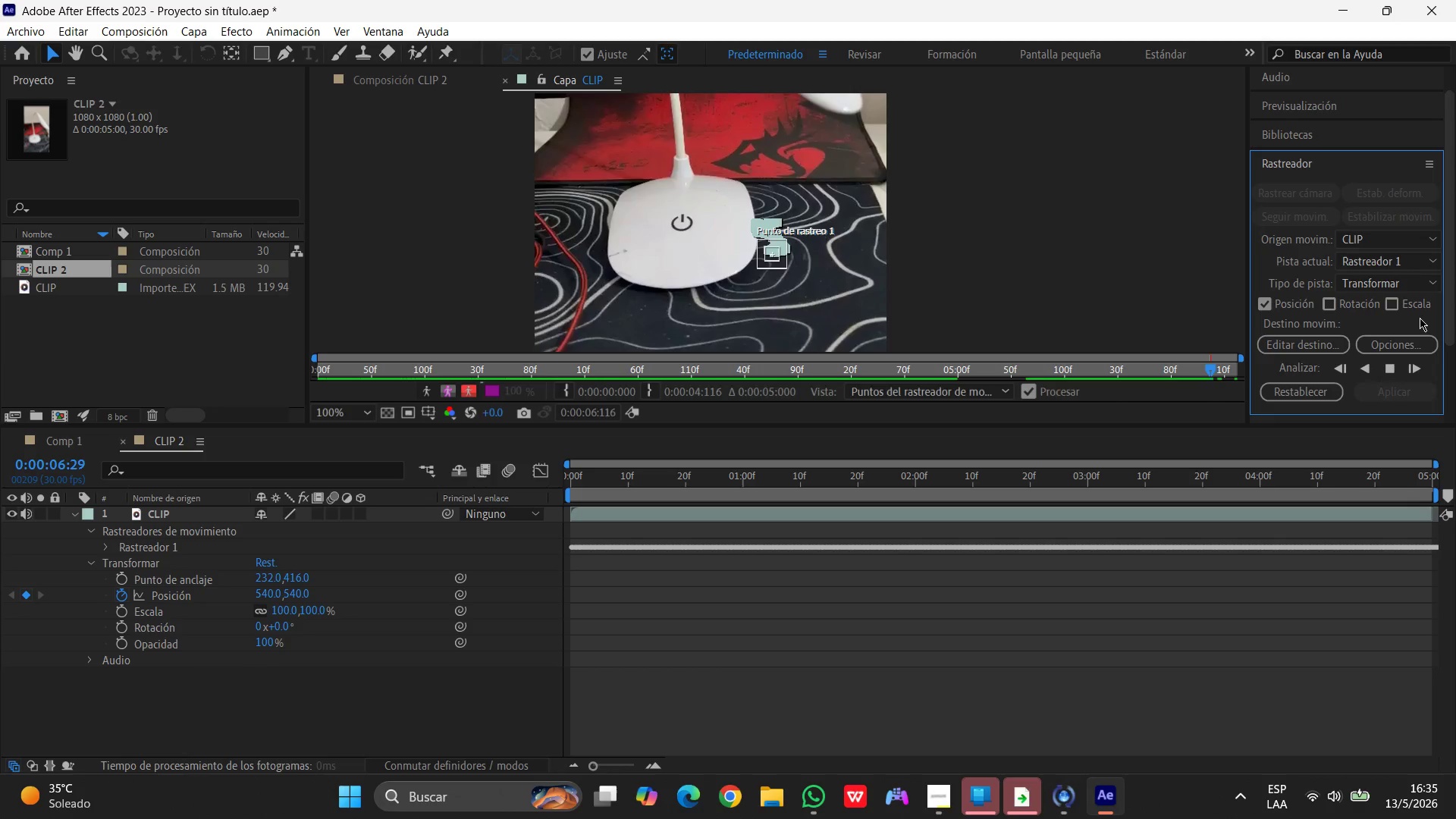 
wait(18.33)
 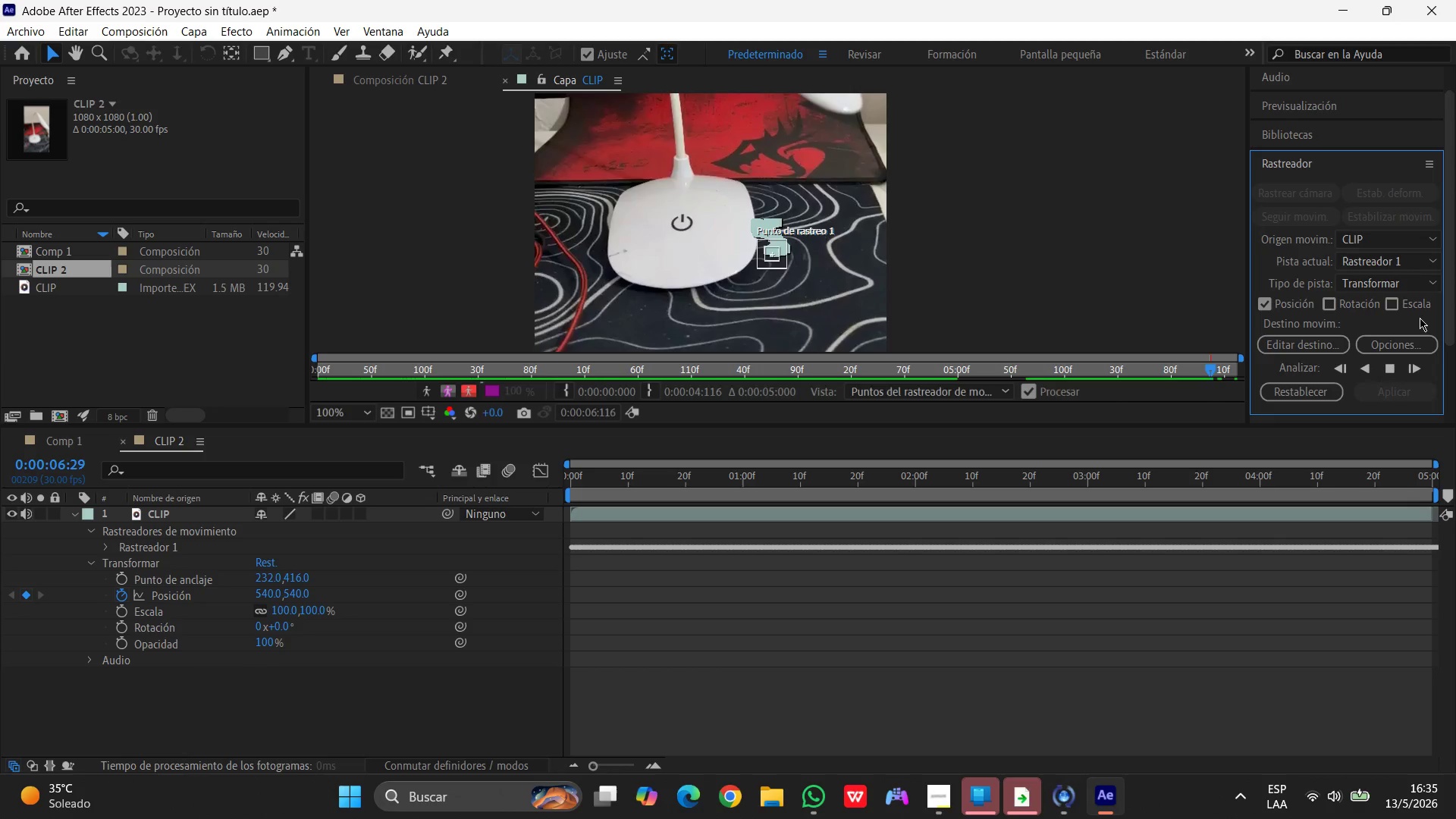 
left_click([1304, 344])
 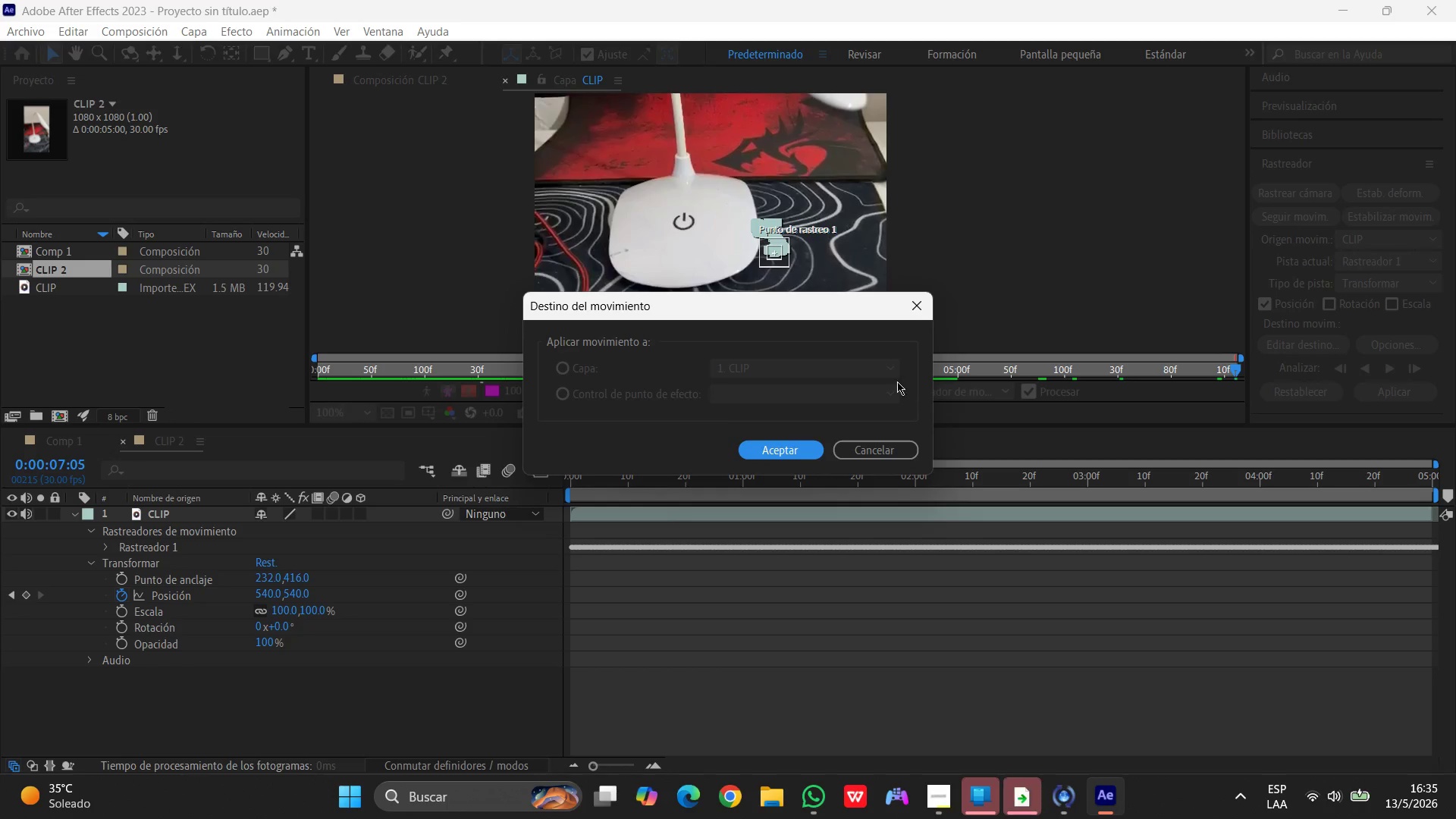 
left_click([874, 370])
 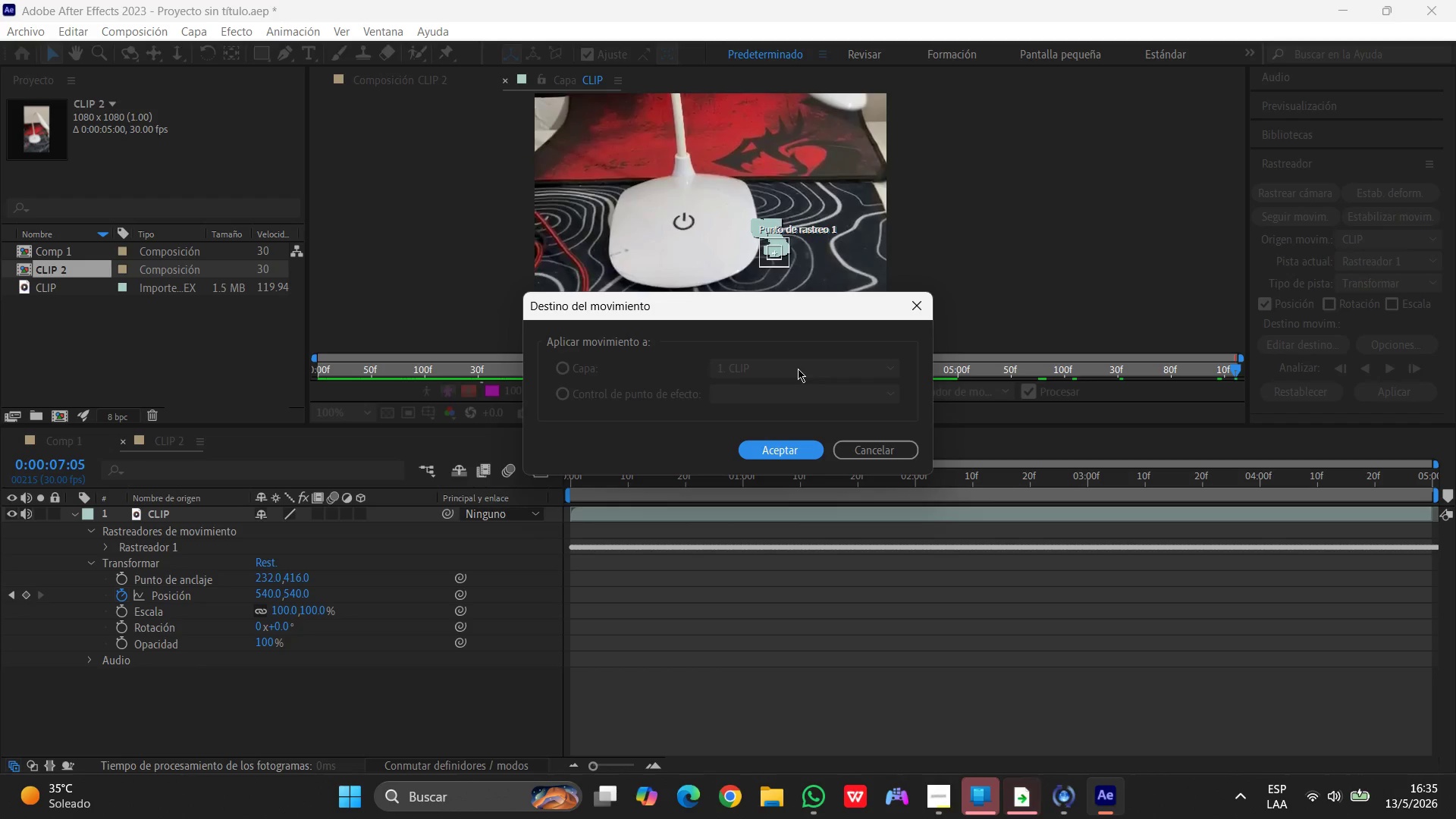 
left_click([804, 368])
 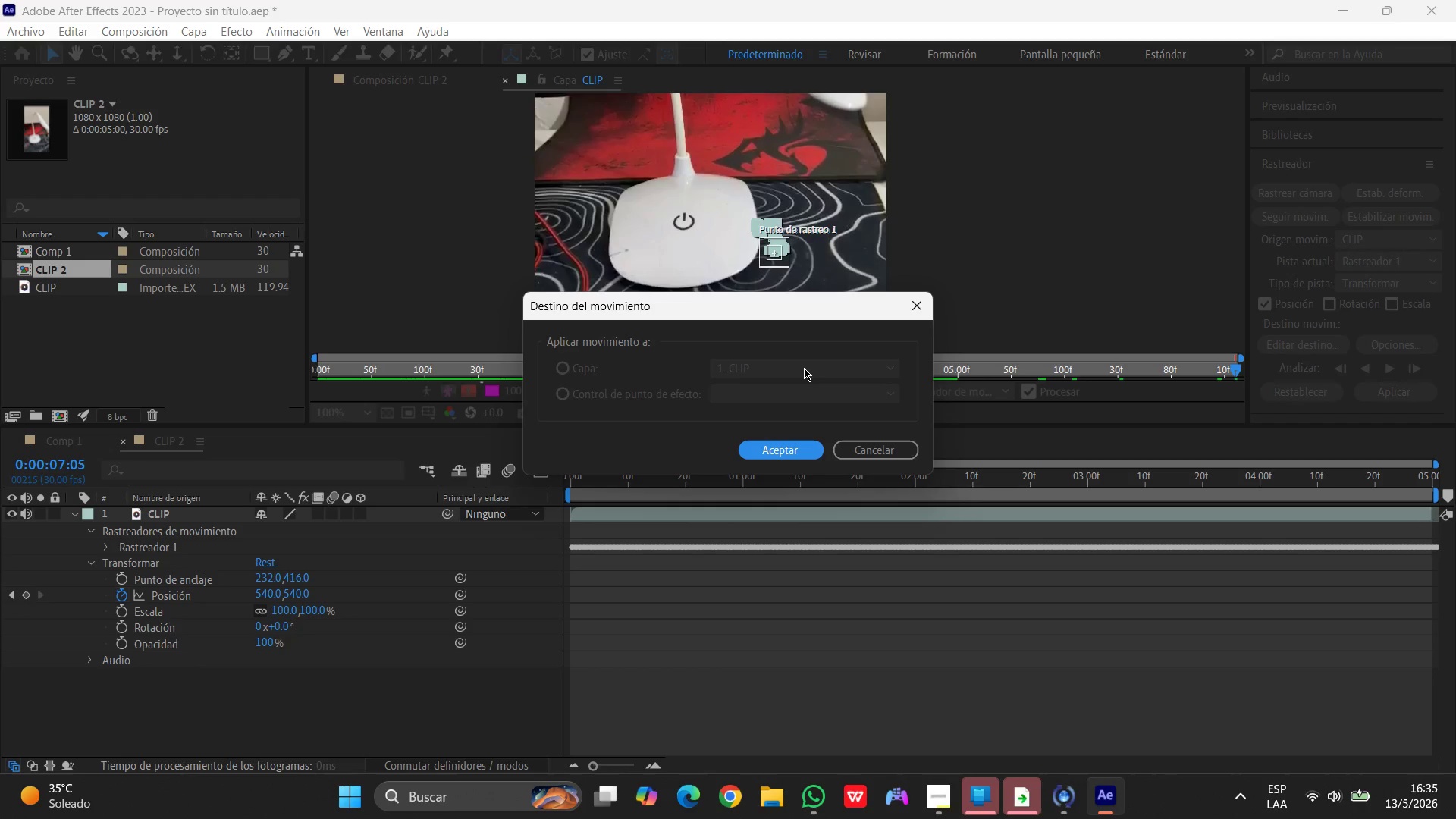 
wait(11.02)
 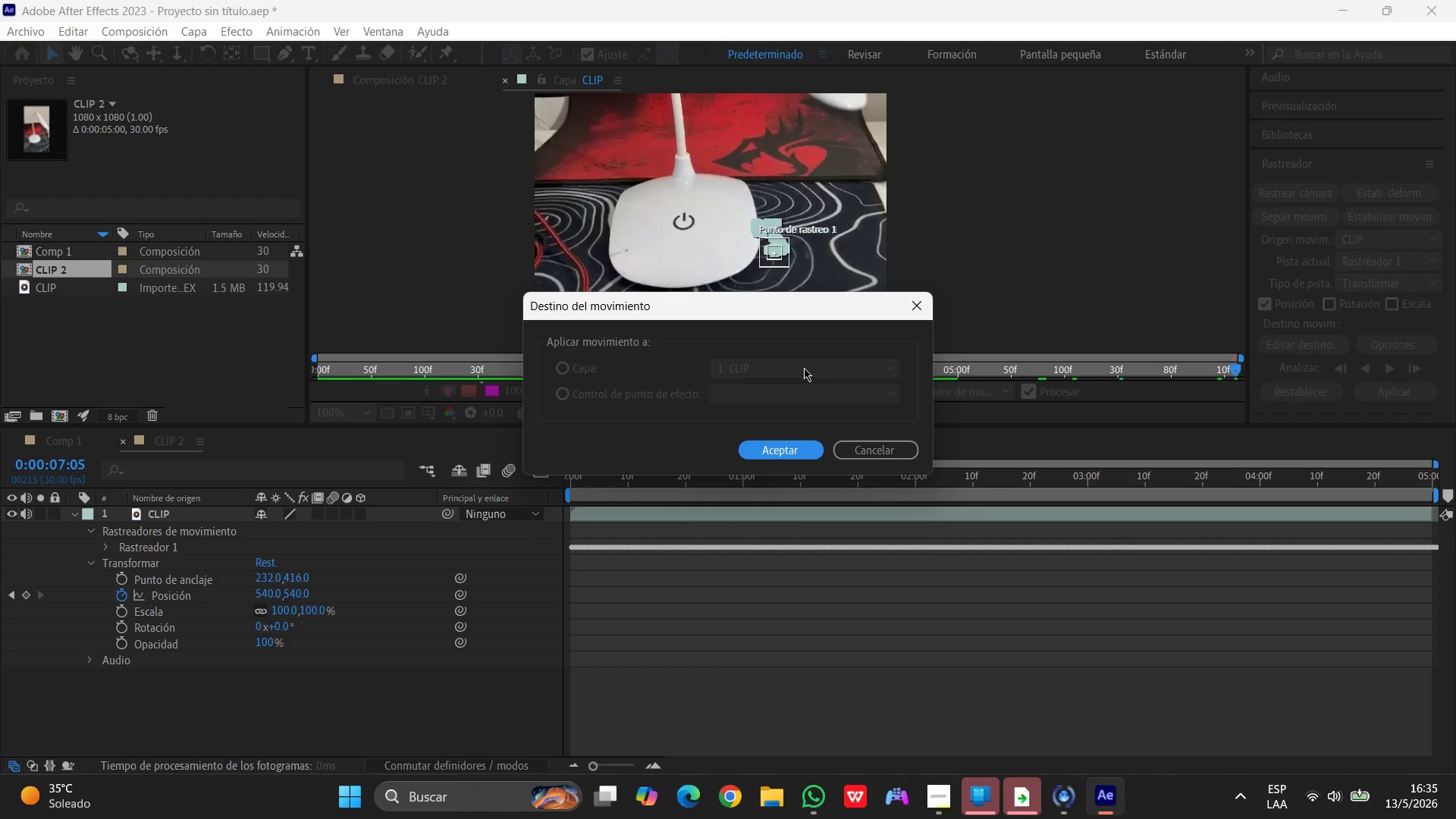 
left_click([888, 451])
 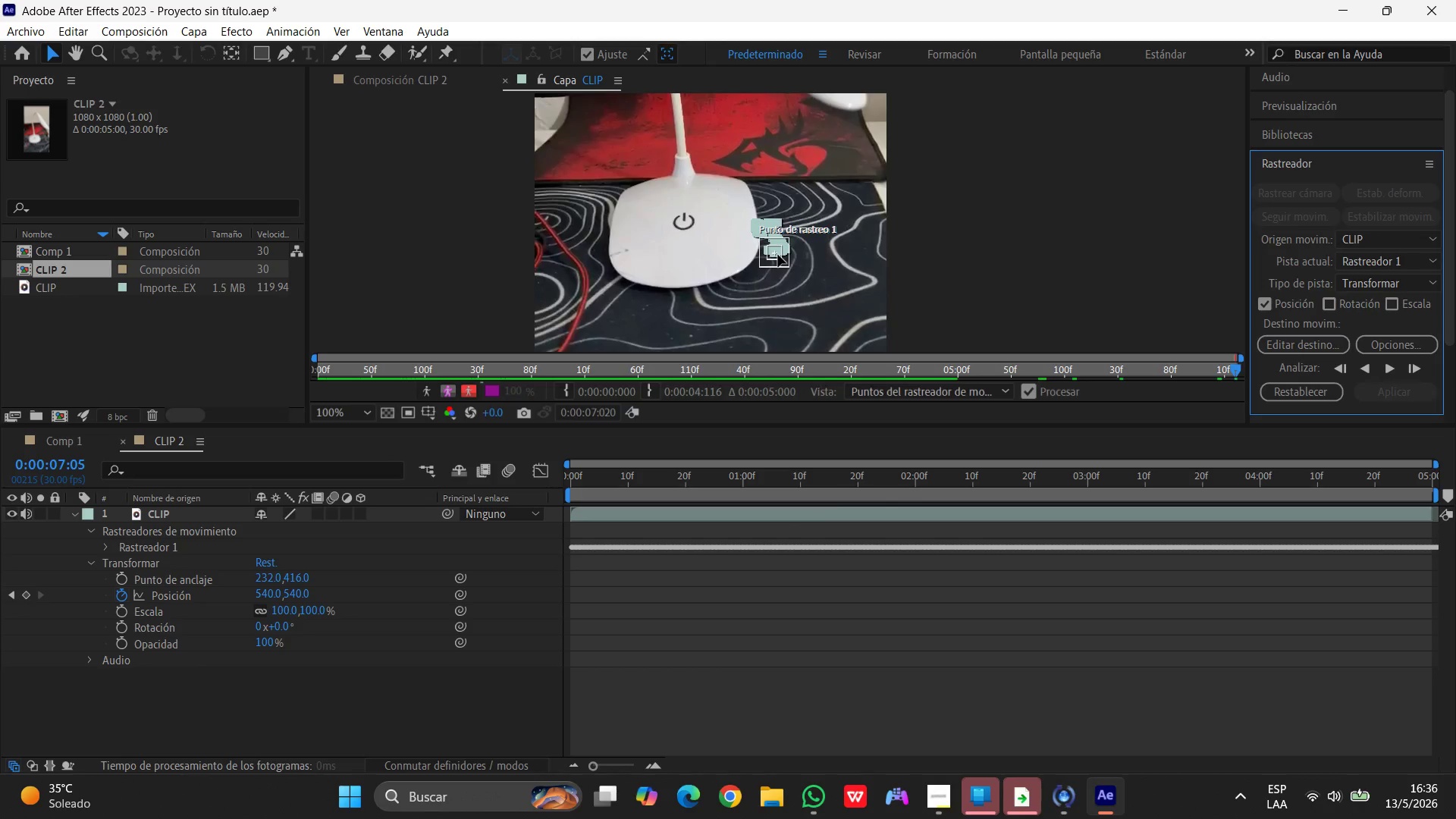 
left_click_drag(start_coordinate=[775, 251], to_coordinate=[742, 165])
 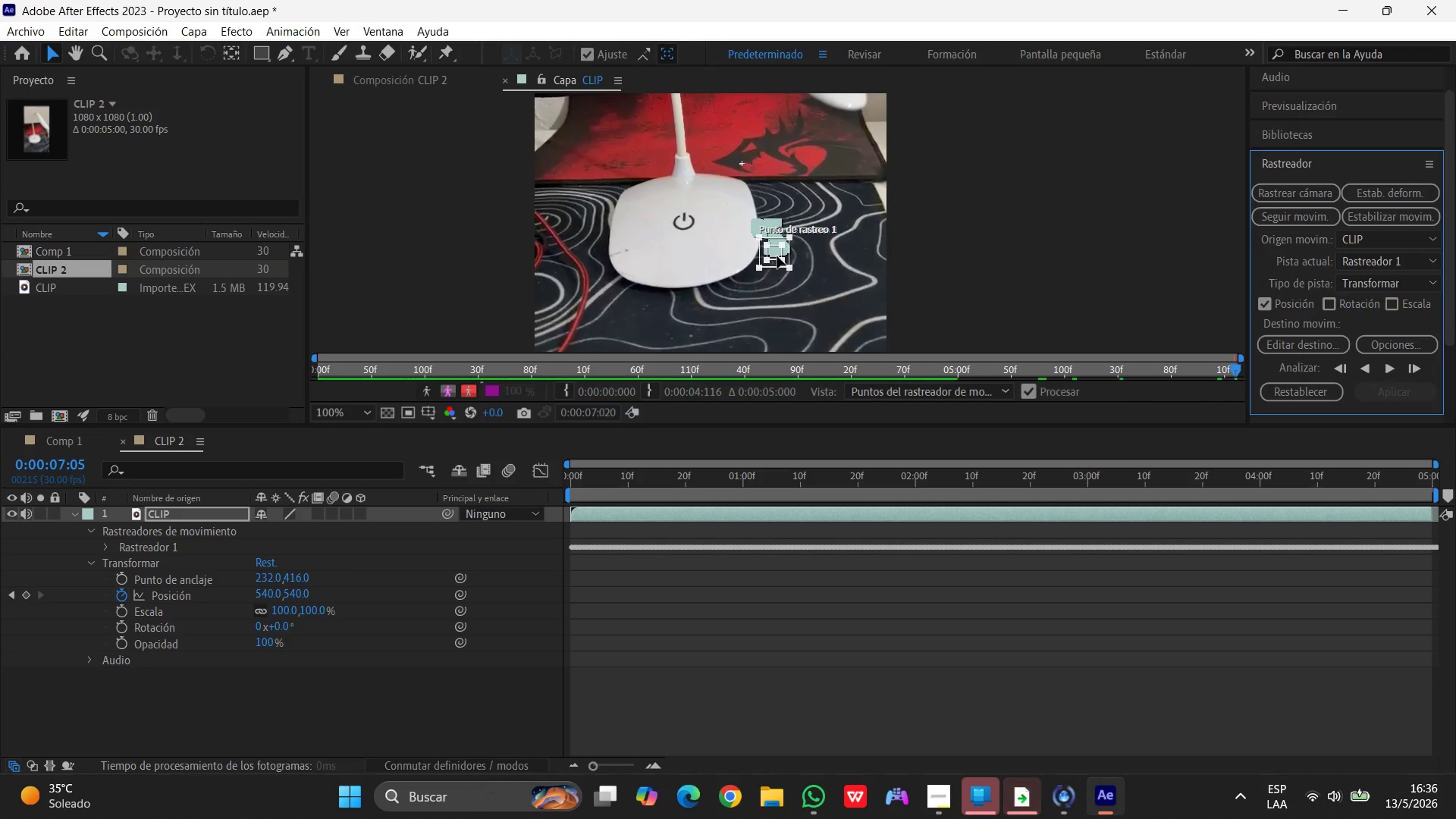 
left_click_drag(start_coordinate=[776, 253], to_coordinate=[756, 191])
 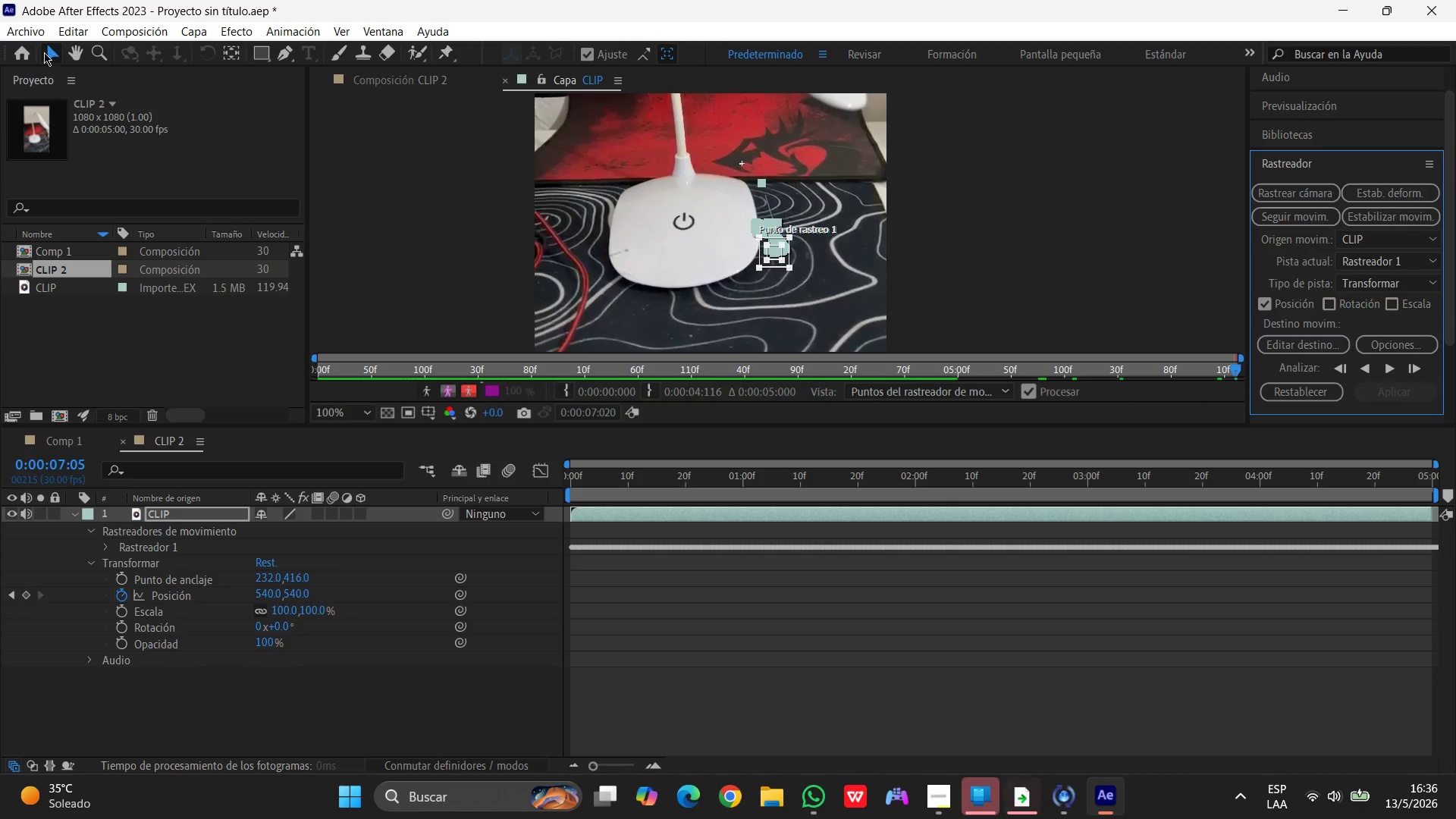 
left_click([61, 59])
 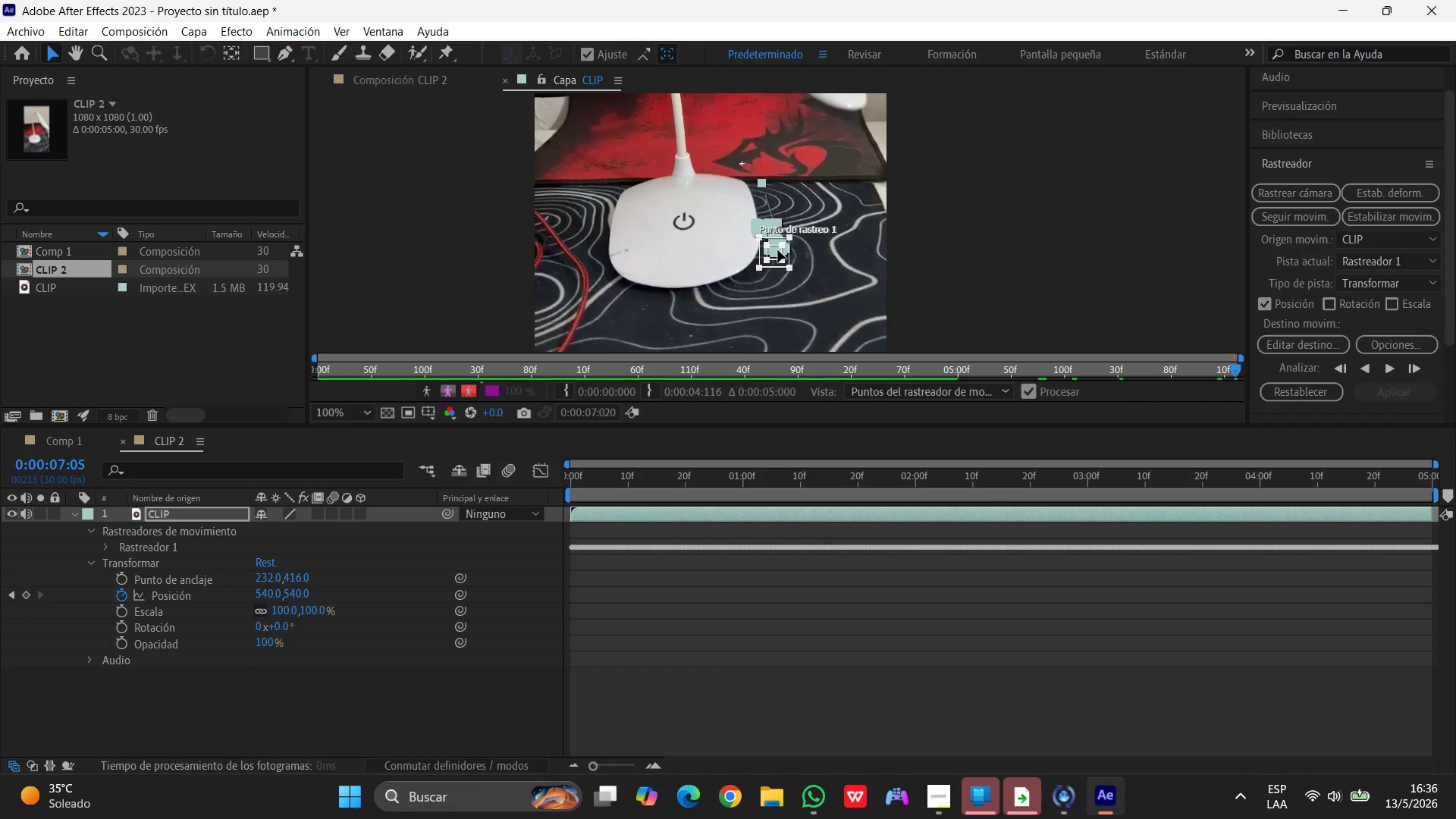 
key(Control+Z)
 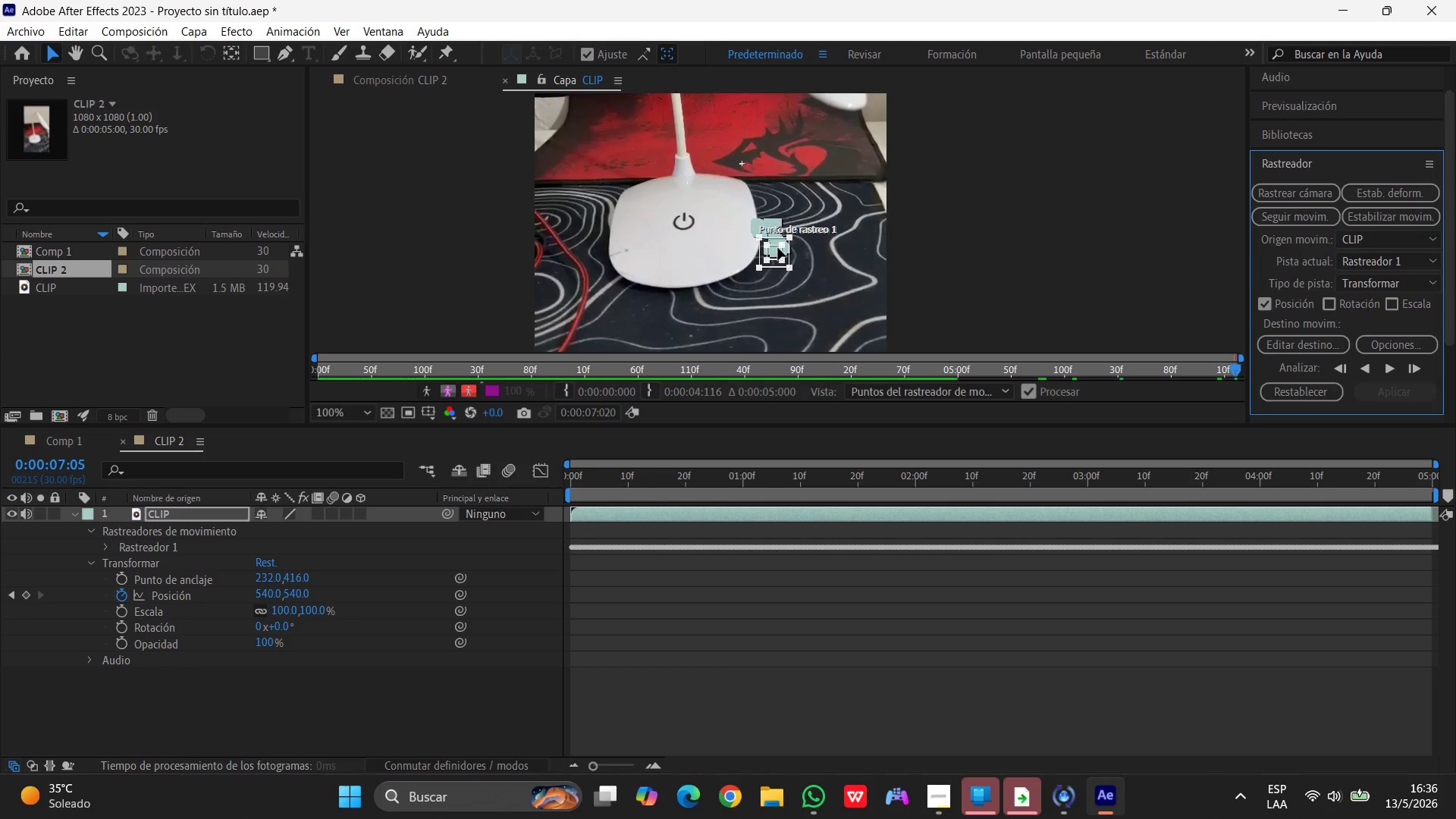 
key(Control+Z)
 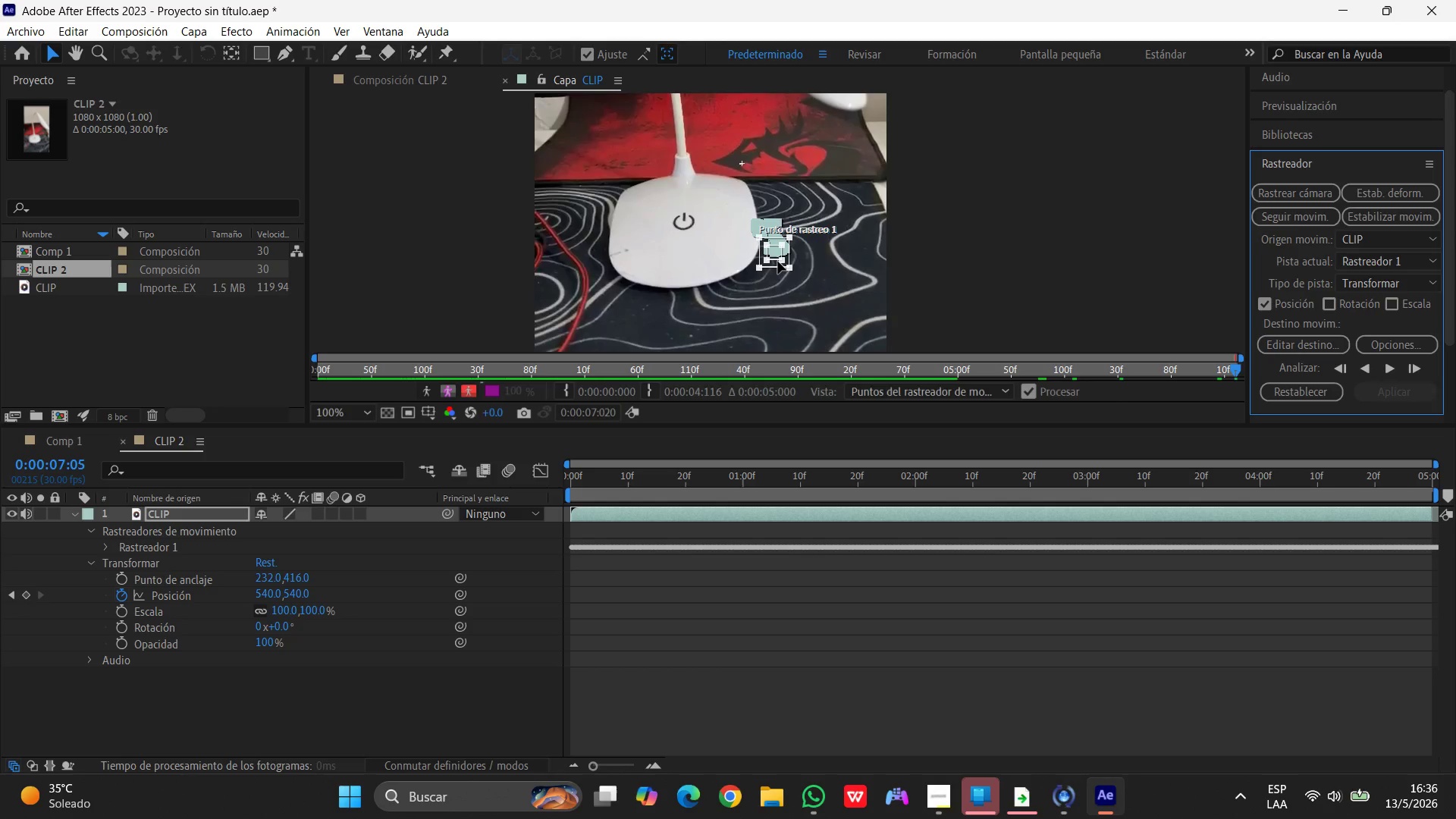 
key(Control+Z)
 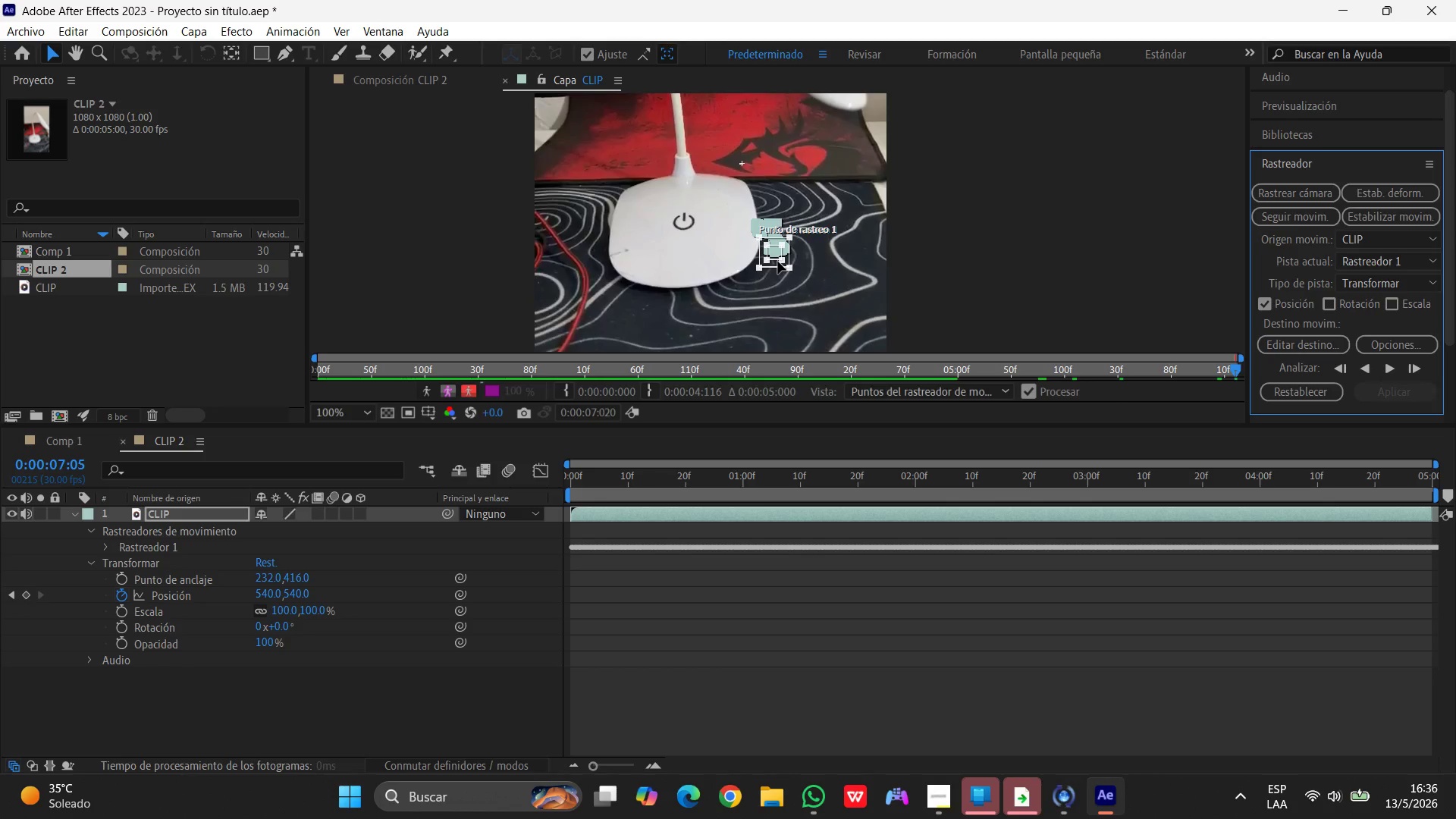 
key(Control+Z)
 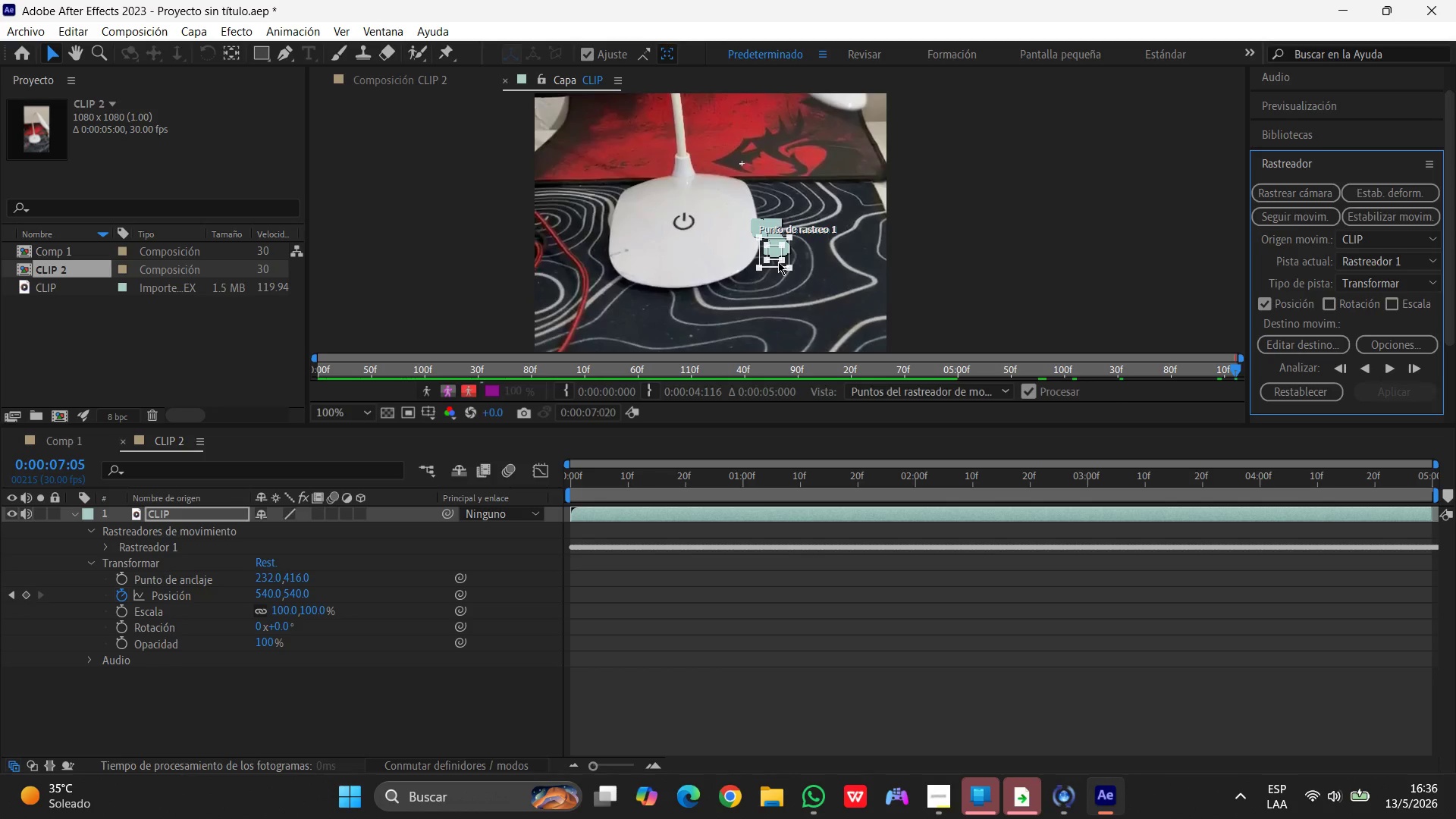 
key(Control+Z)
 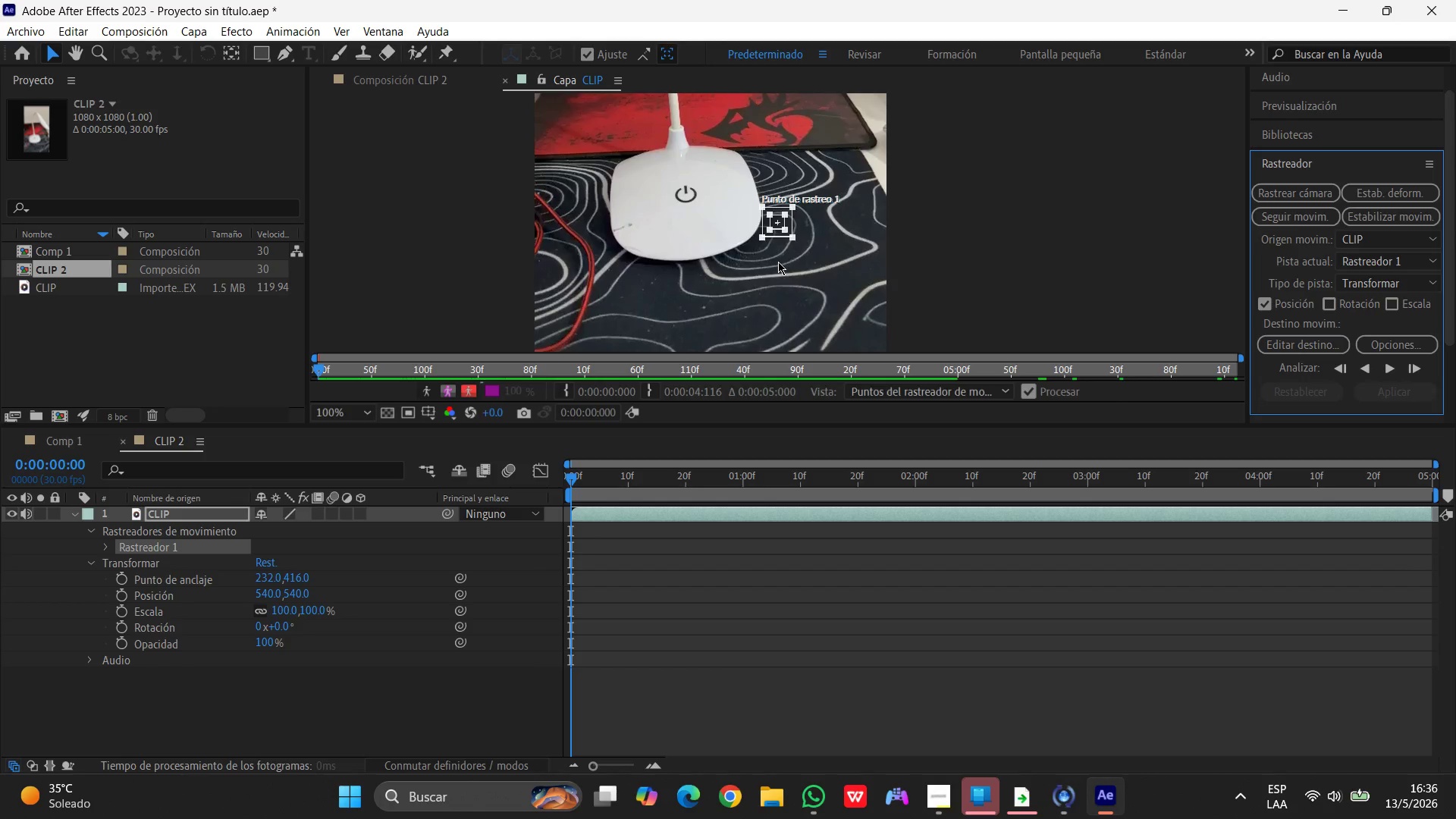 
hold_key(key=ControlLeft, duration=0.52)
 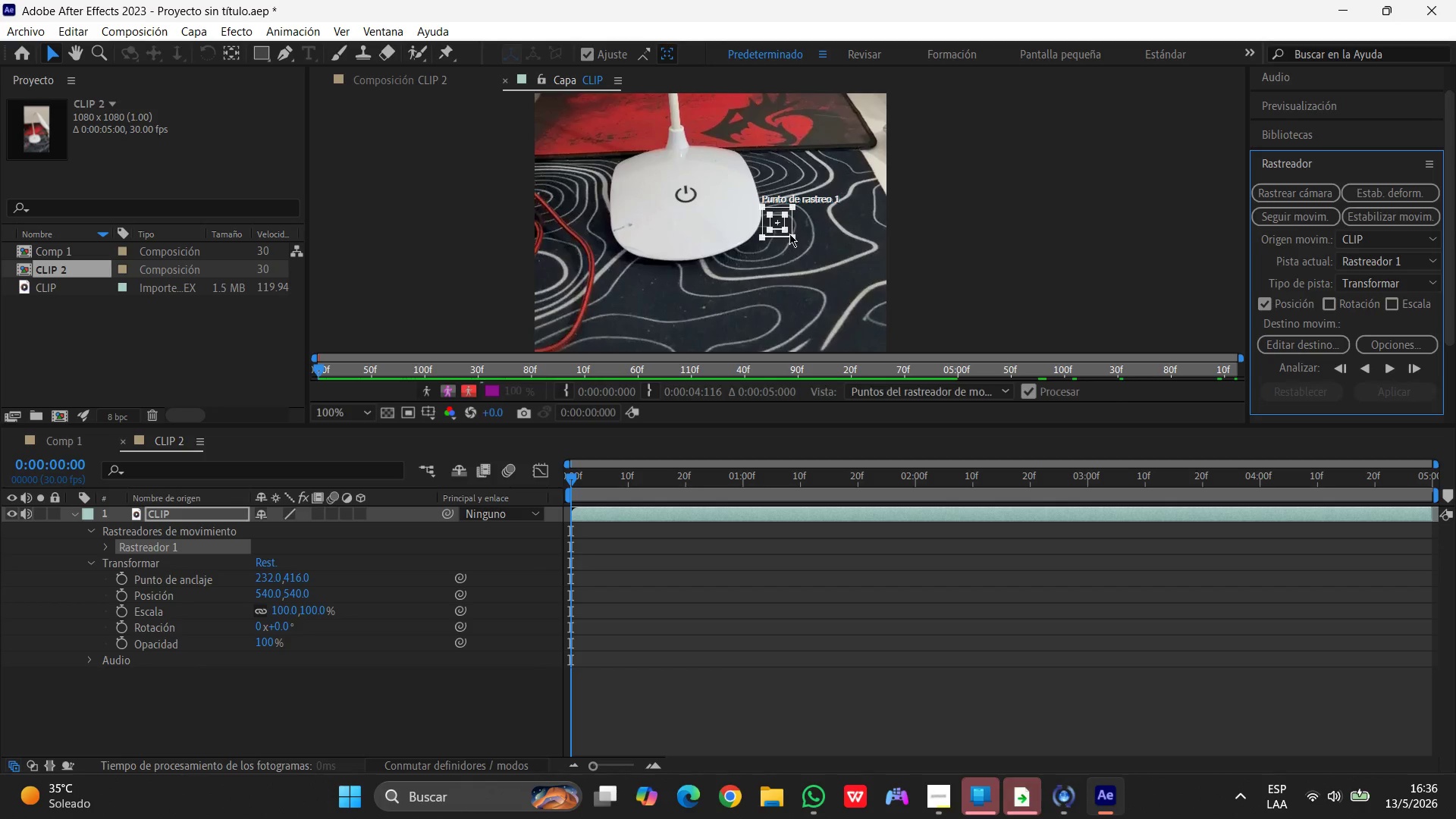 
left_click_drag(start_coordinate=[780, 221], to_coordinate=[734, 149])
 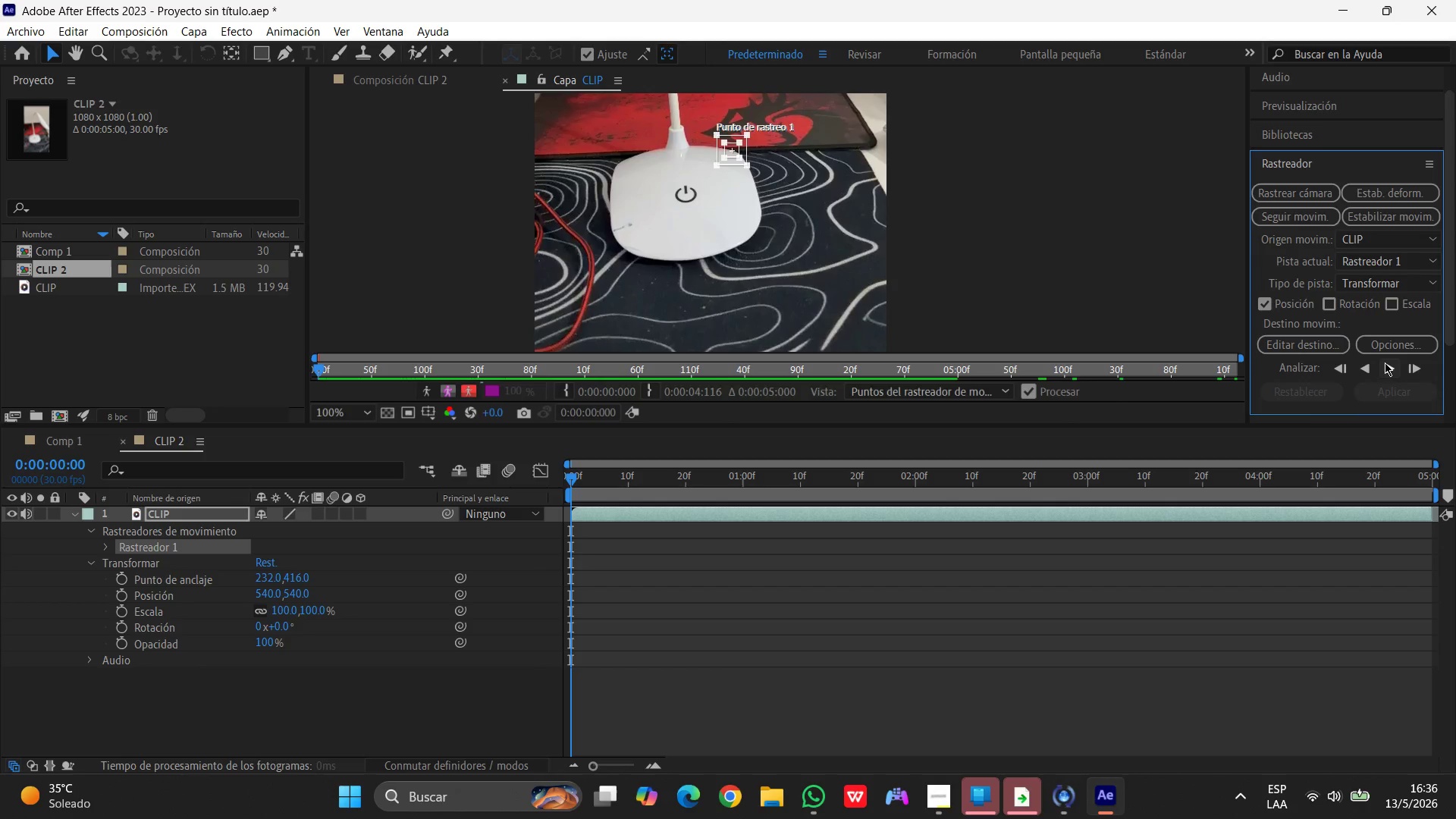 
left_click([1385, 362])
 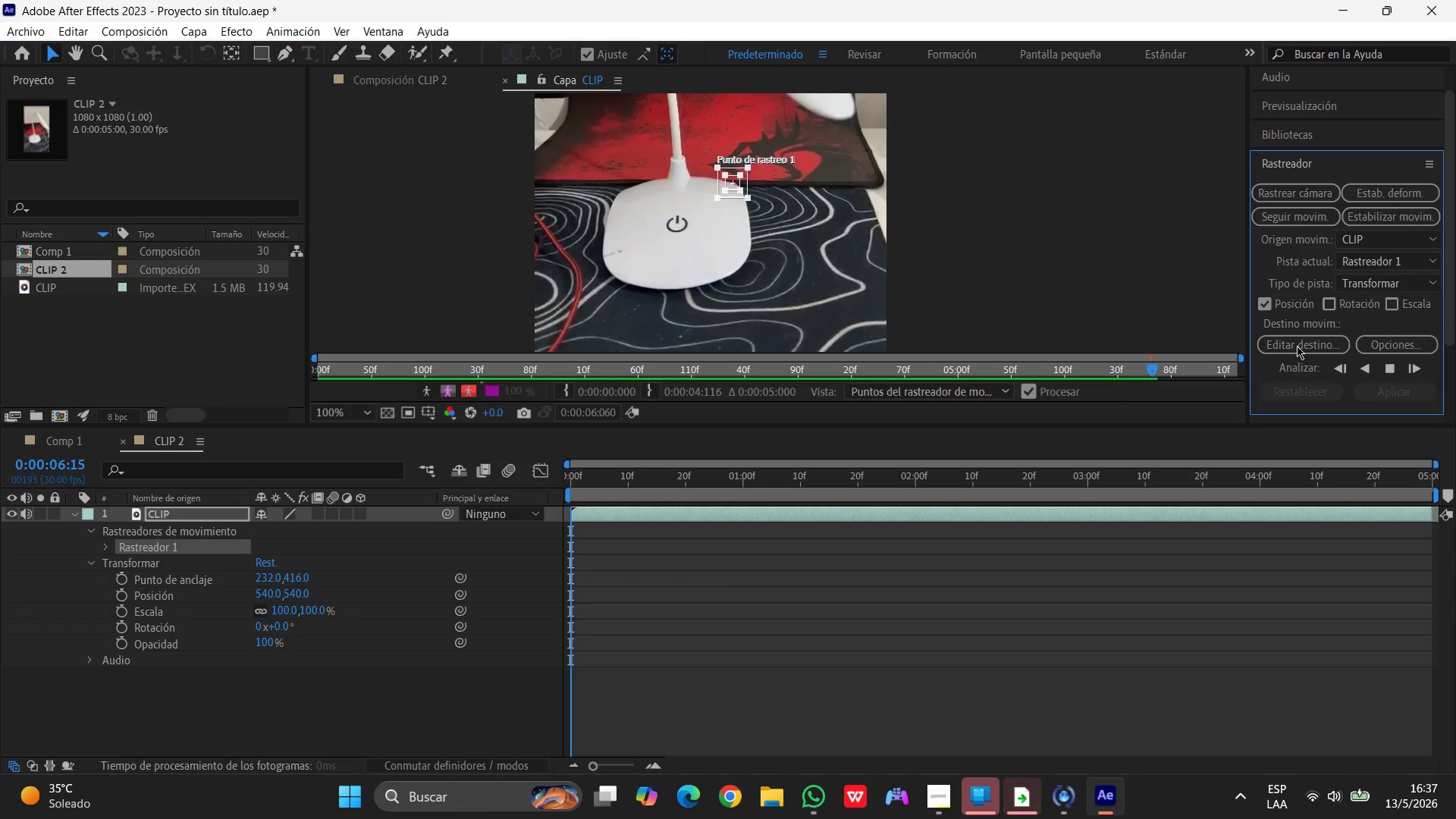 
wait(59.95)
 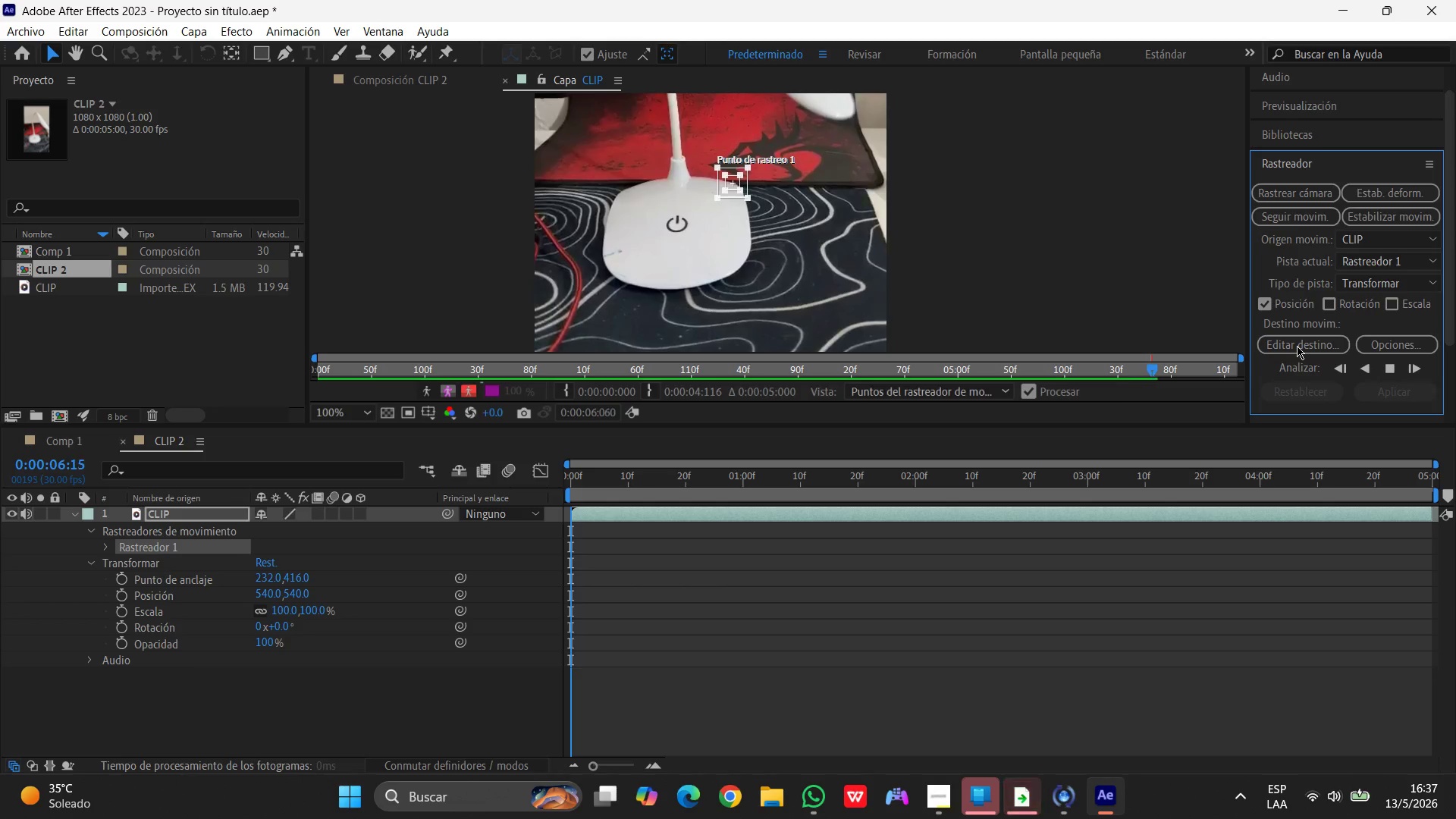 
left_click([1288, 341])
 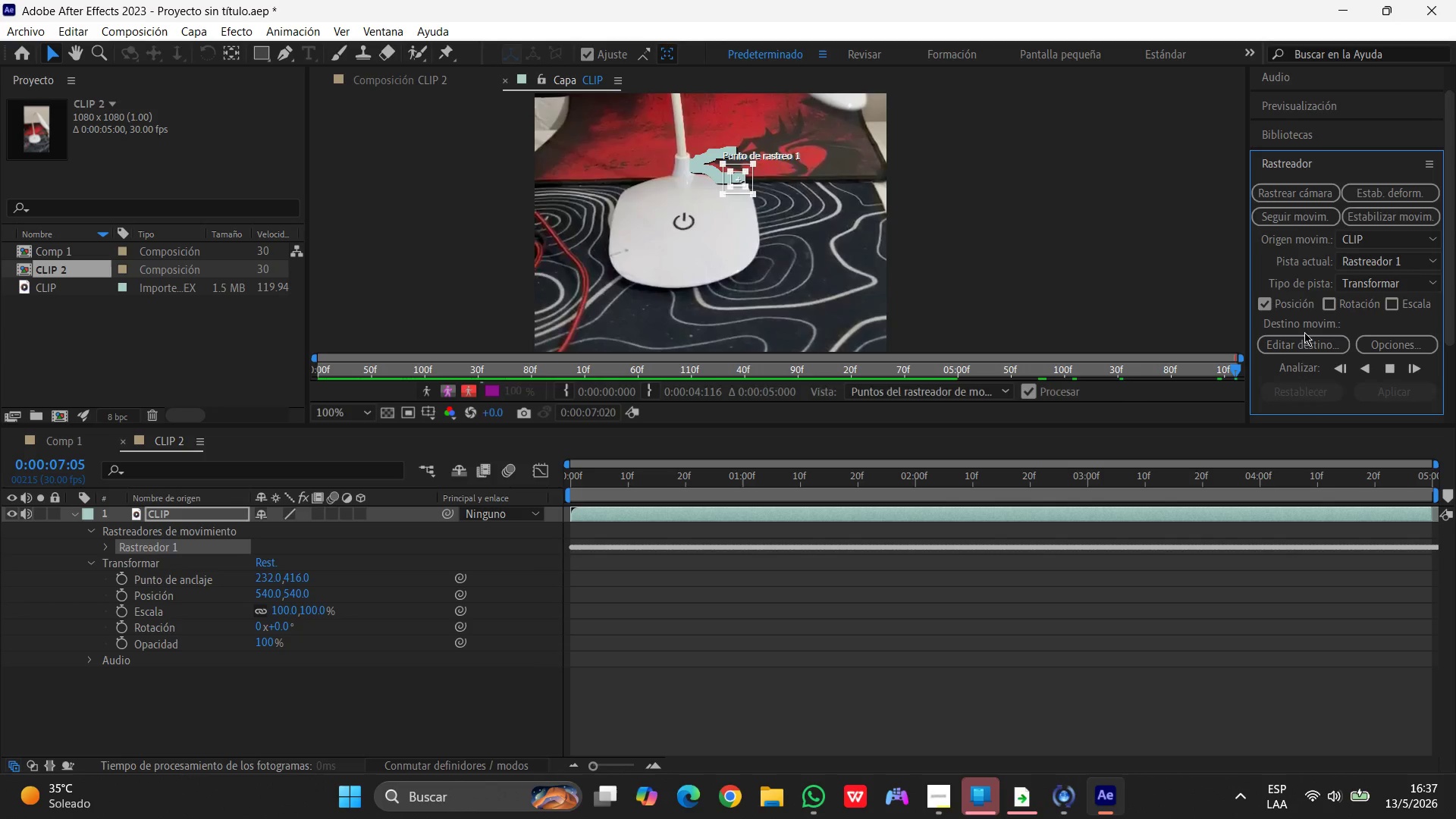 
left_click([1291, 350])
 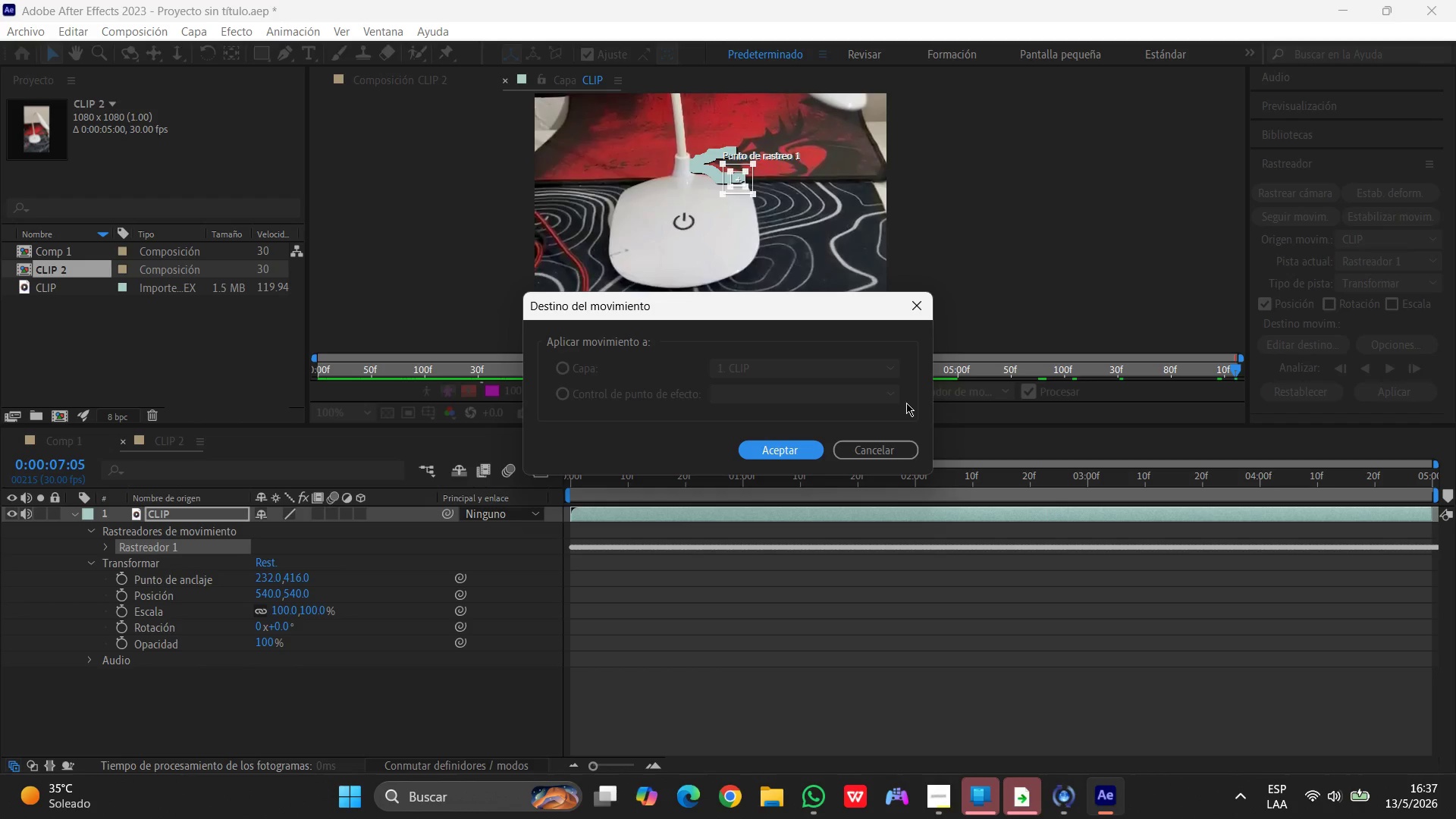 
left_click([886, 444])
 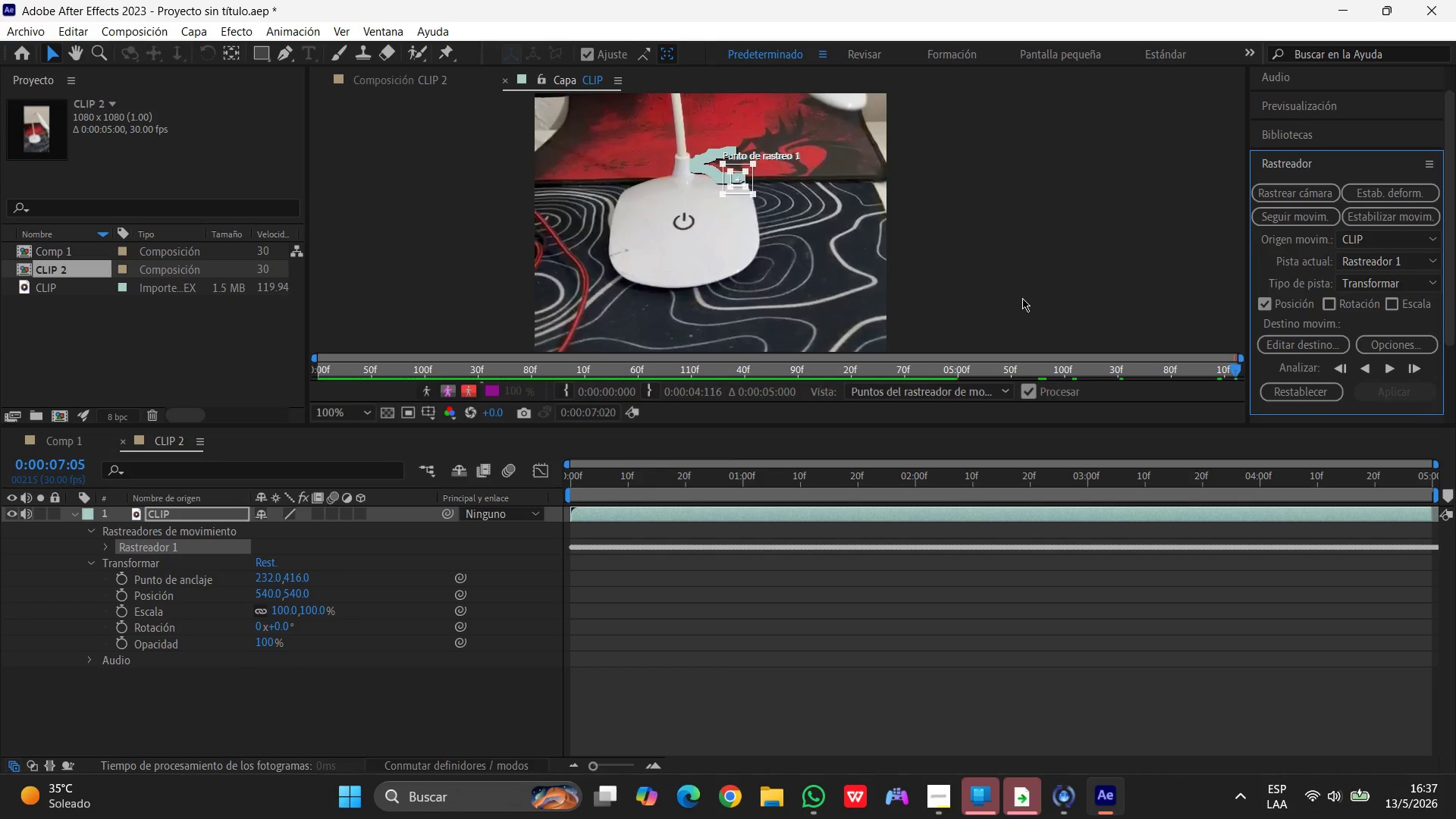 
wait(11.92)
 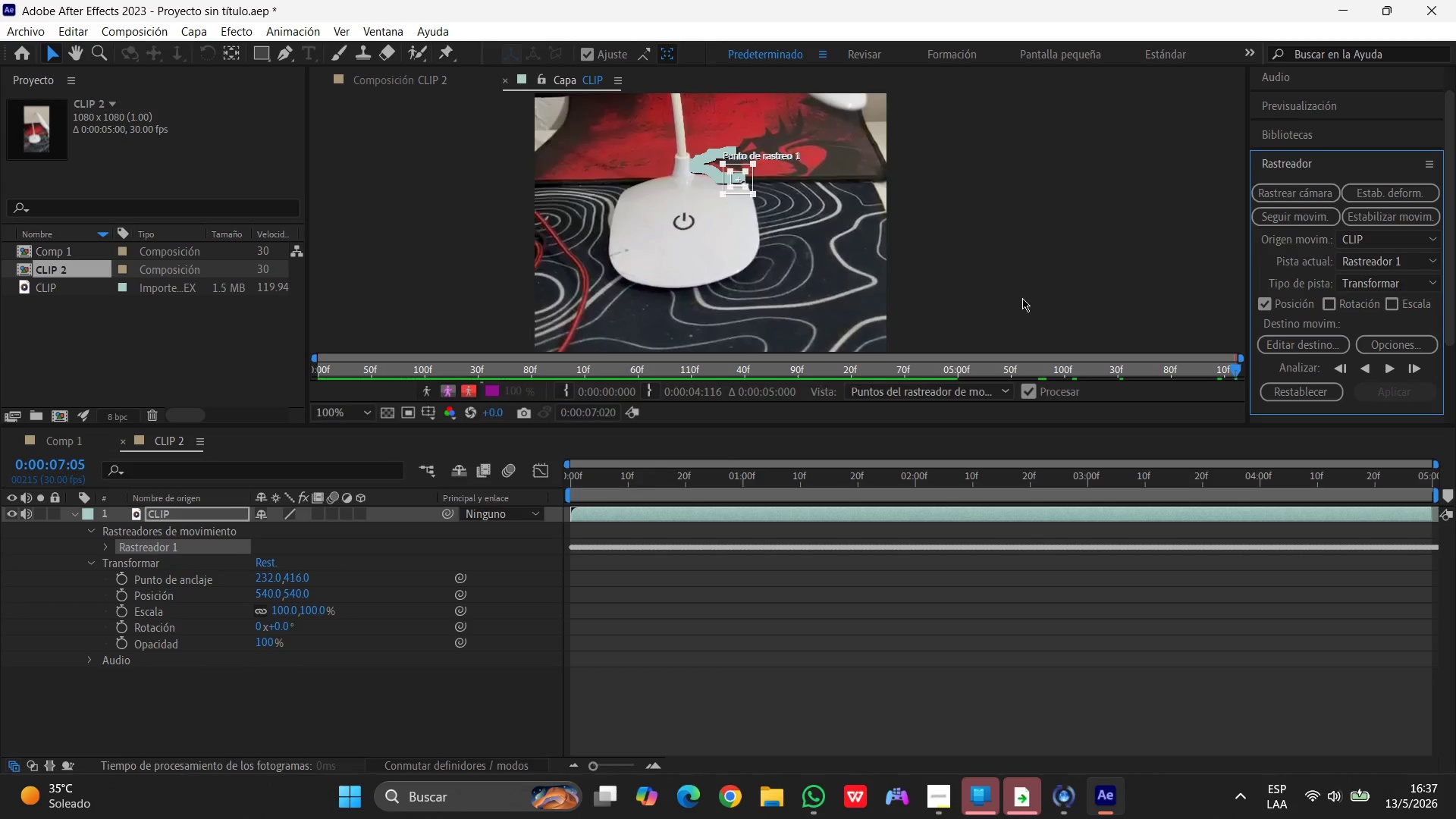 
left_click([284, 36])
 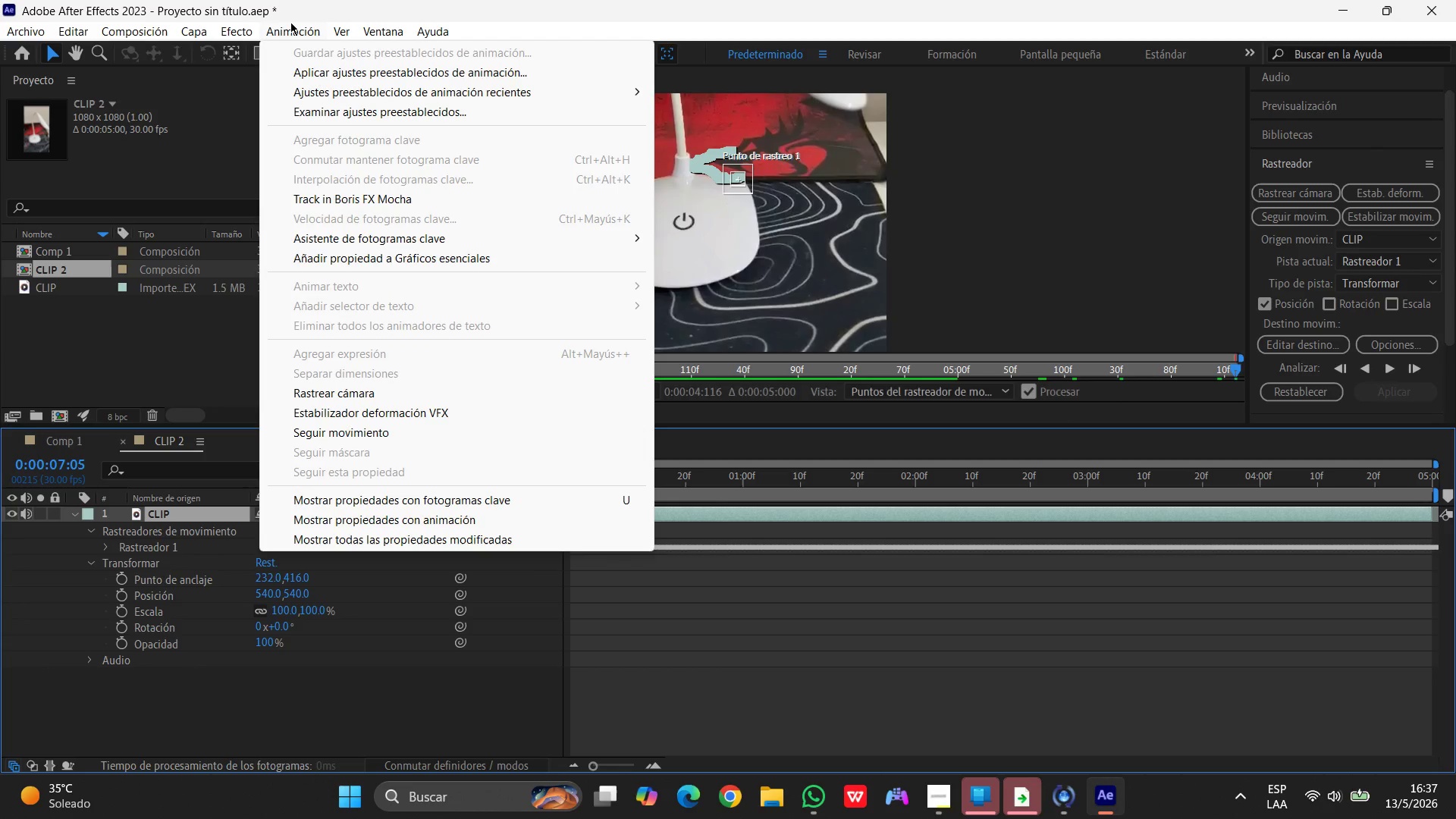 
wait(9.88)
 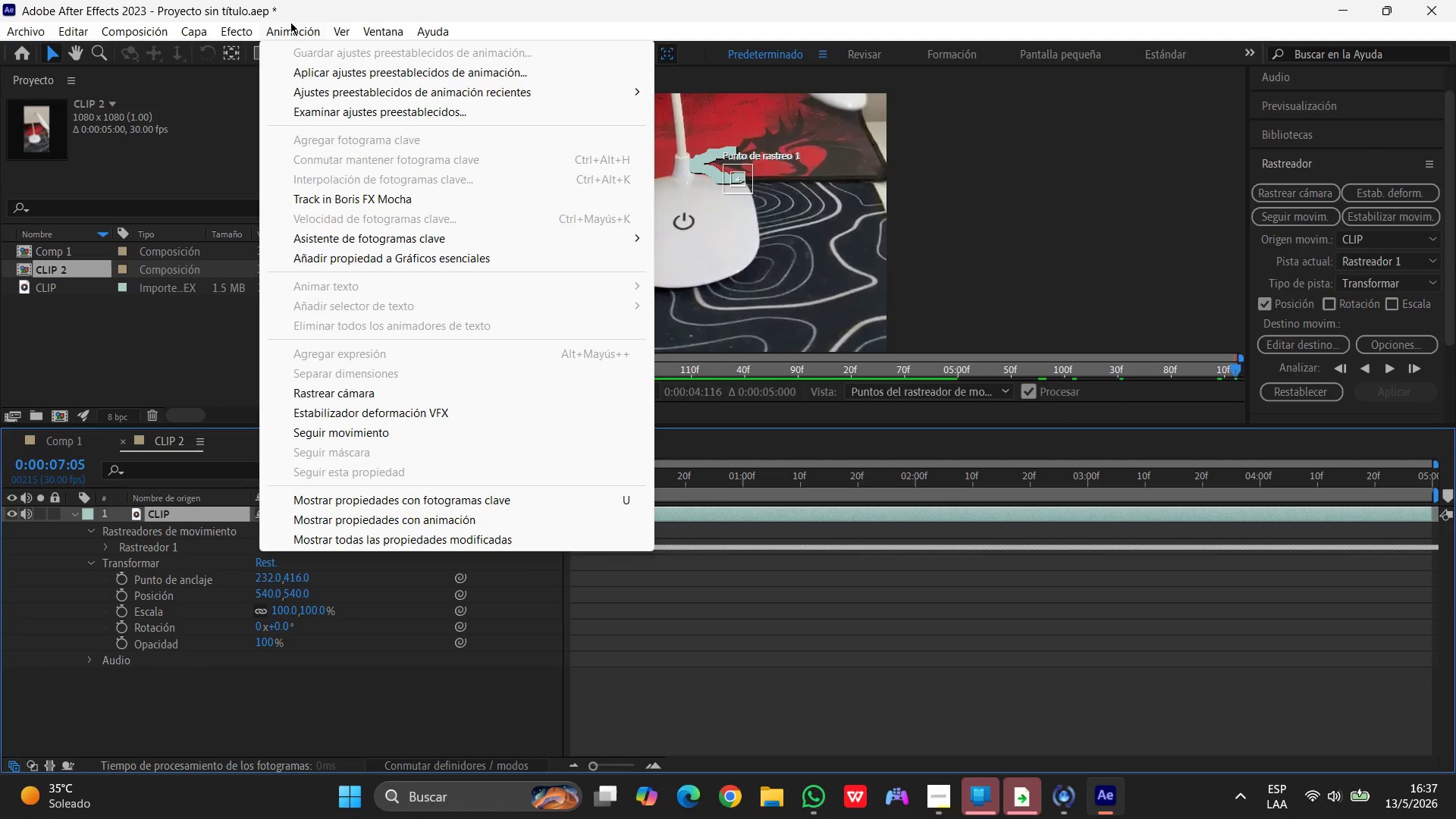 
left_click([192, 514])
 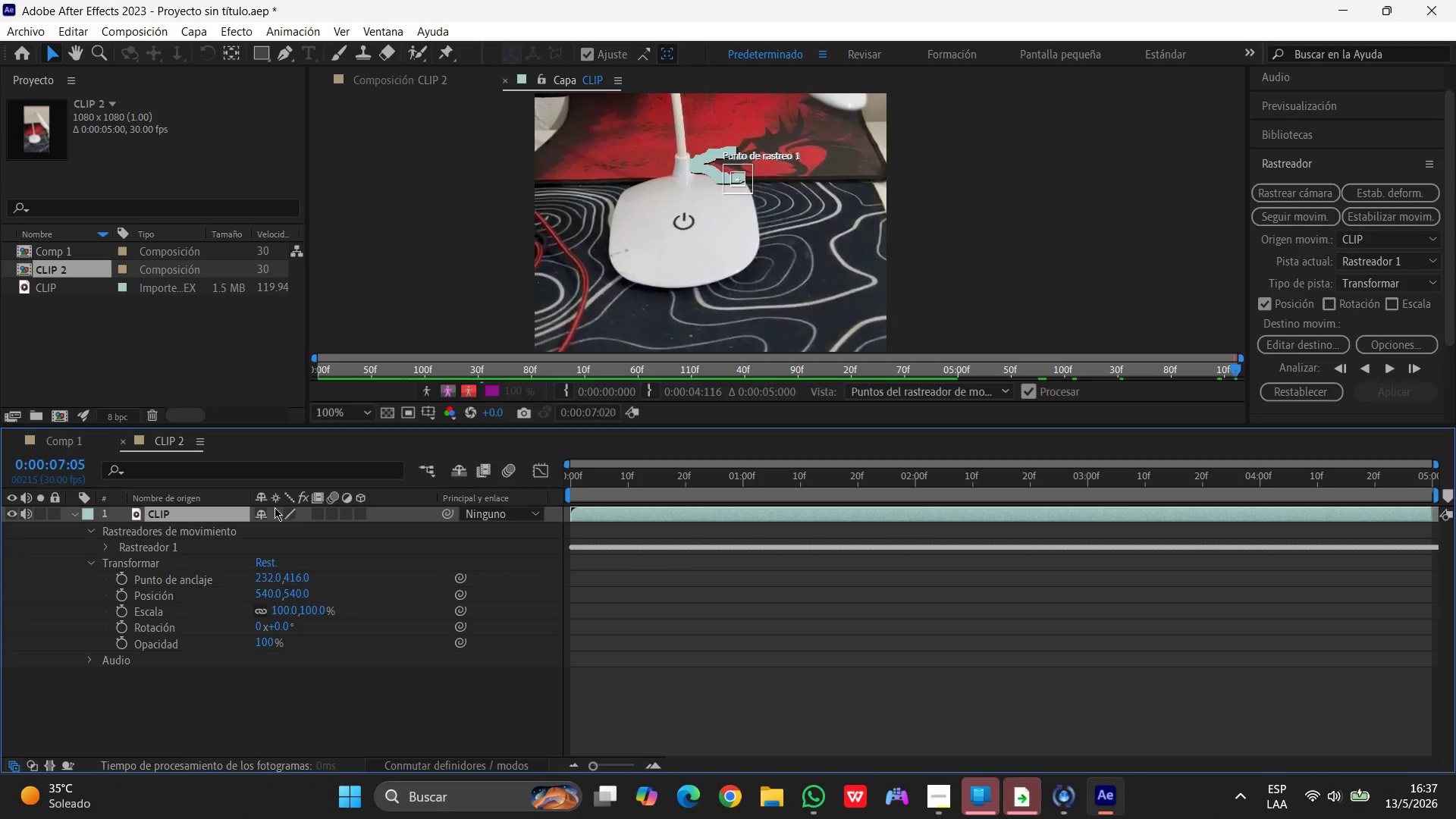 
left_click([234, 518])
 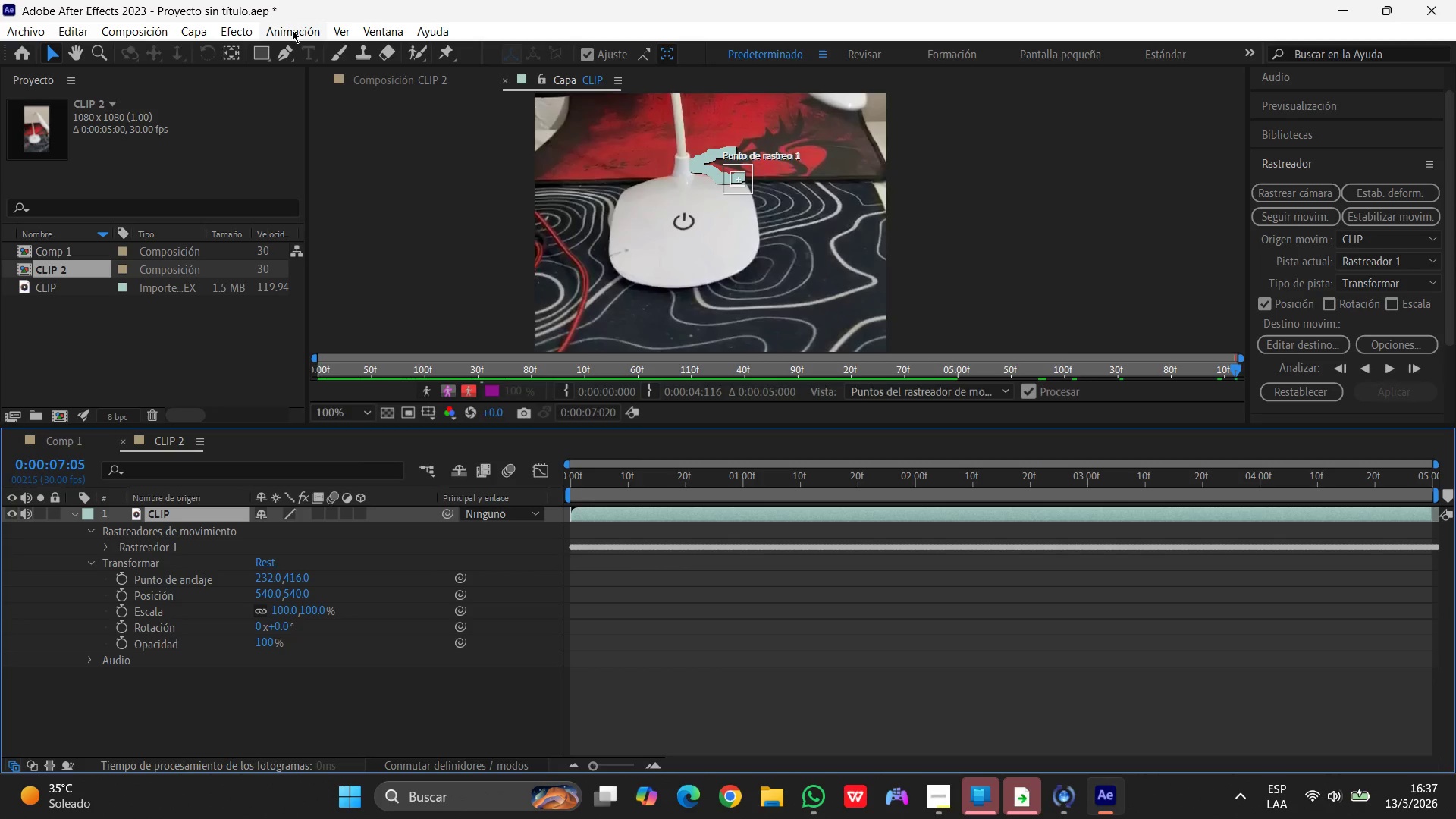 
left_click([292, 25])
 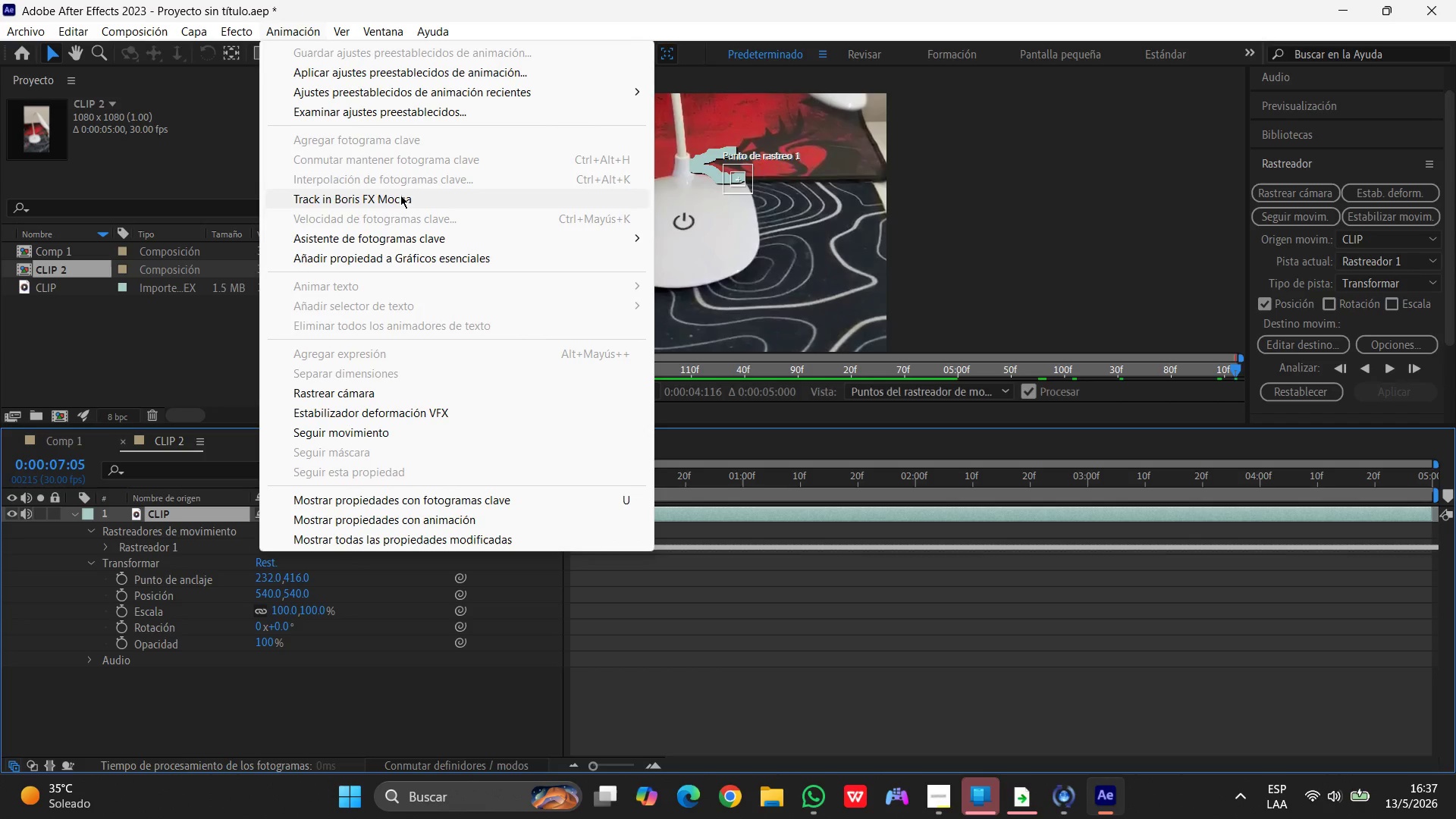 
left_click([400, 195])
 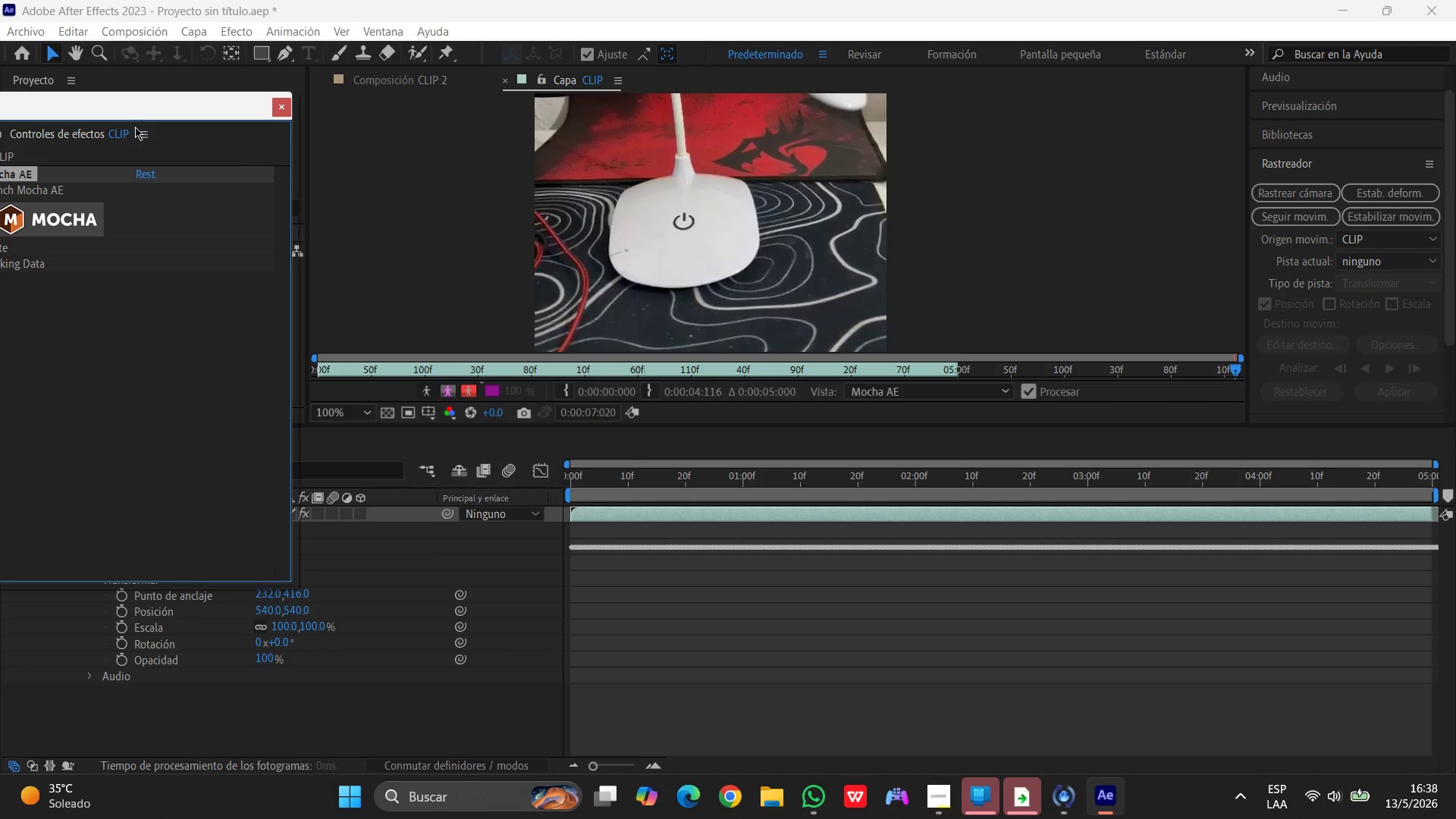 
left_click_drag(start_coordinate=[131, 108], to_coordinate=[749, 125])
 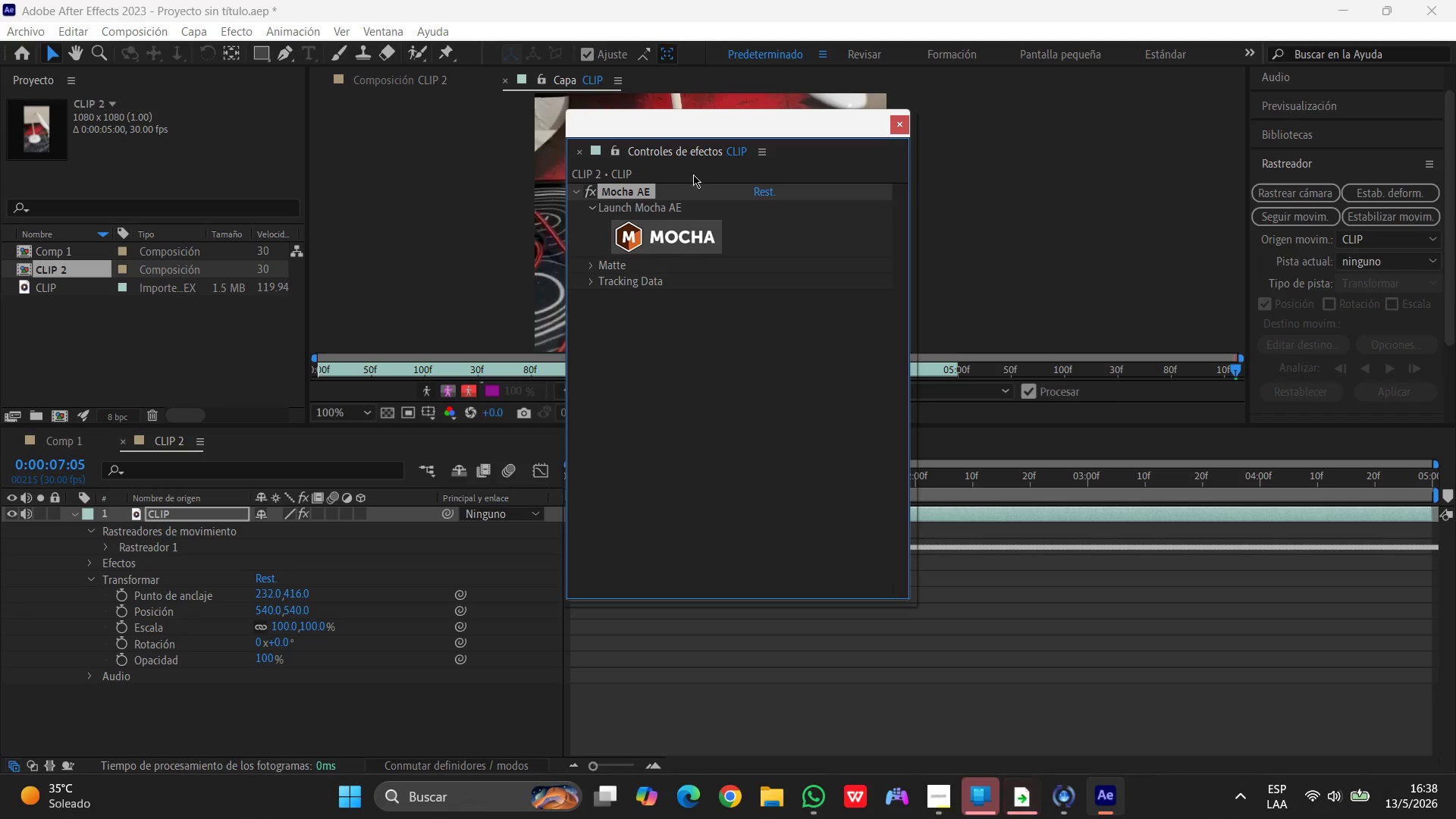 
wait(13.27)
 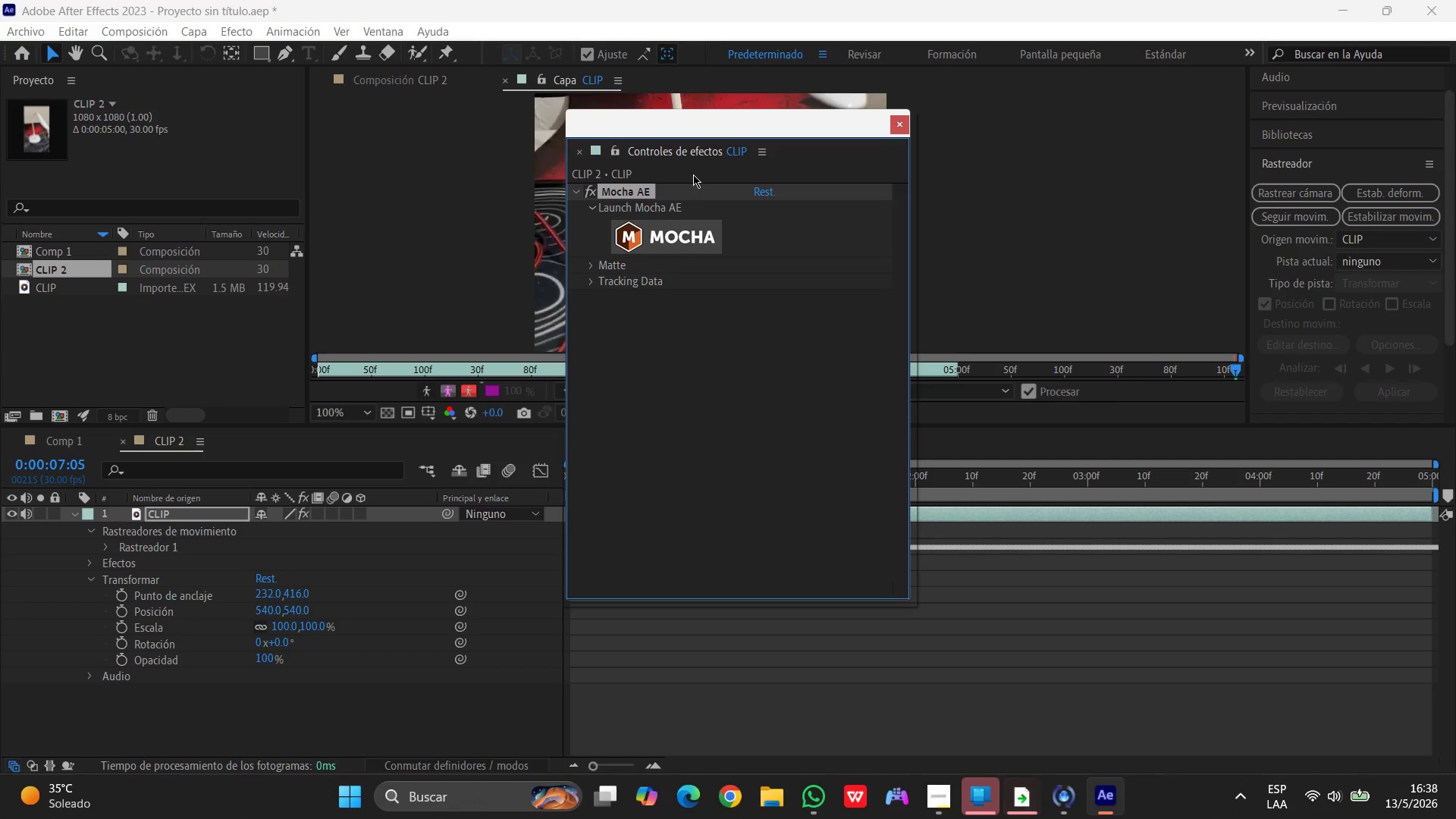 
left_click([589, 283])
 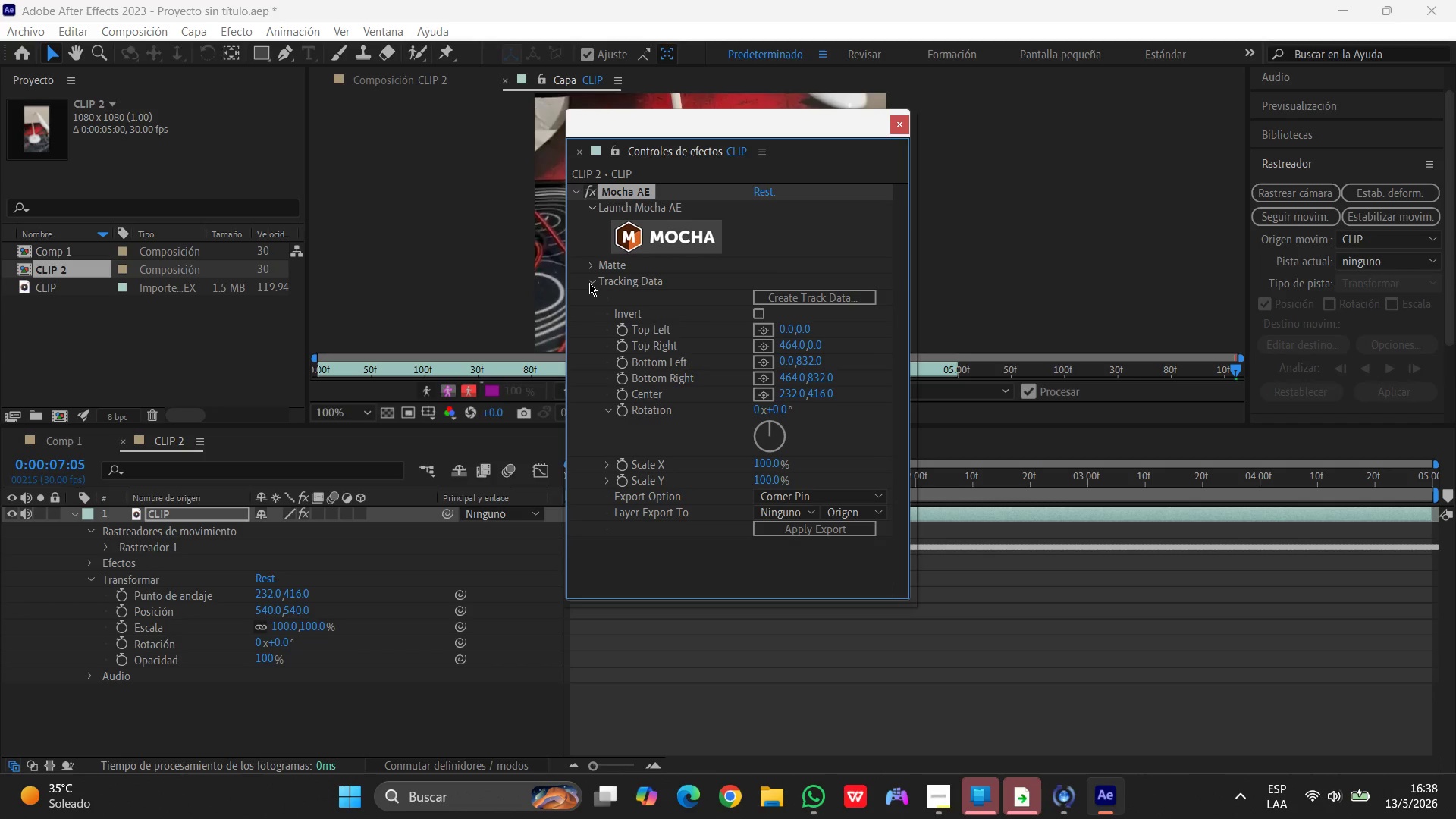 
left_click([589, 283])
 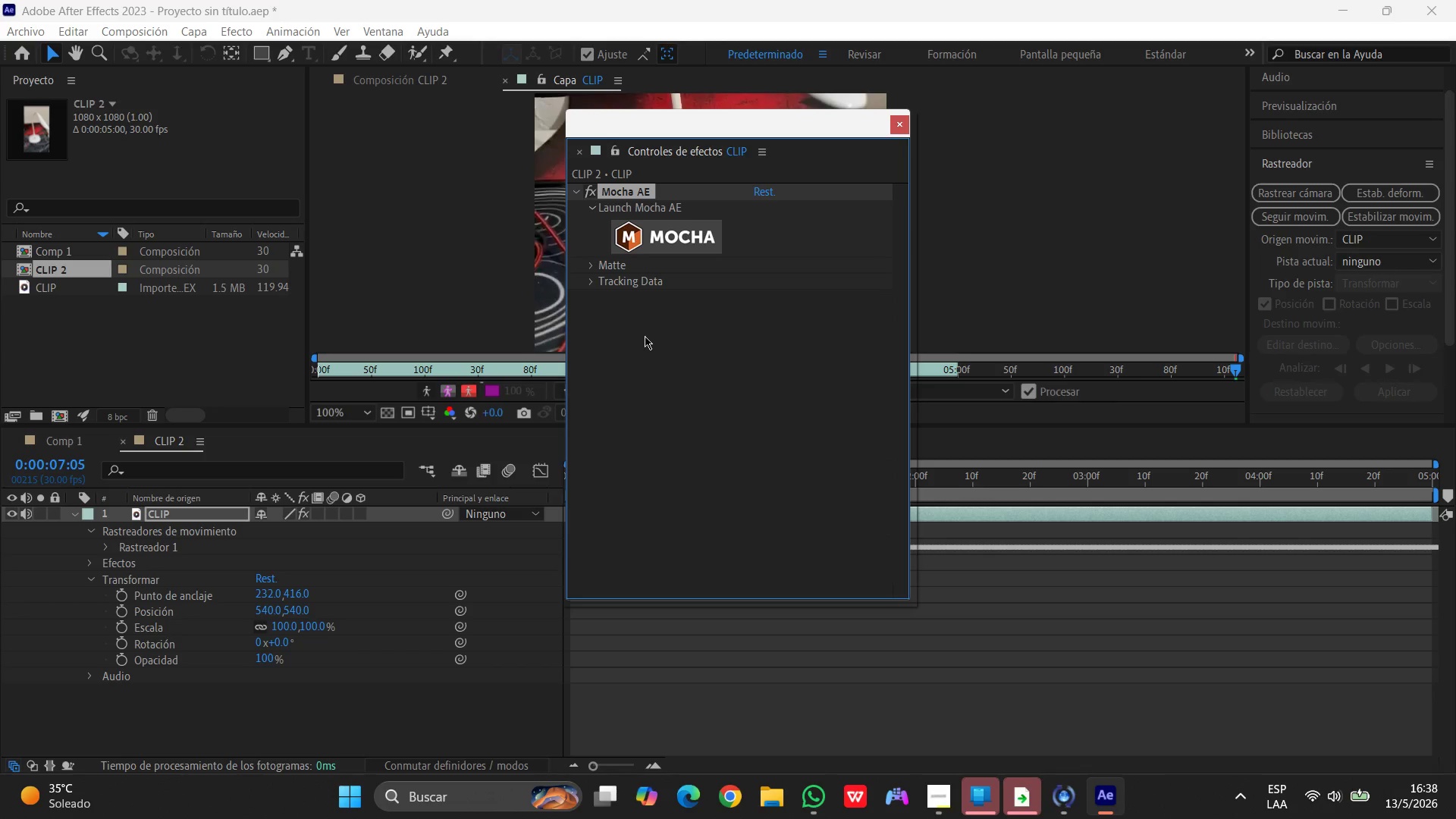 
wait(6.45)
 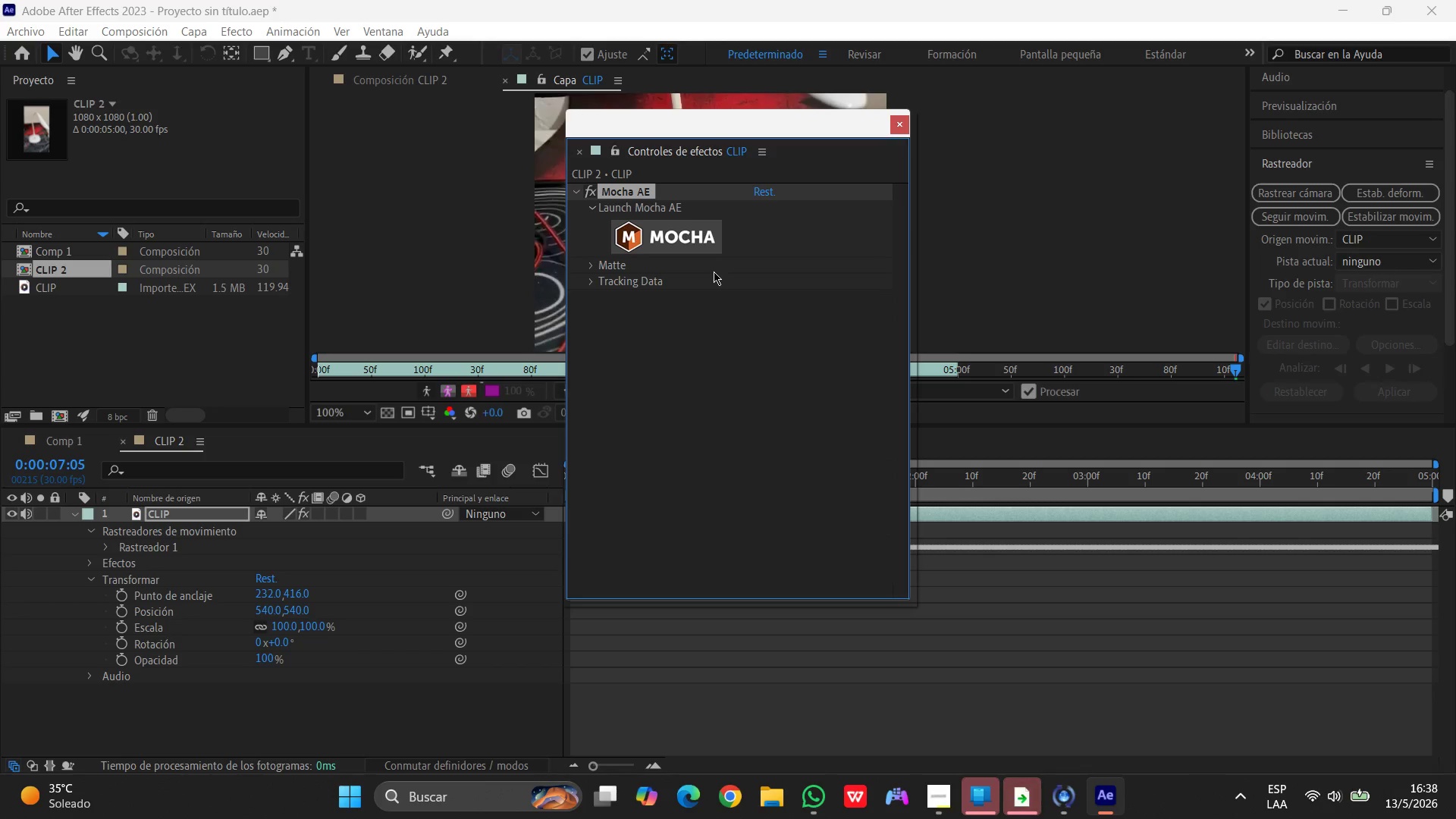 
left_click([899, 124])
 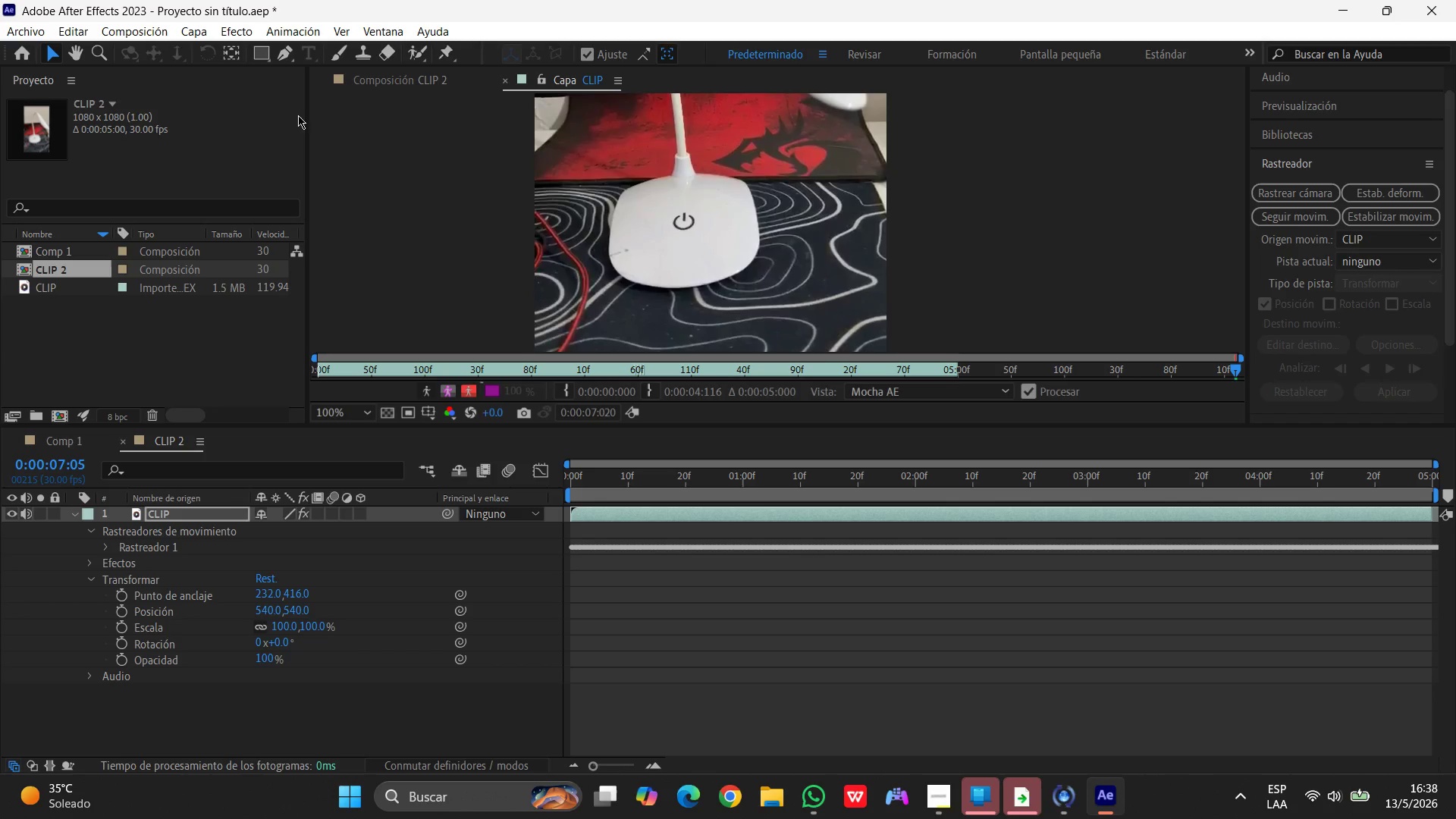 
left_click([184, 32])
 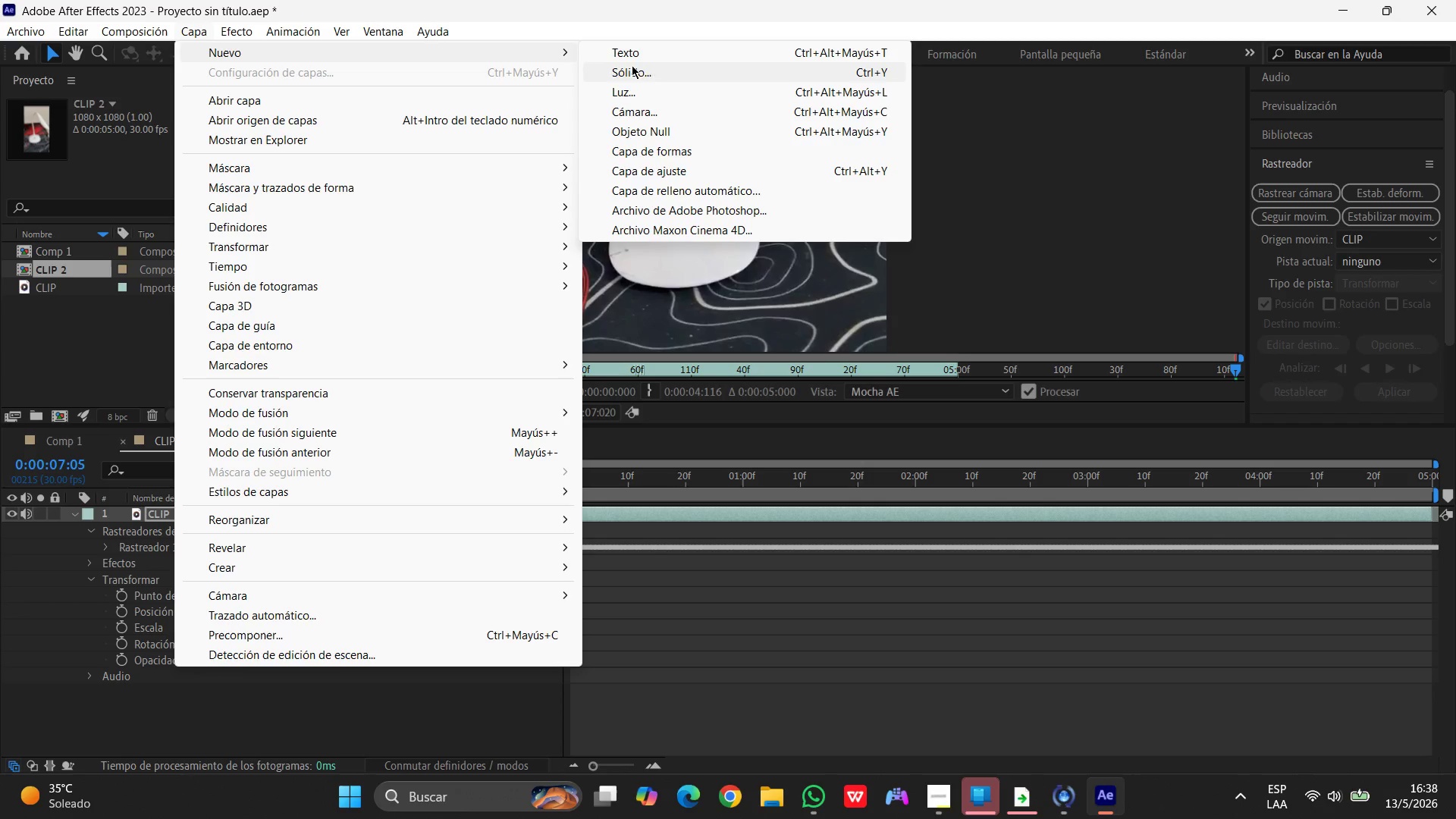 
left_click([643, 131])
 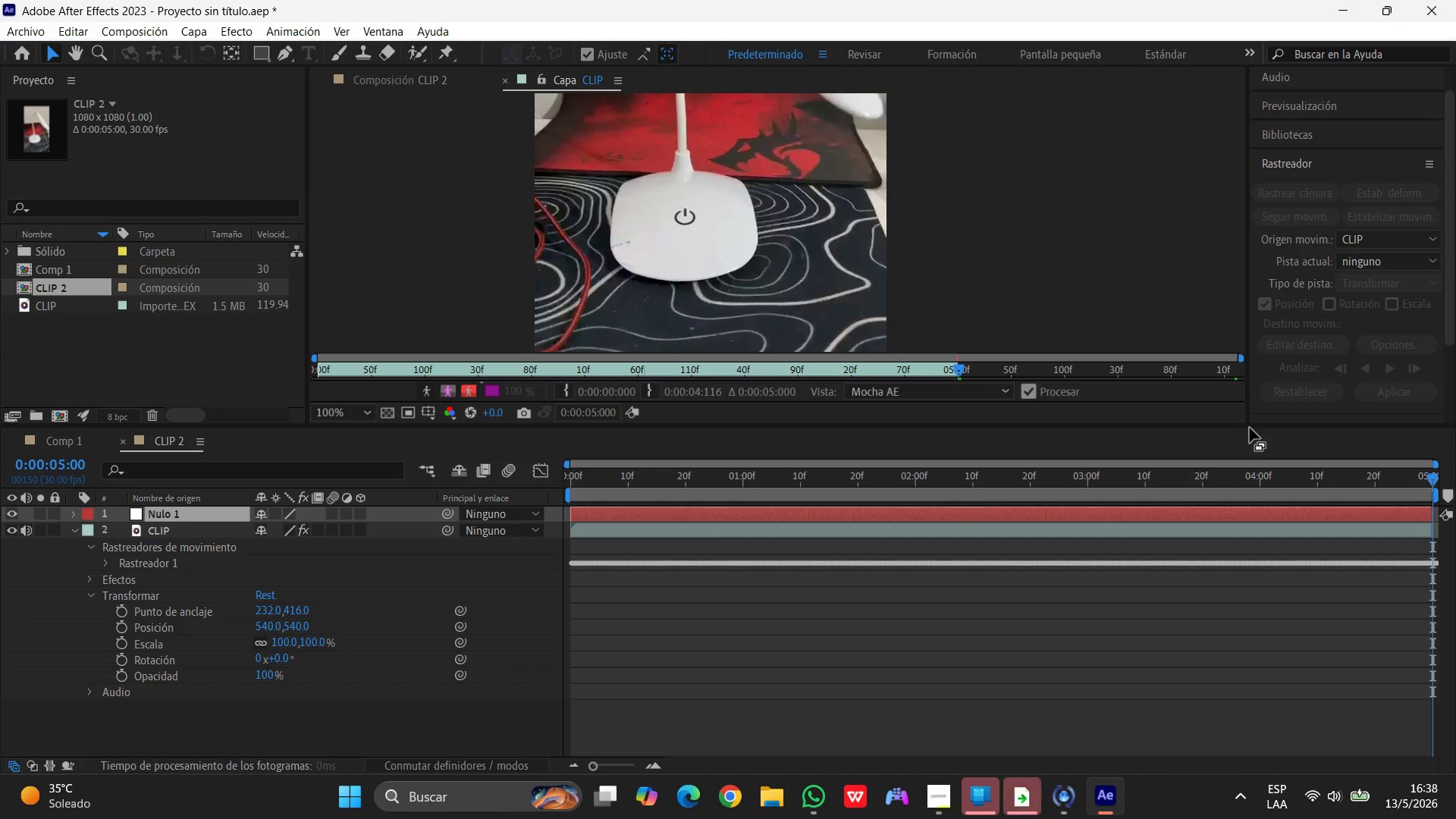 
wait(5.91)
 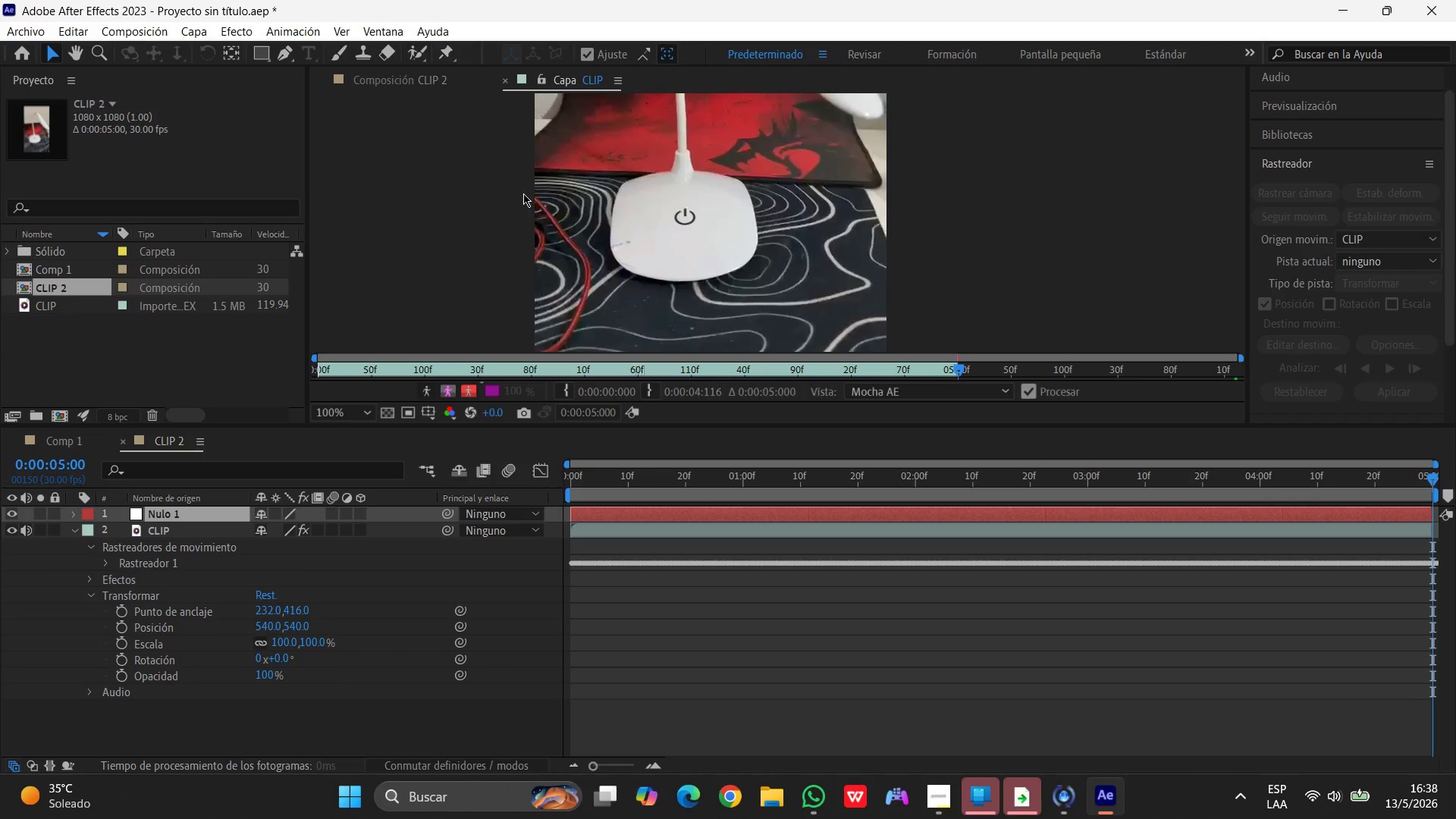 
left_click_drag(start_coordinate=[1433, 479], to_coordinate=[383, 472])
 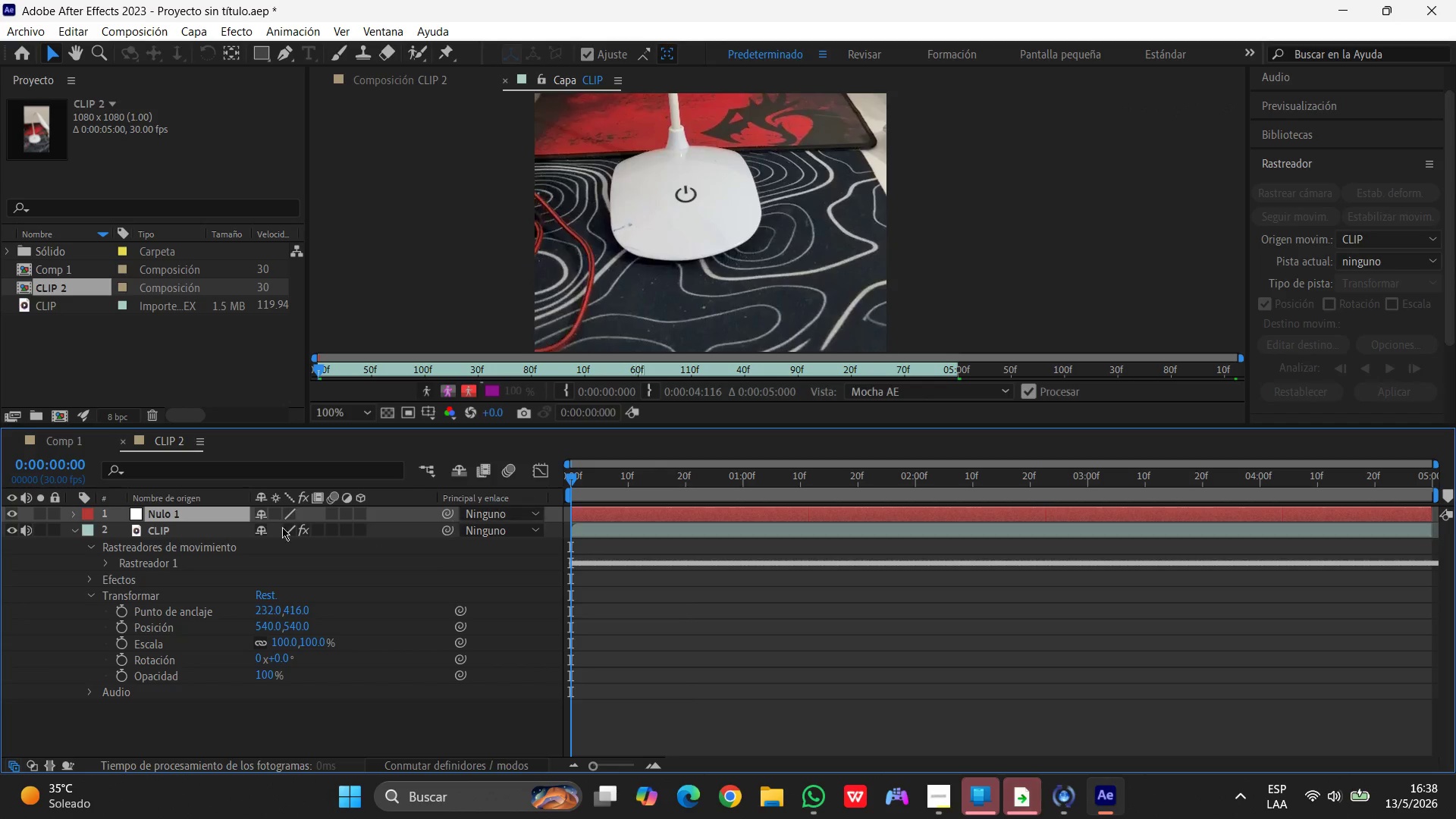 
left_click([168, 513])
 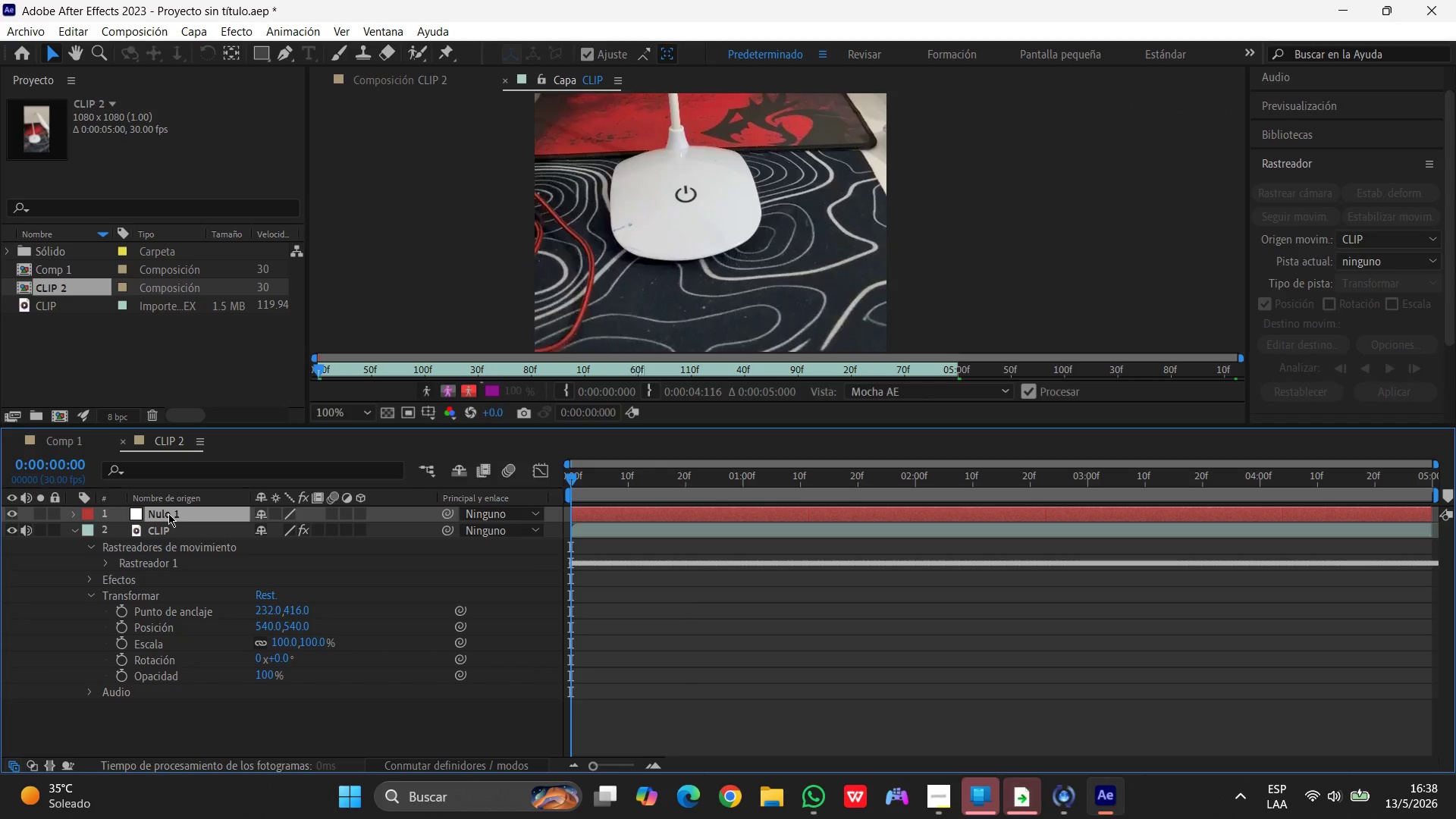 
key(S)
 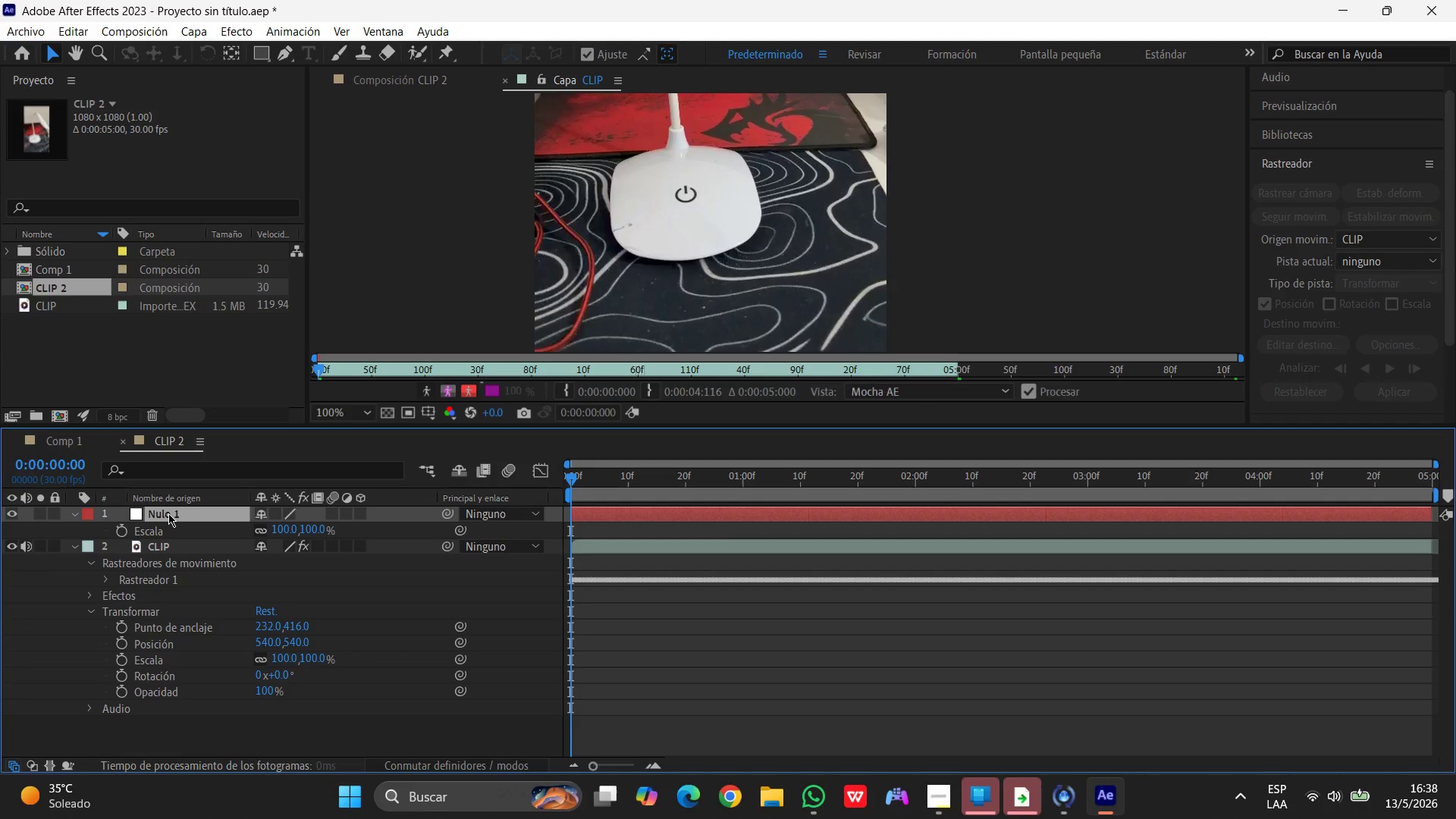 
wait(9.36)
 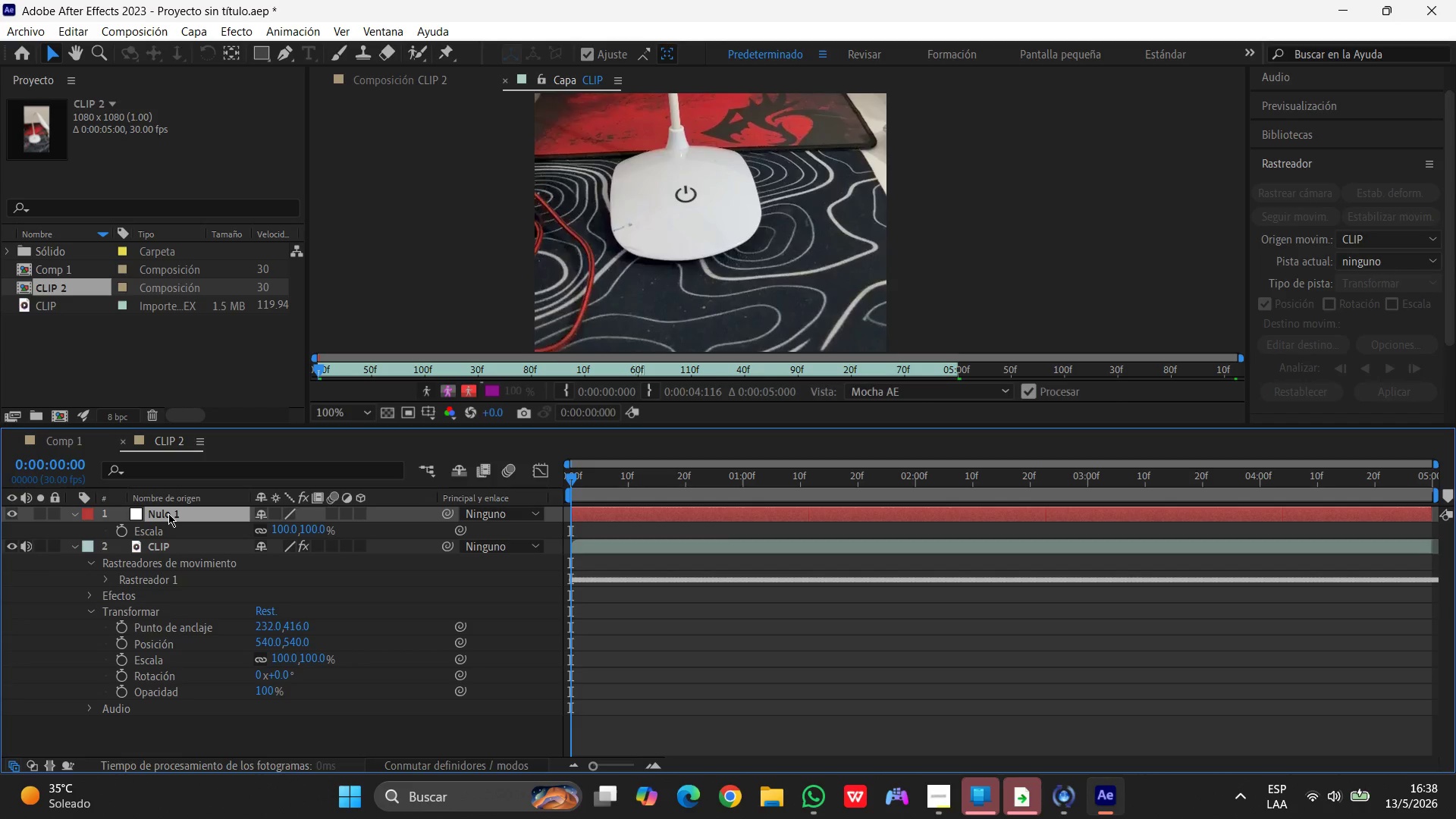 
left_click([168, 511])
 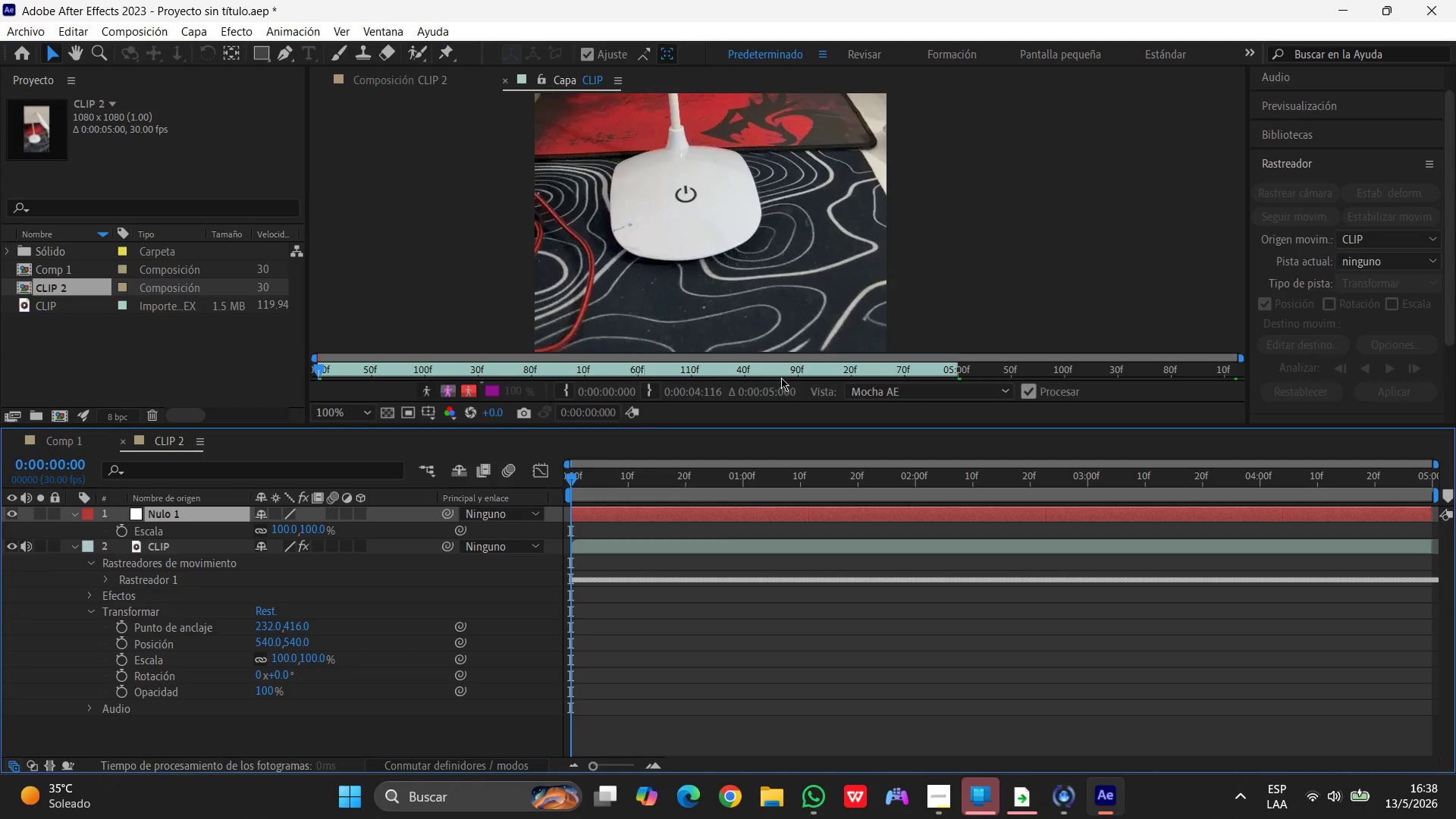 
scroll: coordinate [855, 340], scroll_direction: none, amount: 0.0
 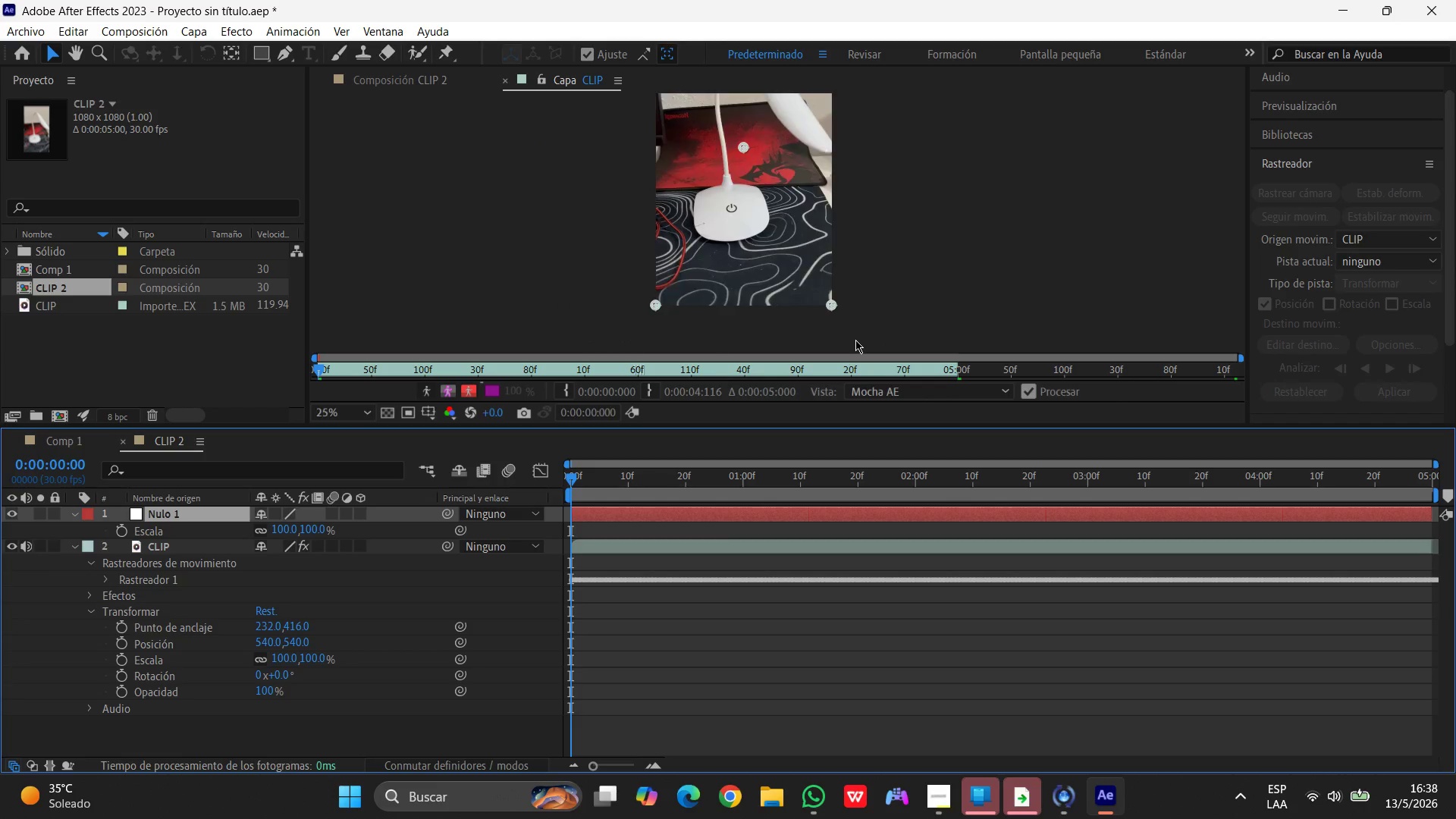 
scroll: coordinate [855, 340], scroll_direction: down, amount: 1.0
 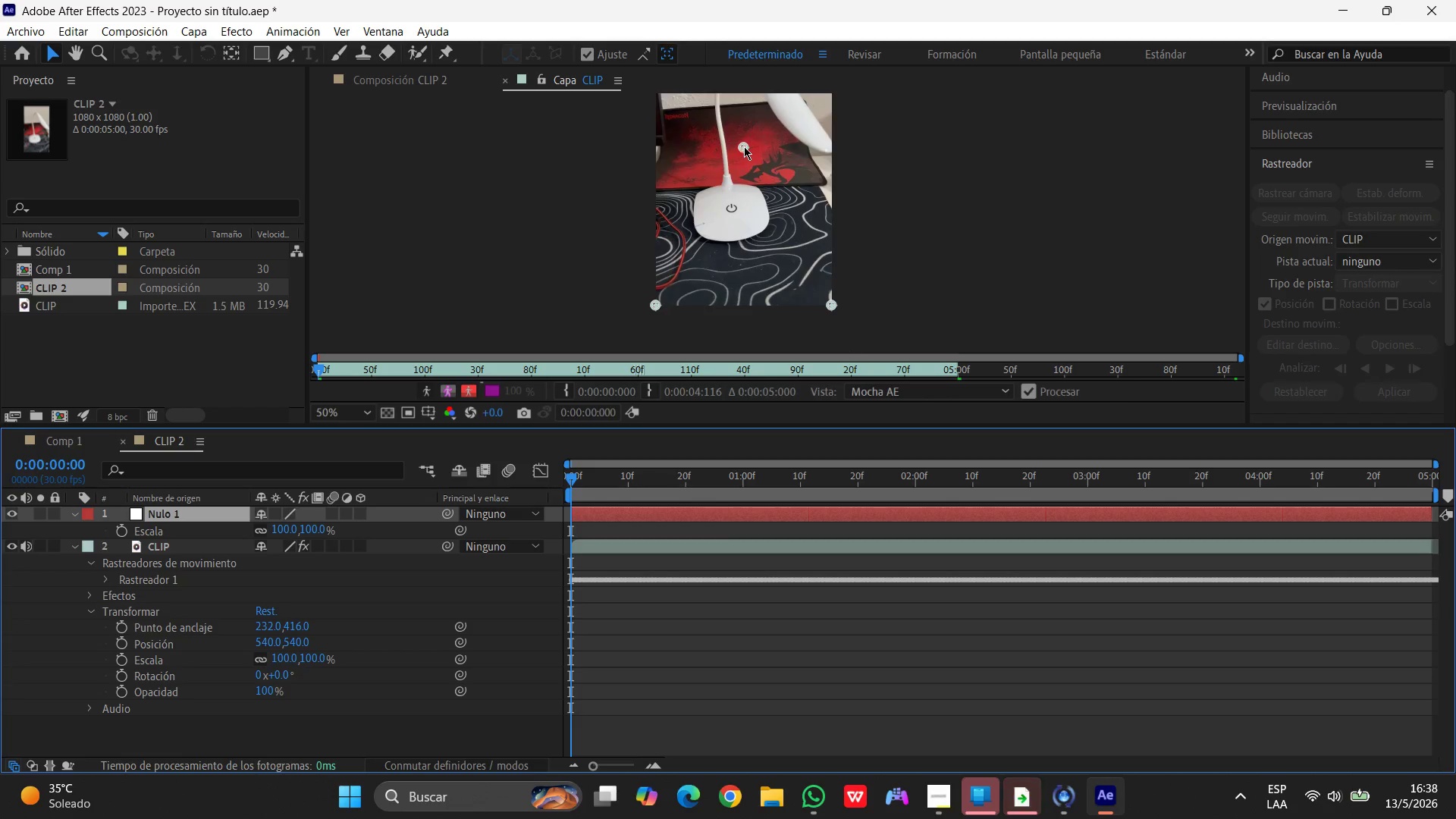 
left_click_drag(start_coordinate=[745, 146], to_coordinate=[747, 215])
 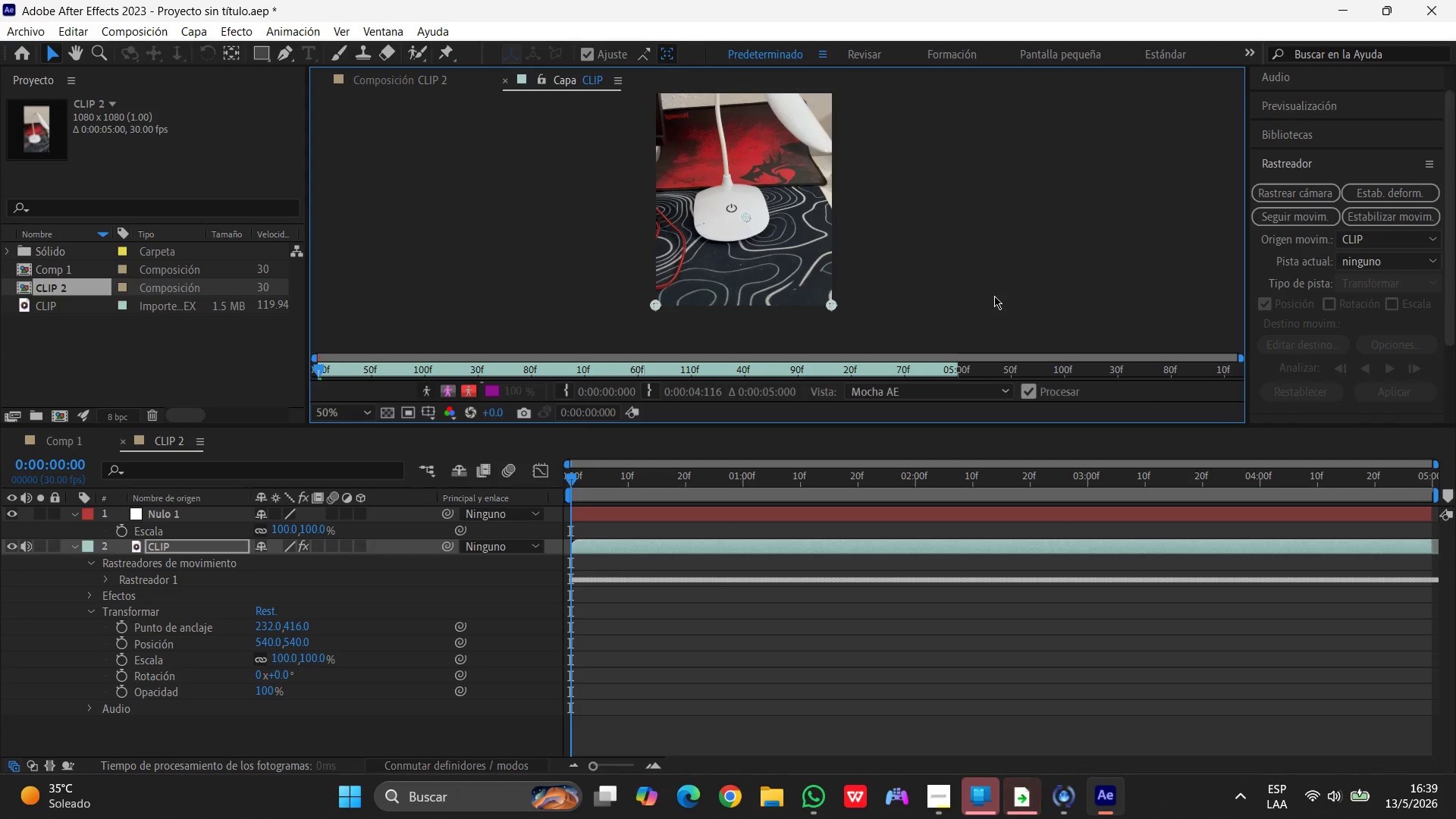 
wait(9.61)
 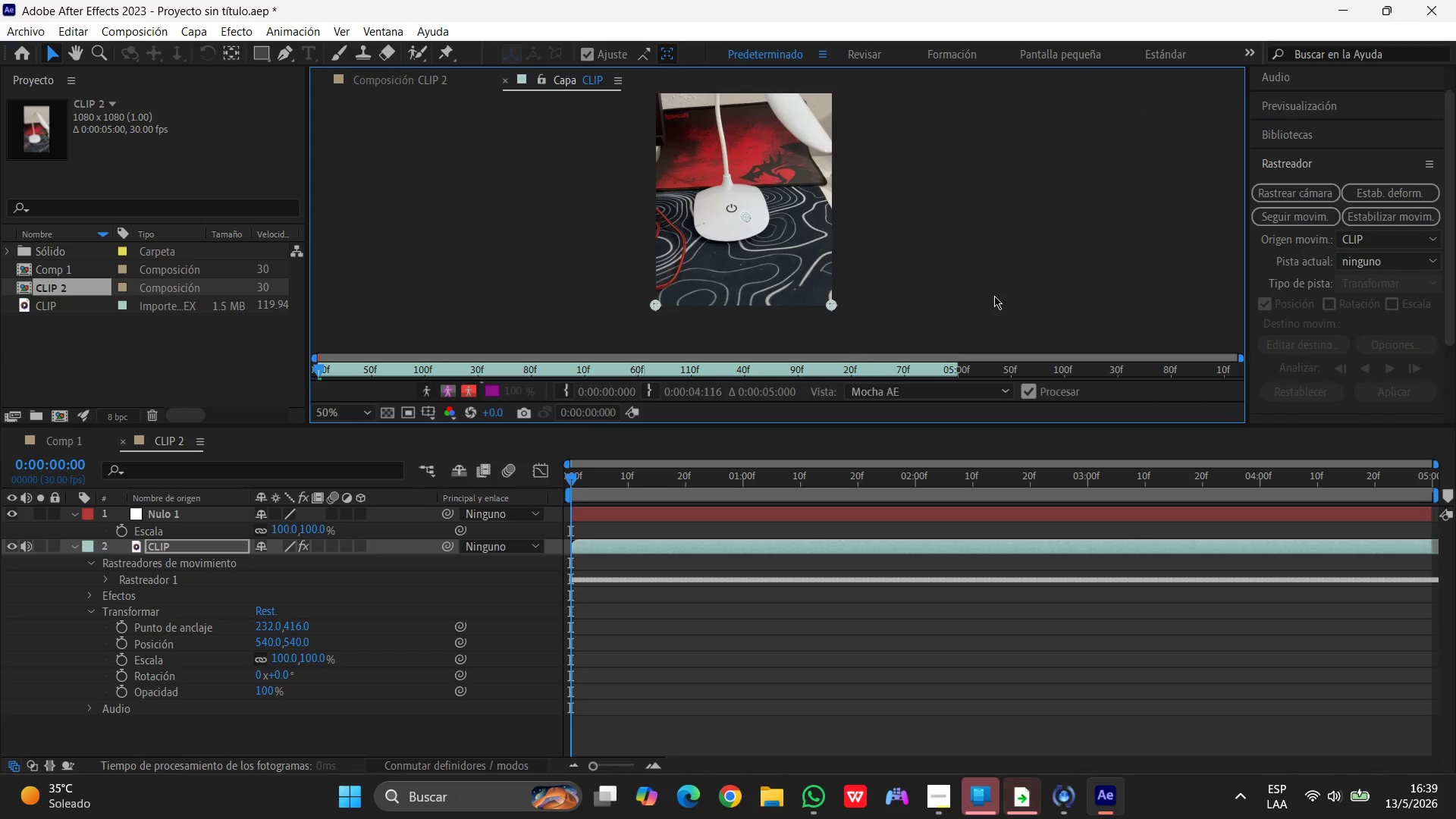 
left_click([172, 512])
 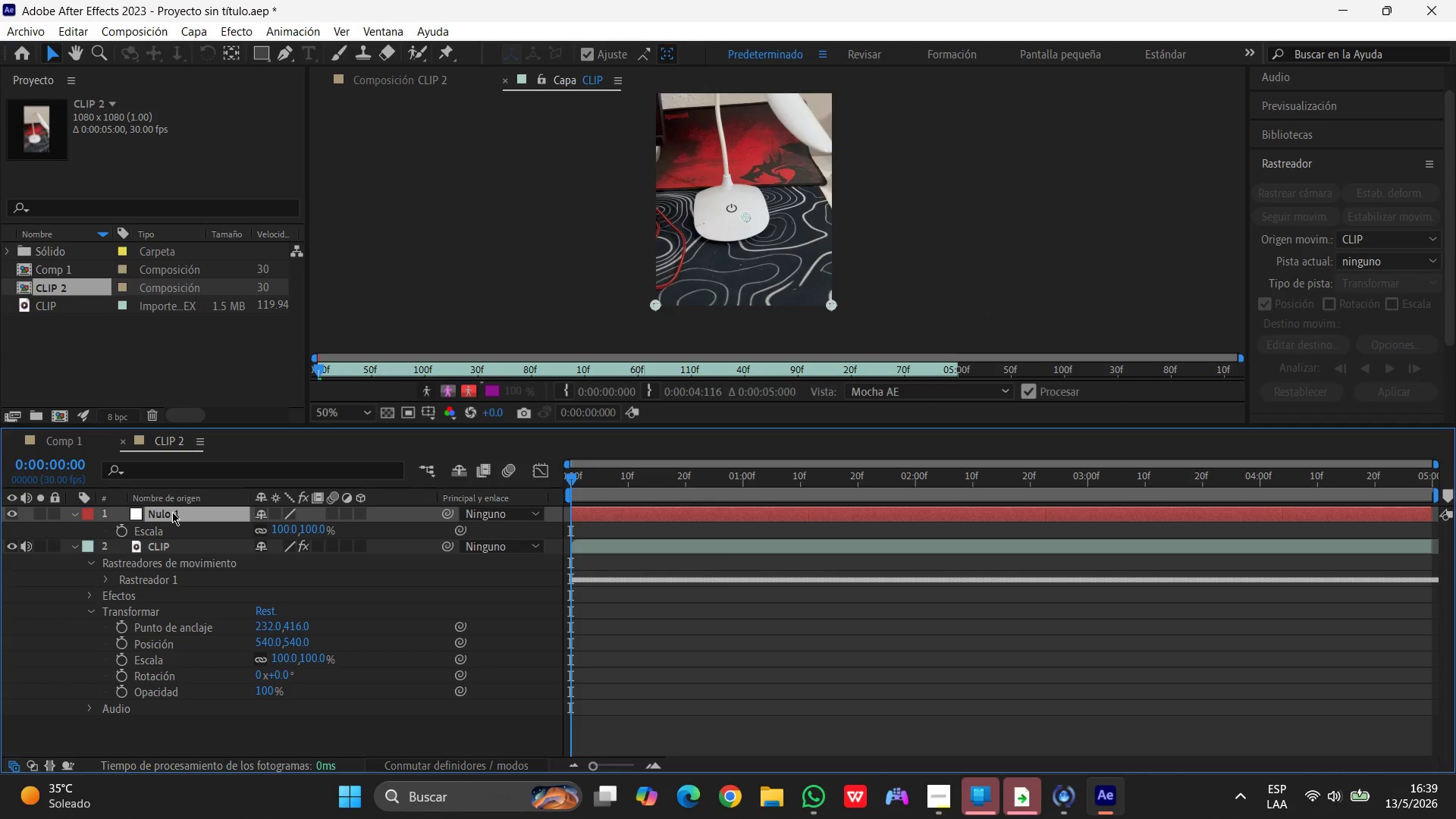 
key(P)
 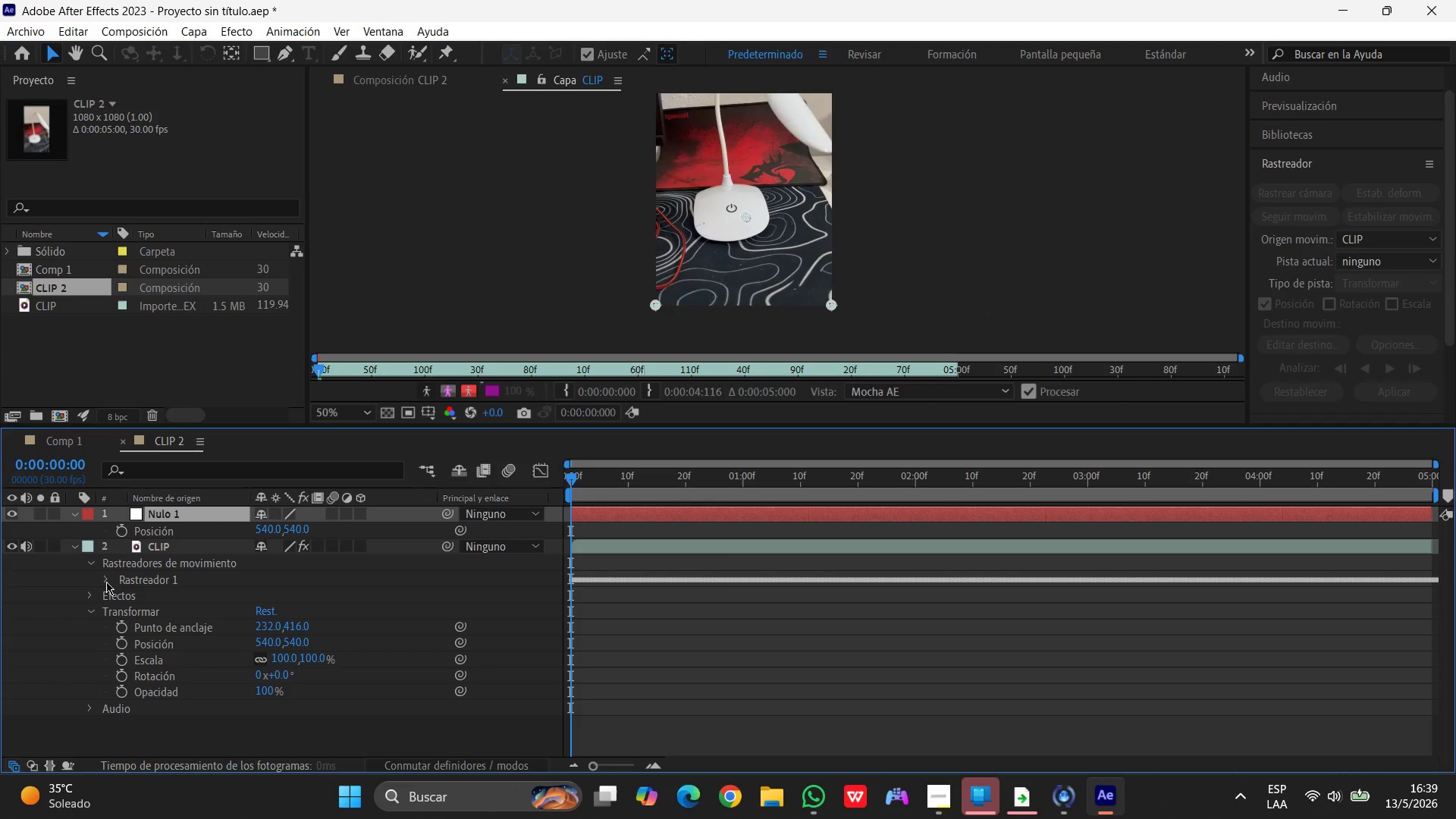 
left_click([123, 533])
 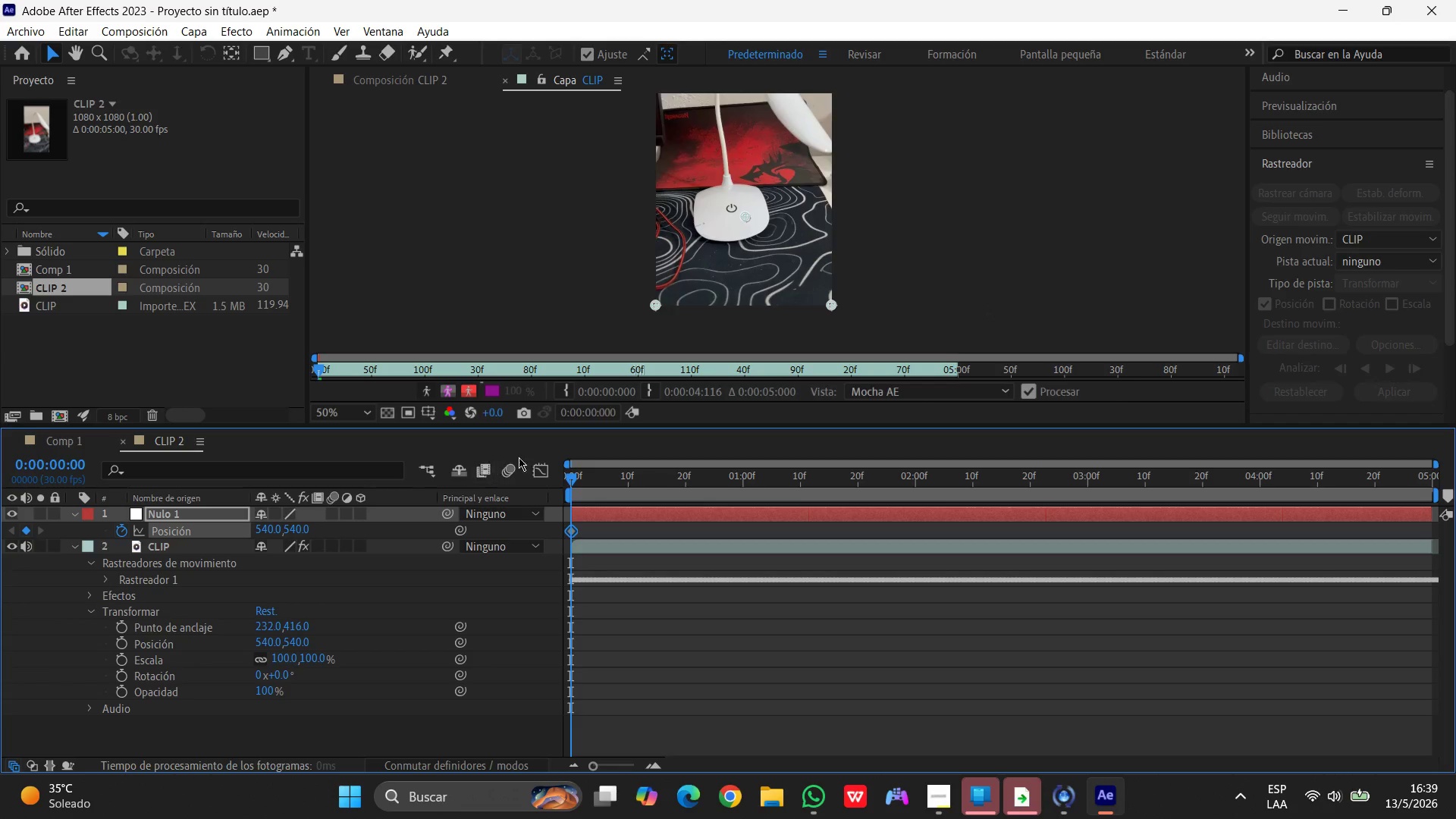 
left_click_drag(start_coordinate=[572, 476], to_coordinate=[717, 503])
 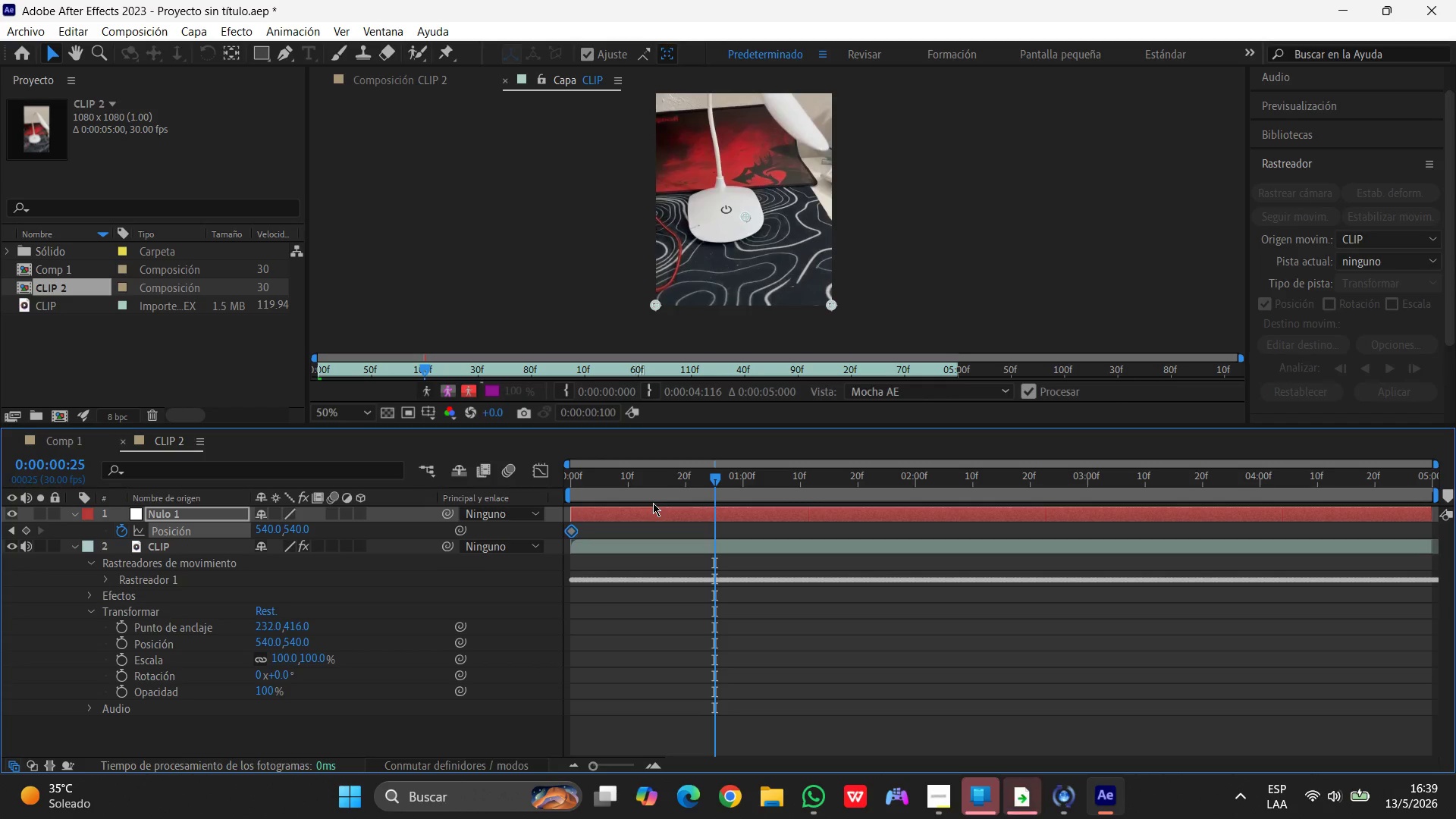 
scroll: coordinate [653, 503], scroll_direction: up, amount: 2.0
 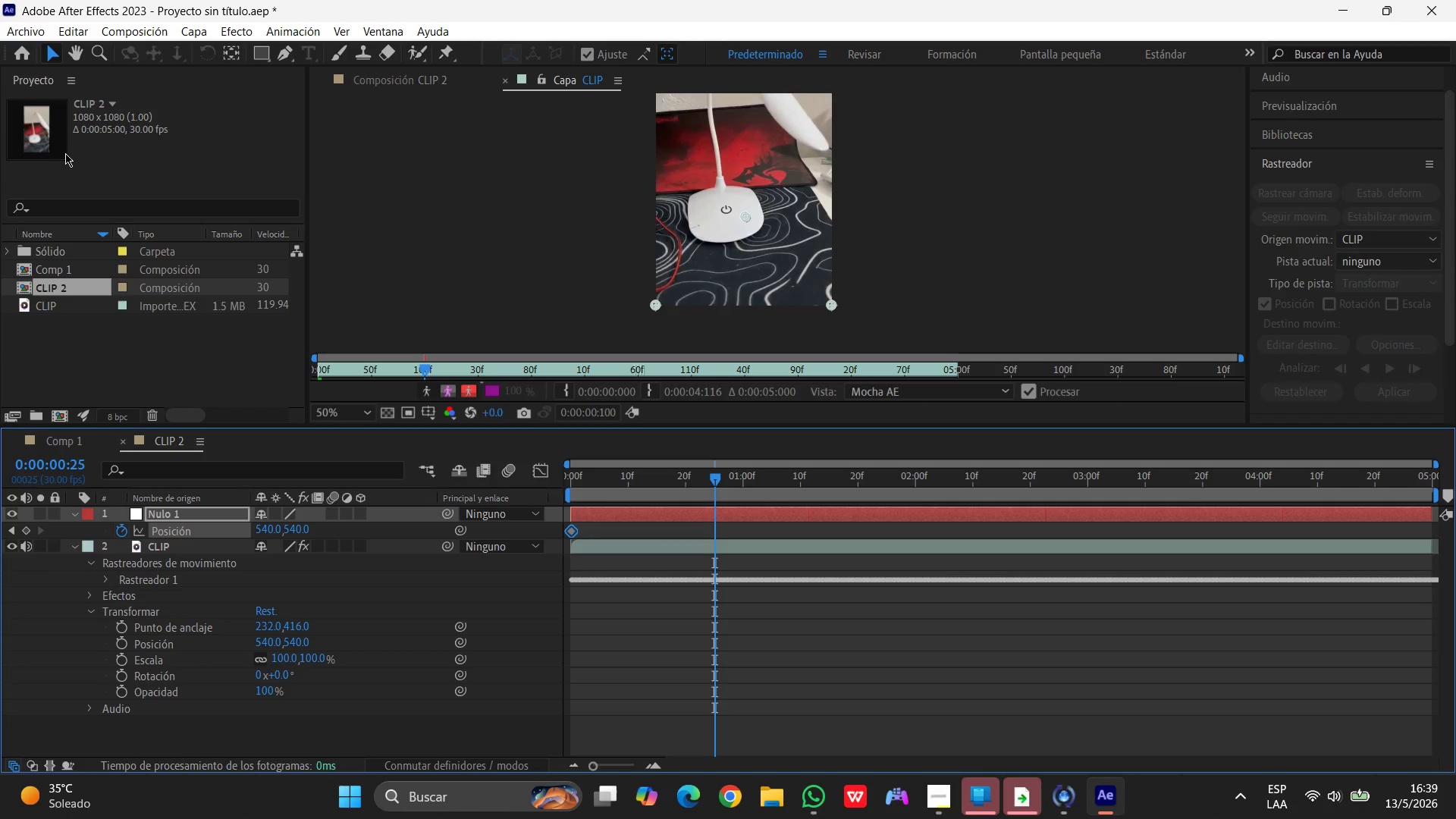 
left_click([351, 635])
 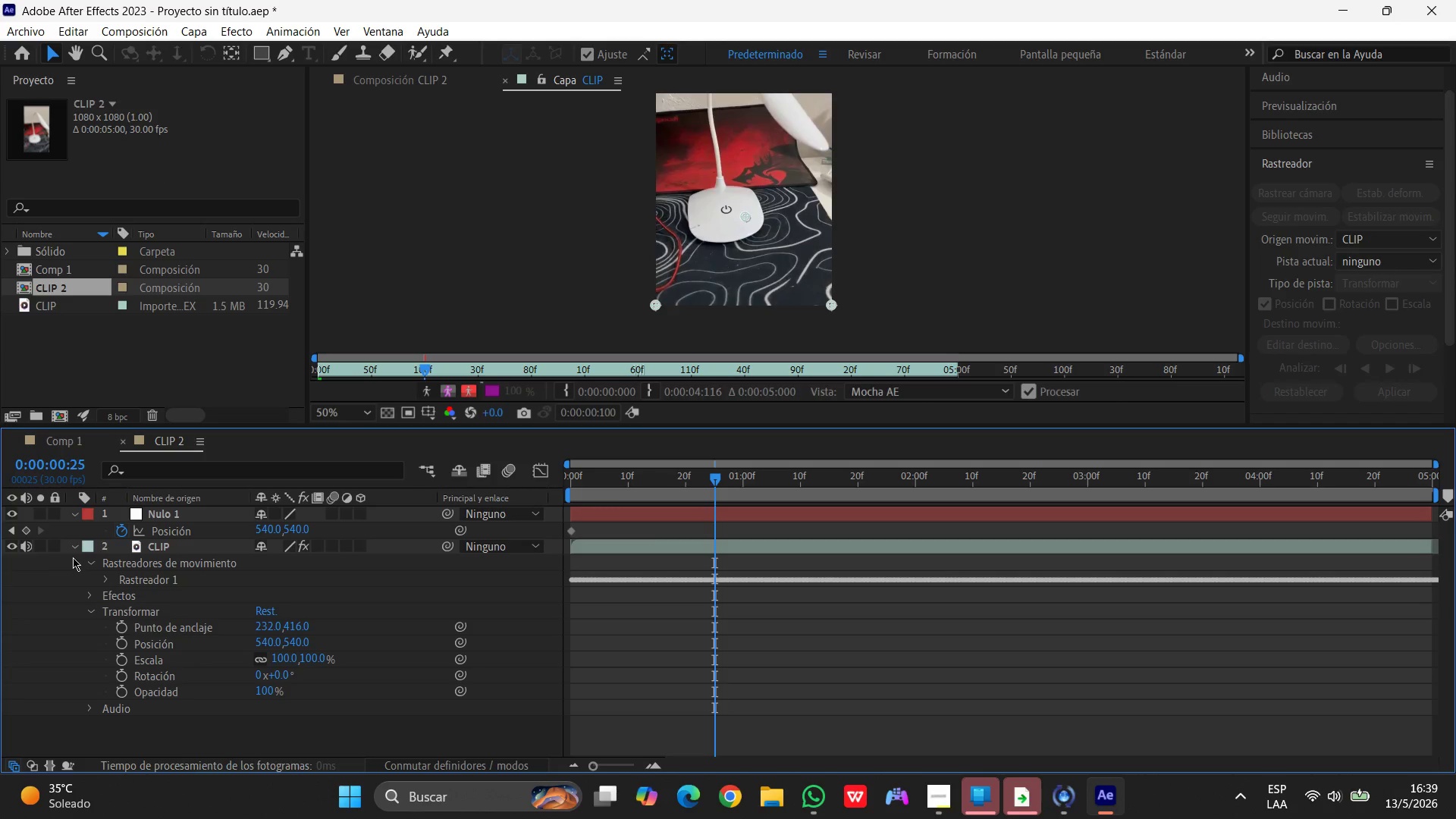 
left_click([71, 544])
 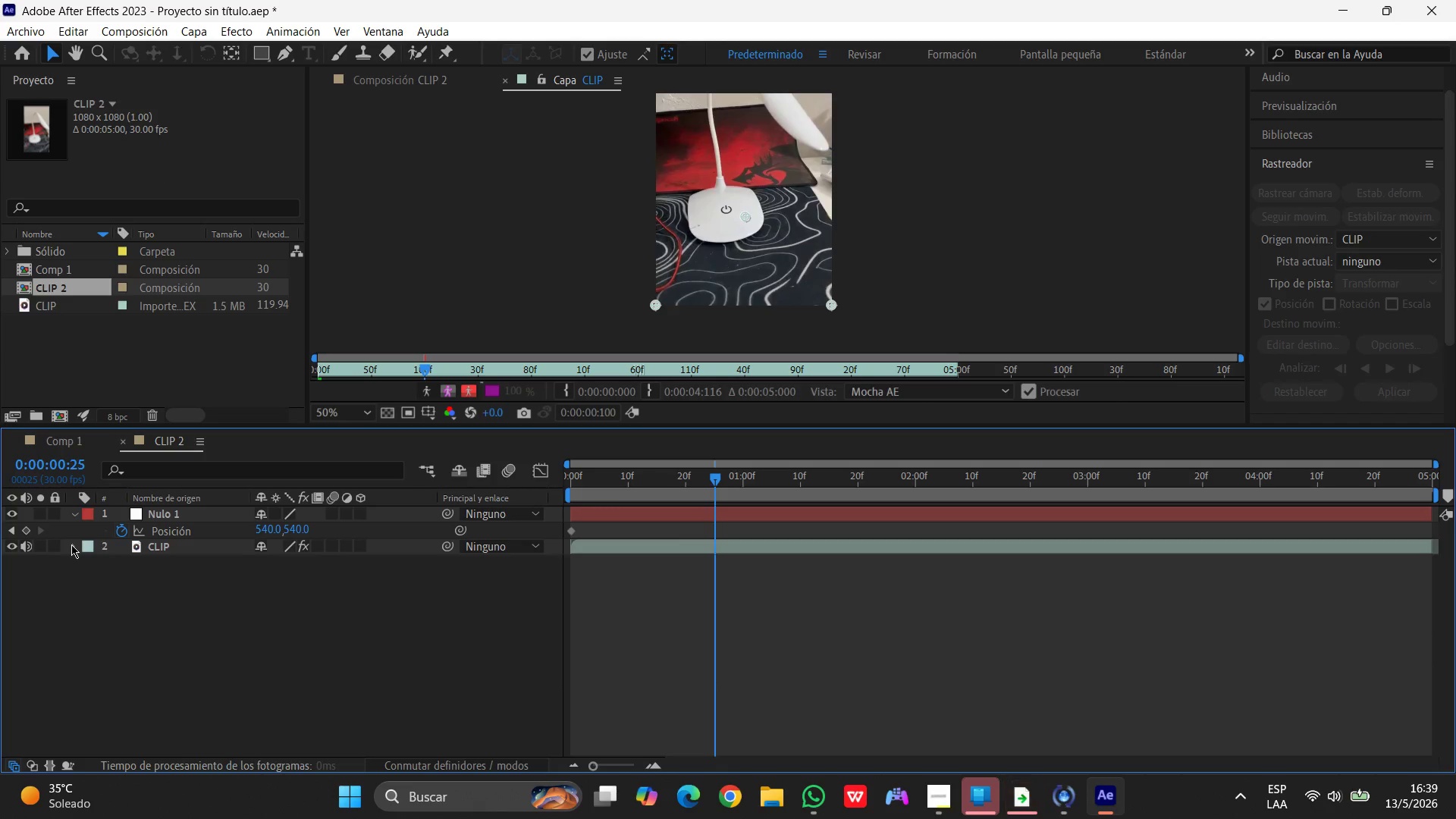 
left_click([71, 544])
 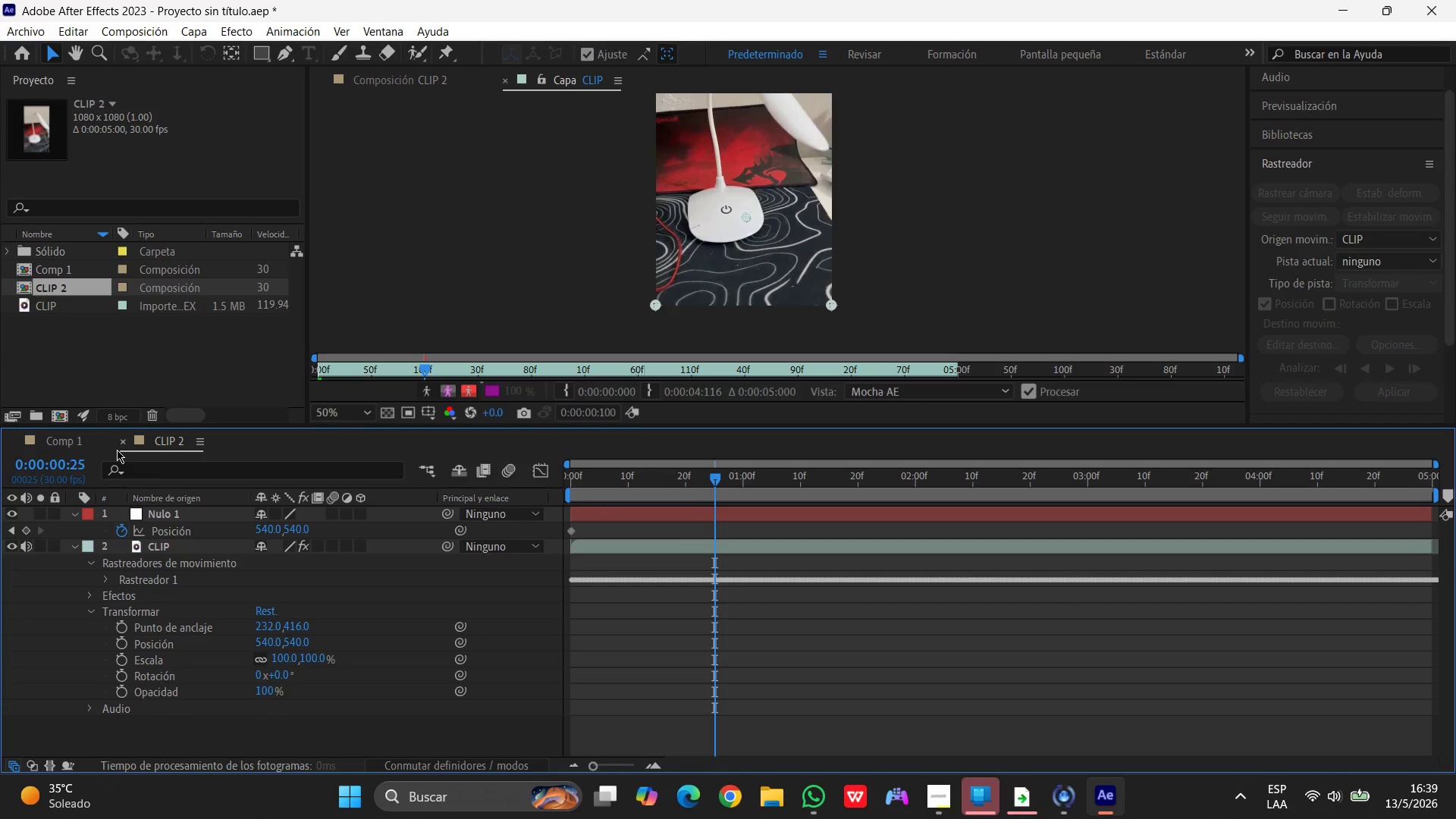 
left_click([77, 288])
 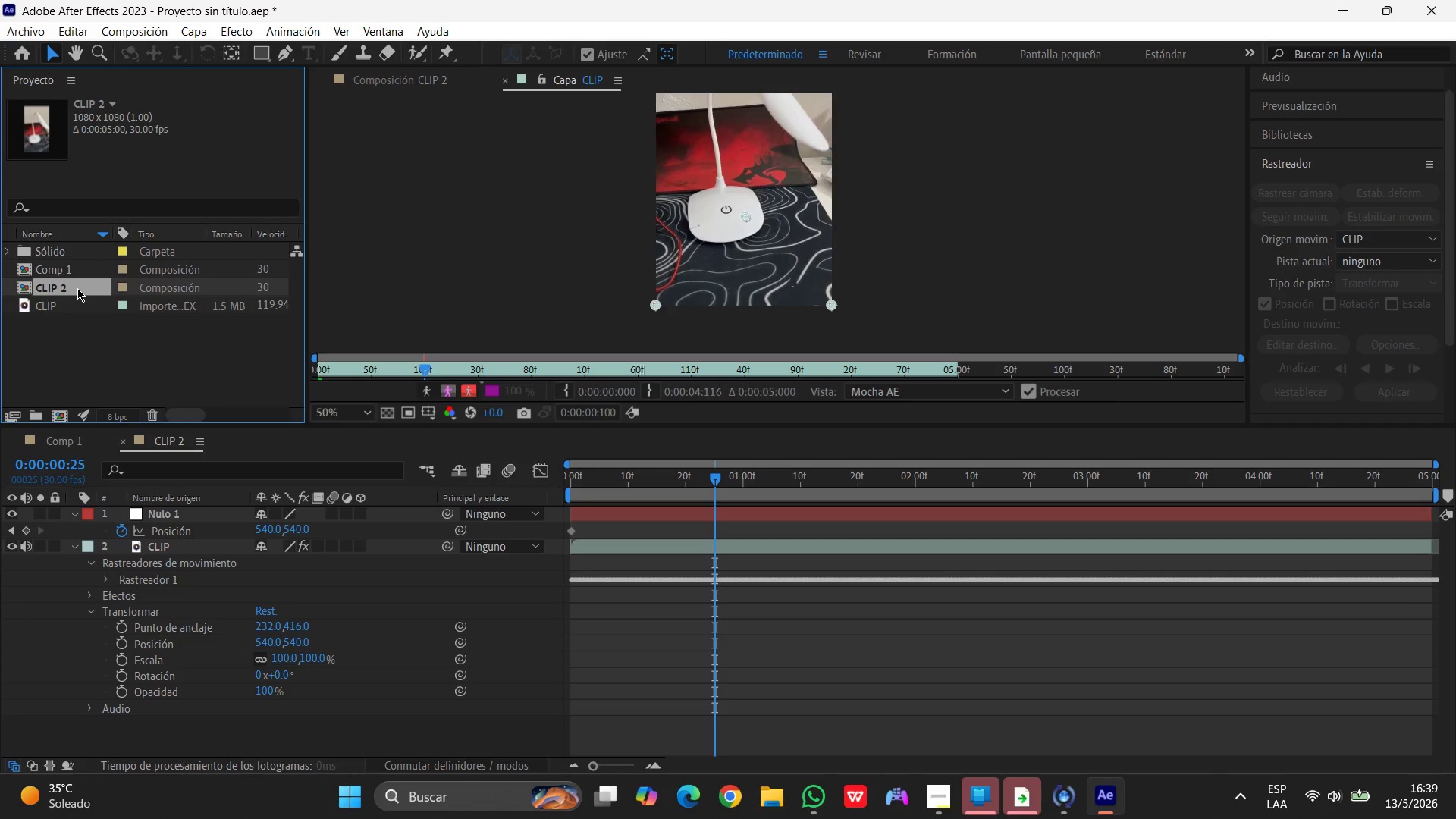 
key(Delete)
 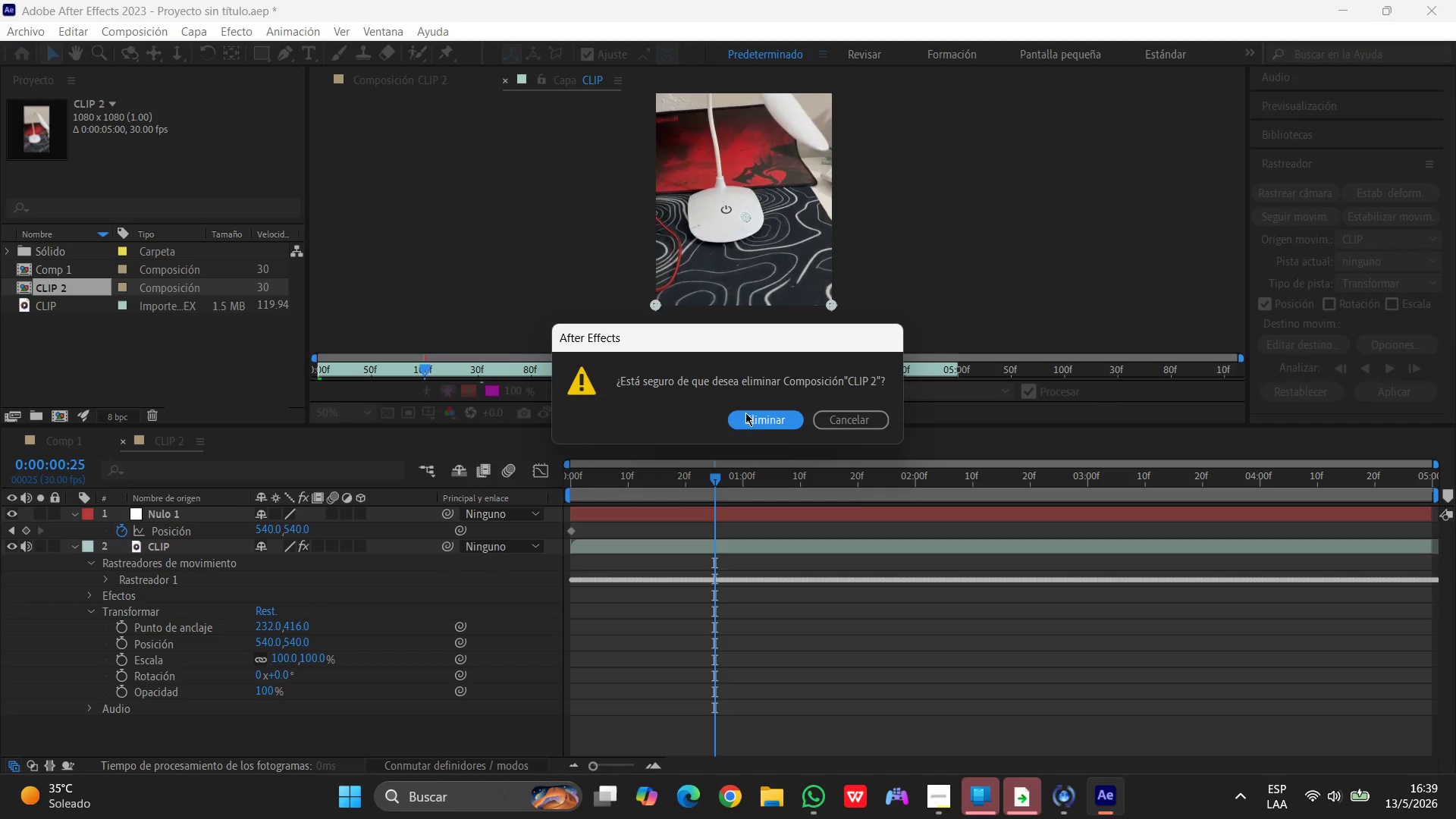 
left_click([770, 417])
 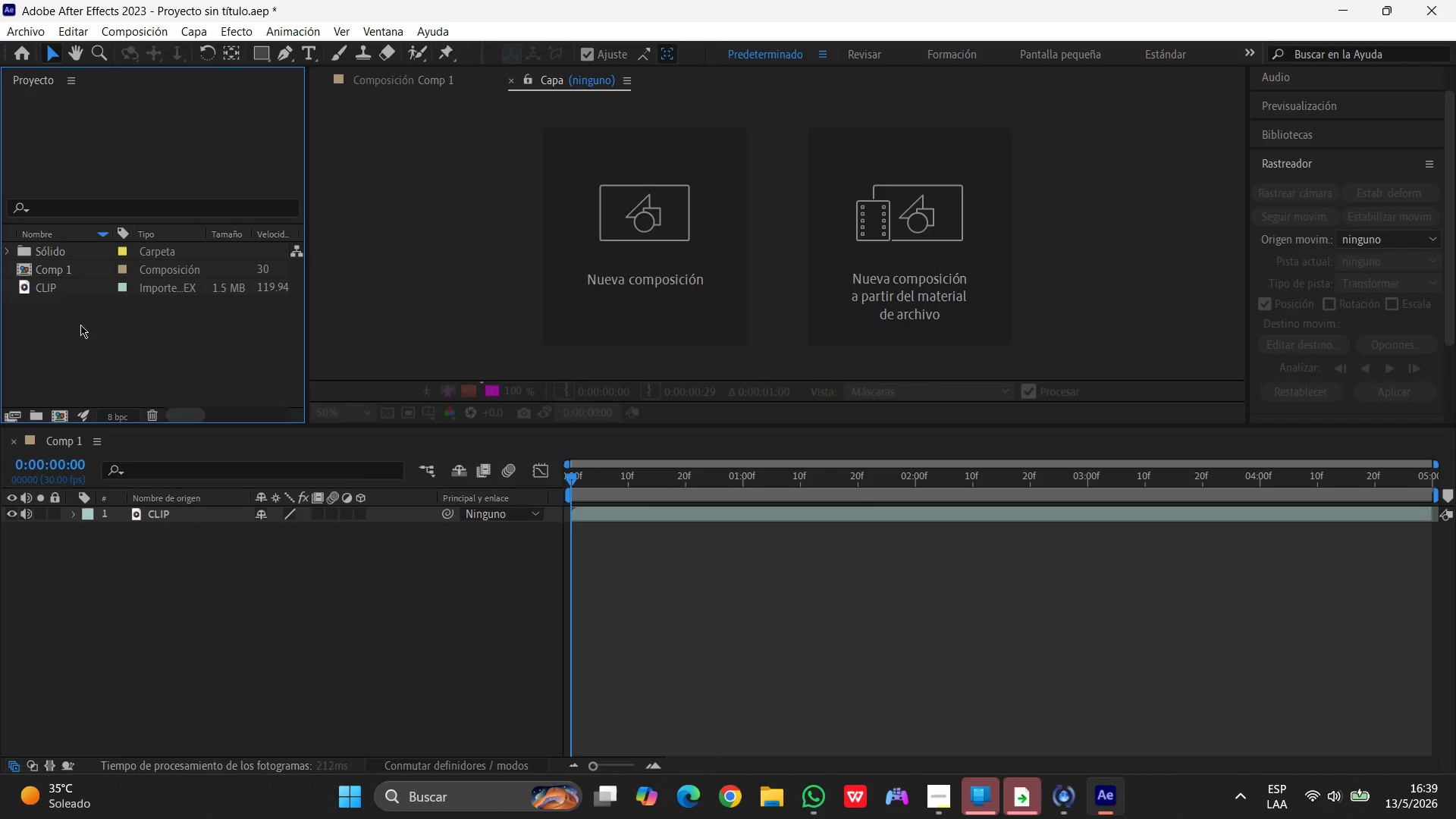 
left_click([59, 284])
 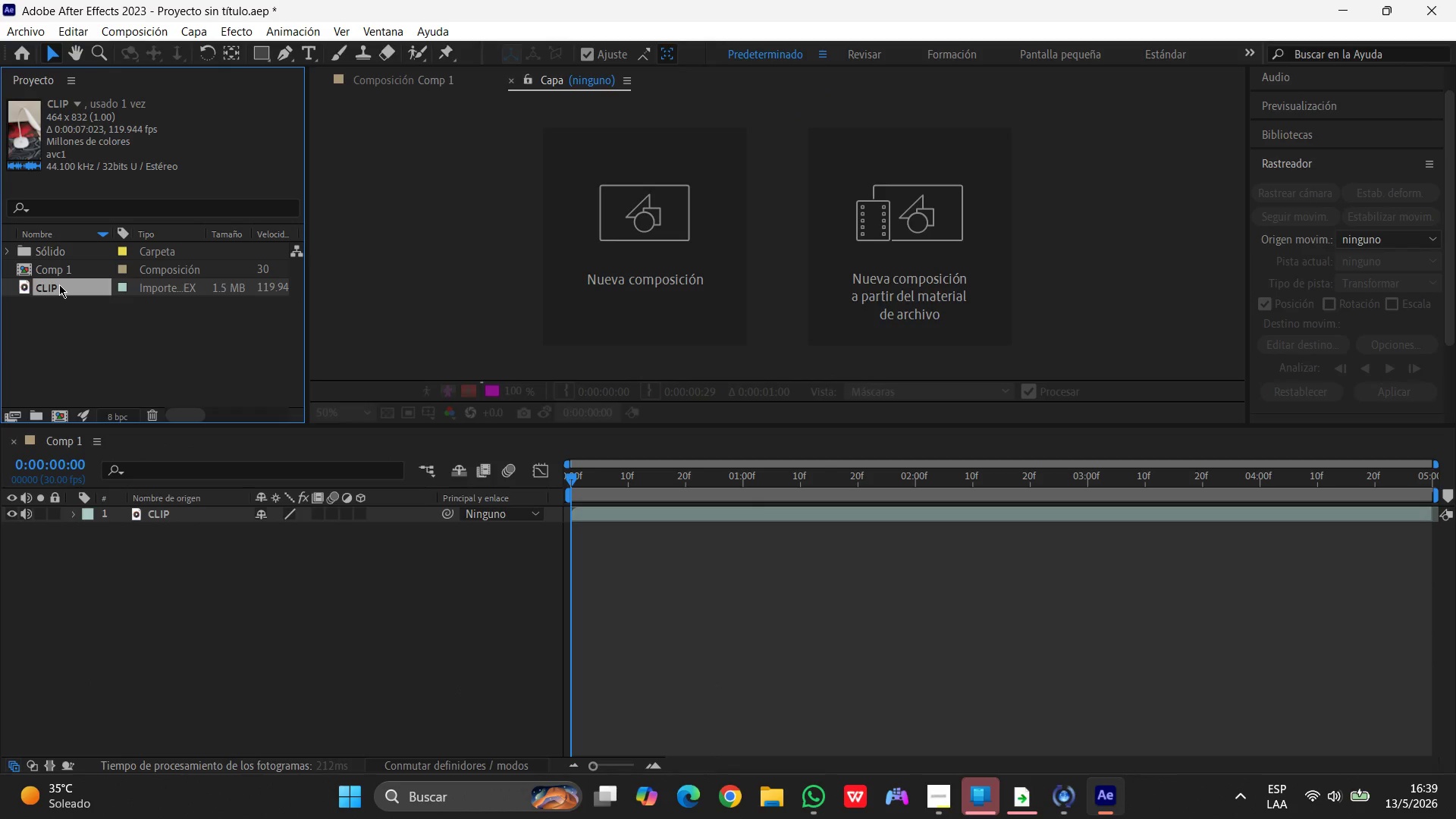 
right_click([60, 285])
 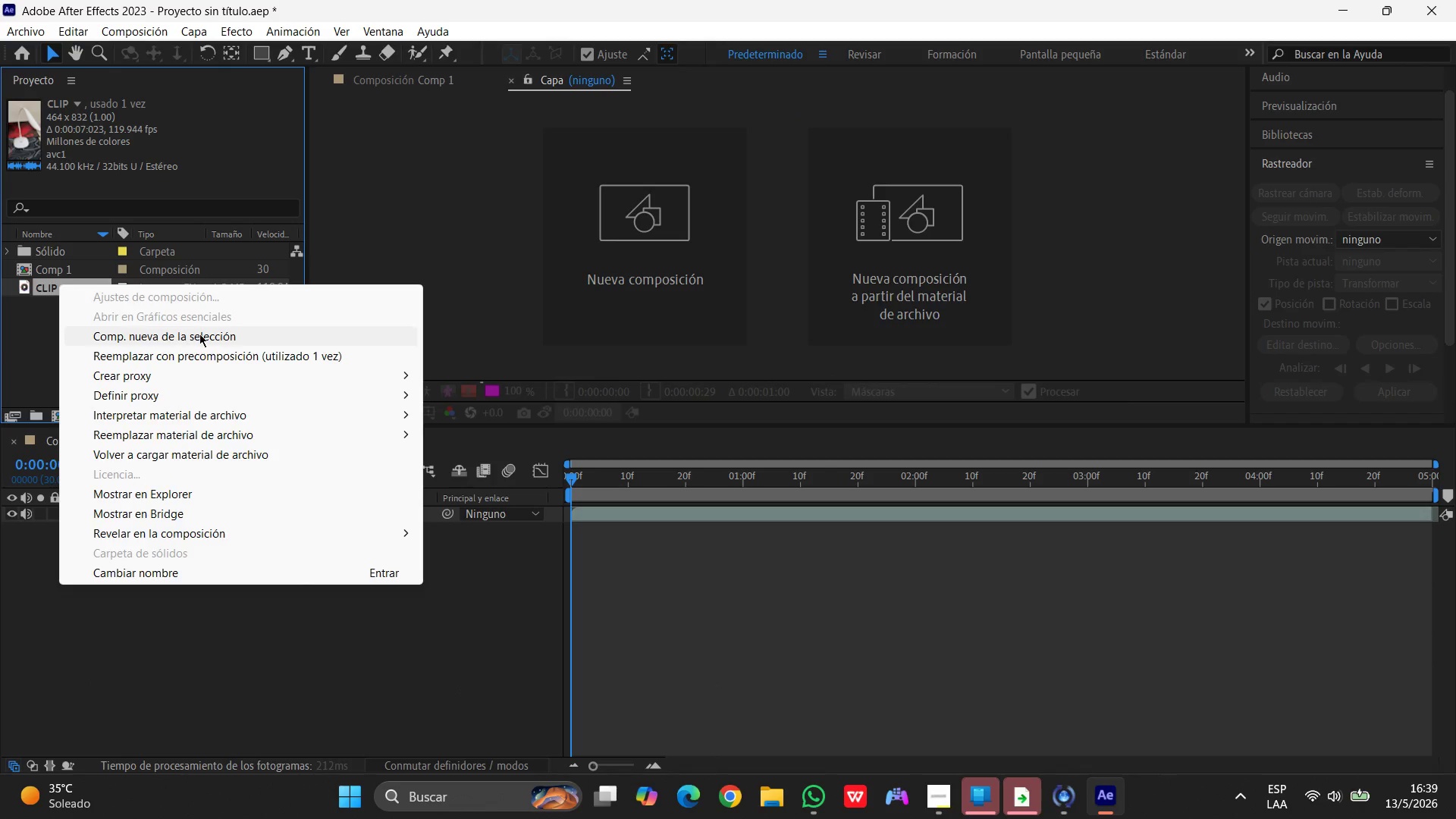 
left_click([199, 334])
 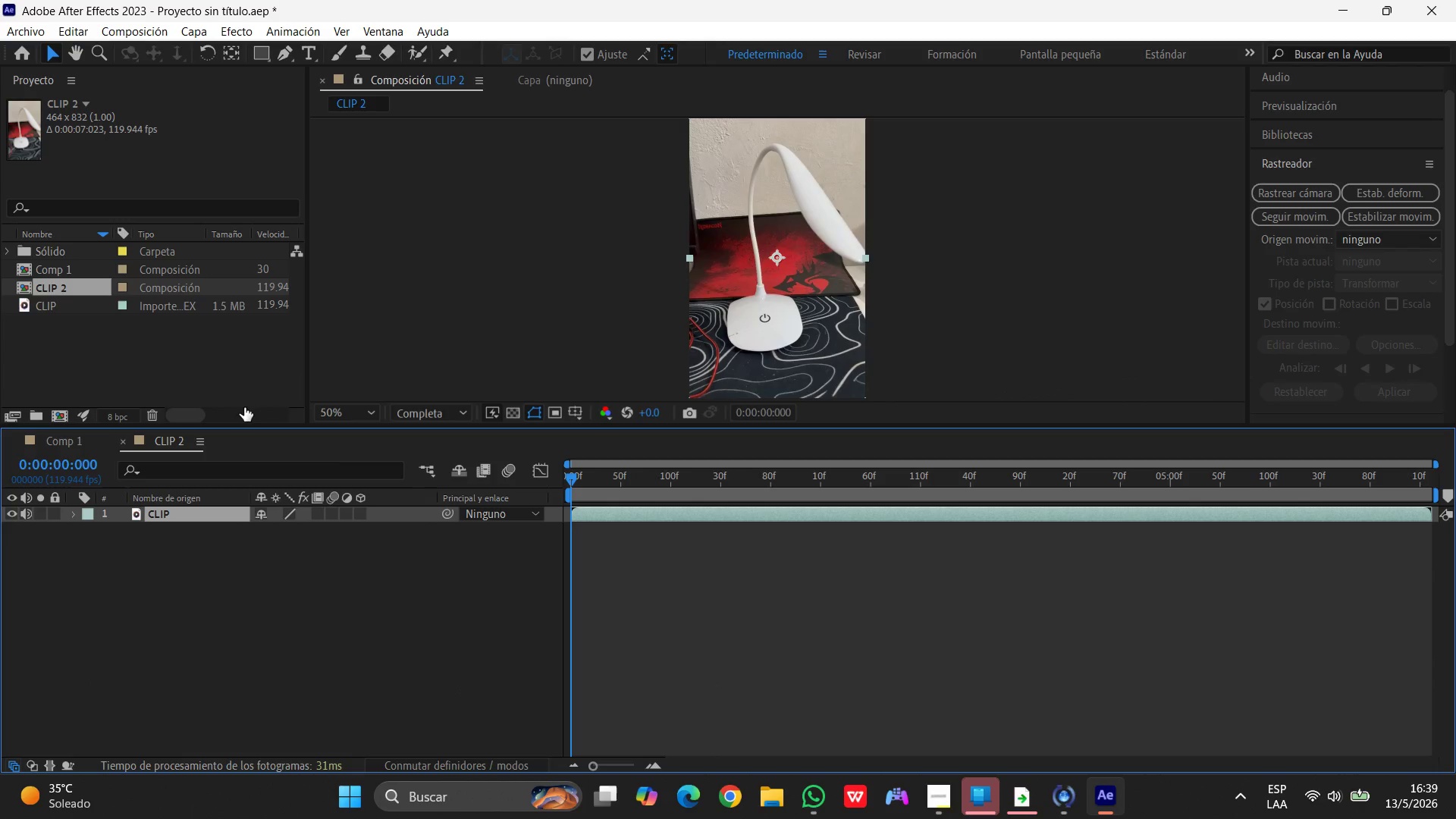 
left_click([224, 374])
 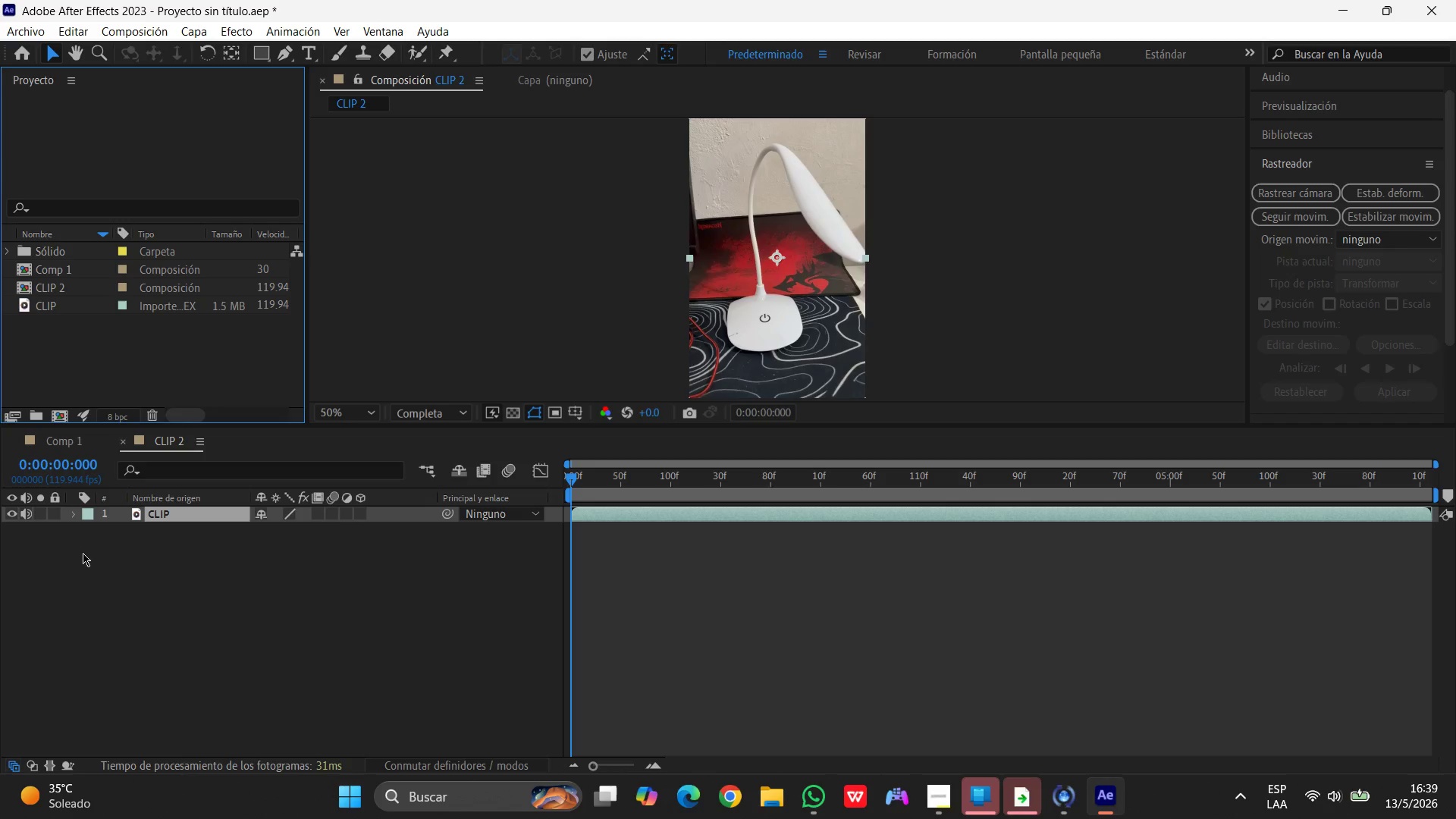 
scroll: coordinate [118, 565], scroll_direction: up, amount: 2.0
 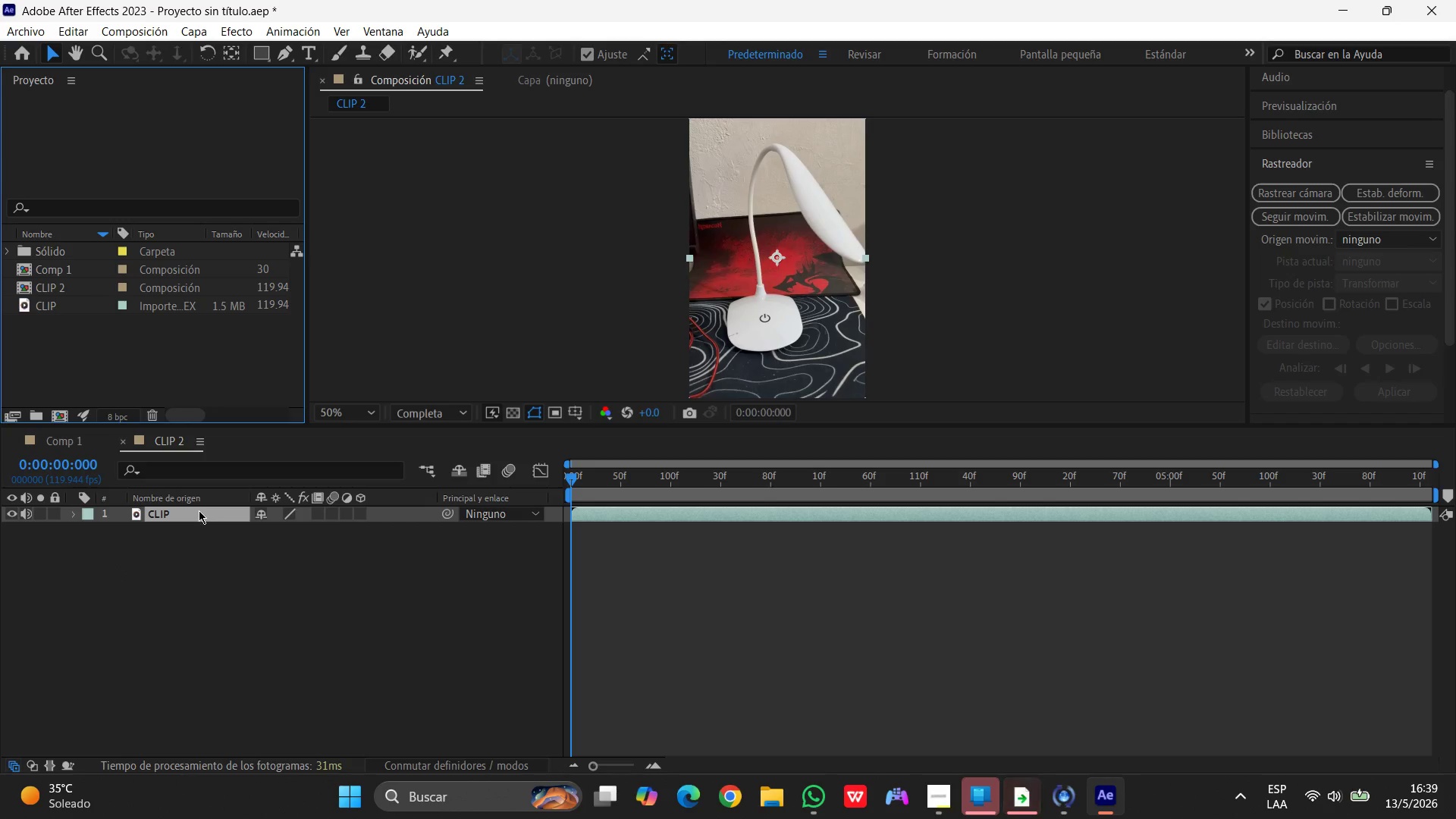 
left_click([199, 512])
 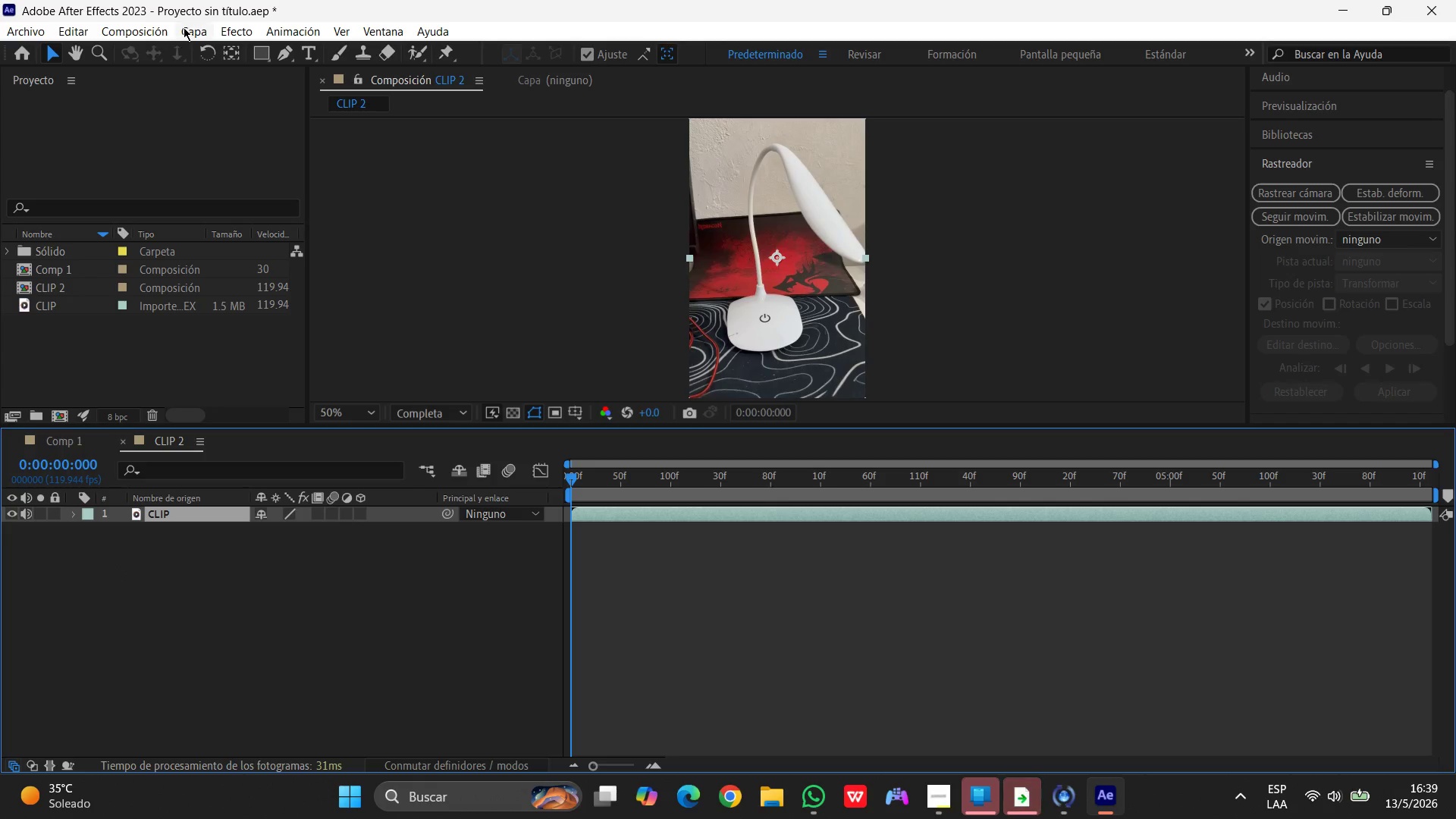 
left_click([256, 54])
 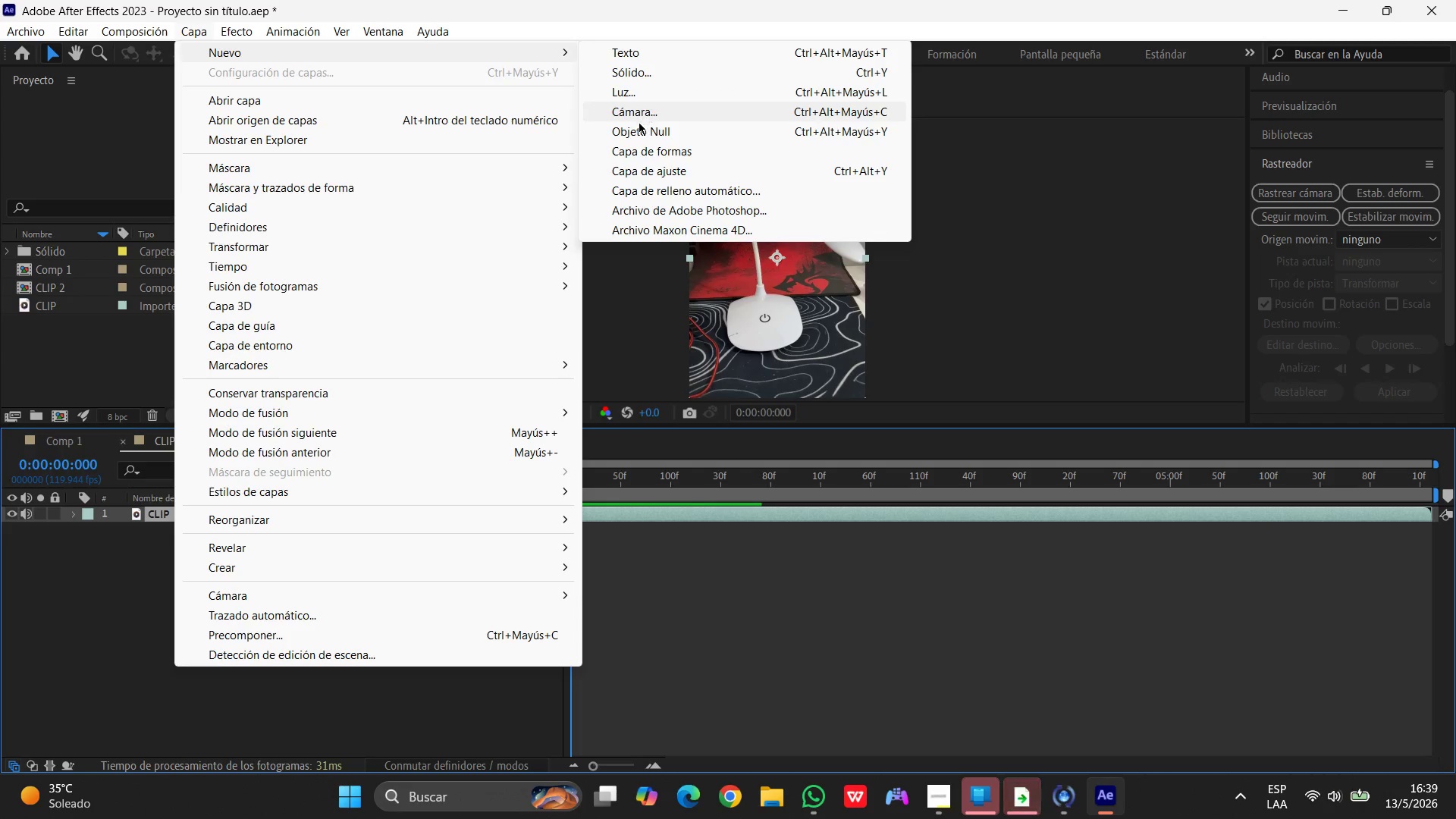 
left_click([639, 124])
 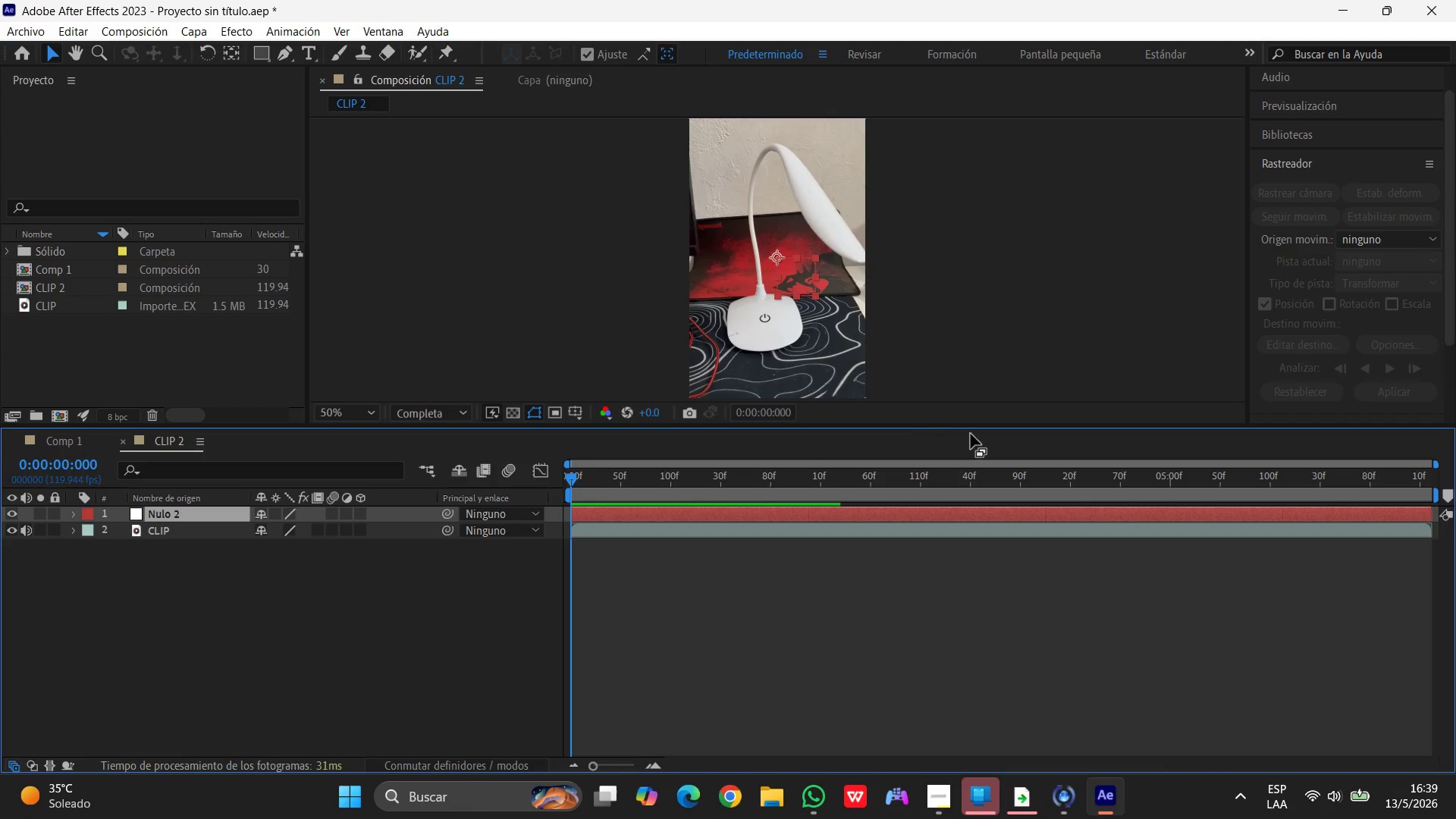 
wait(6.95)
 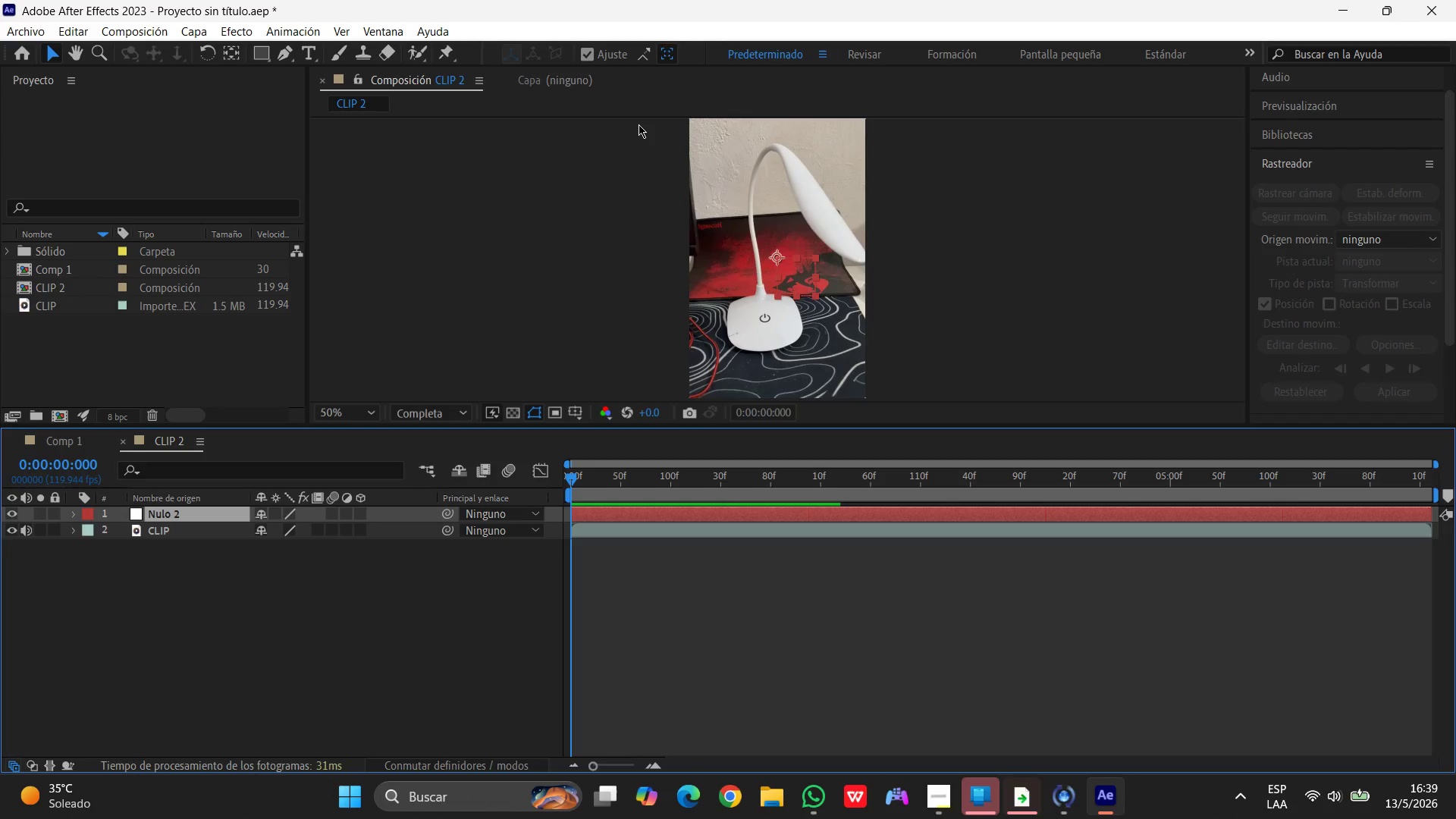 
left_click_drag(start_coordinate=[576, 479], to_coordinate=[334, 488])
 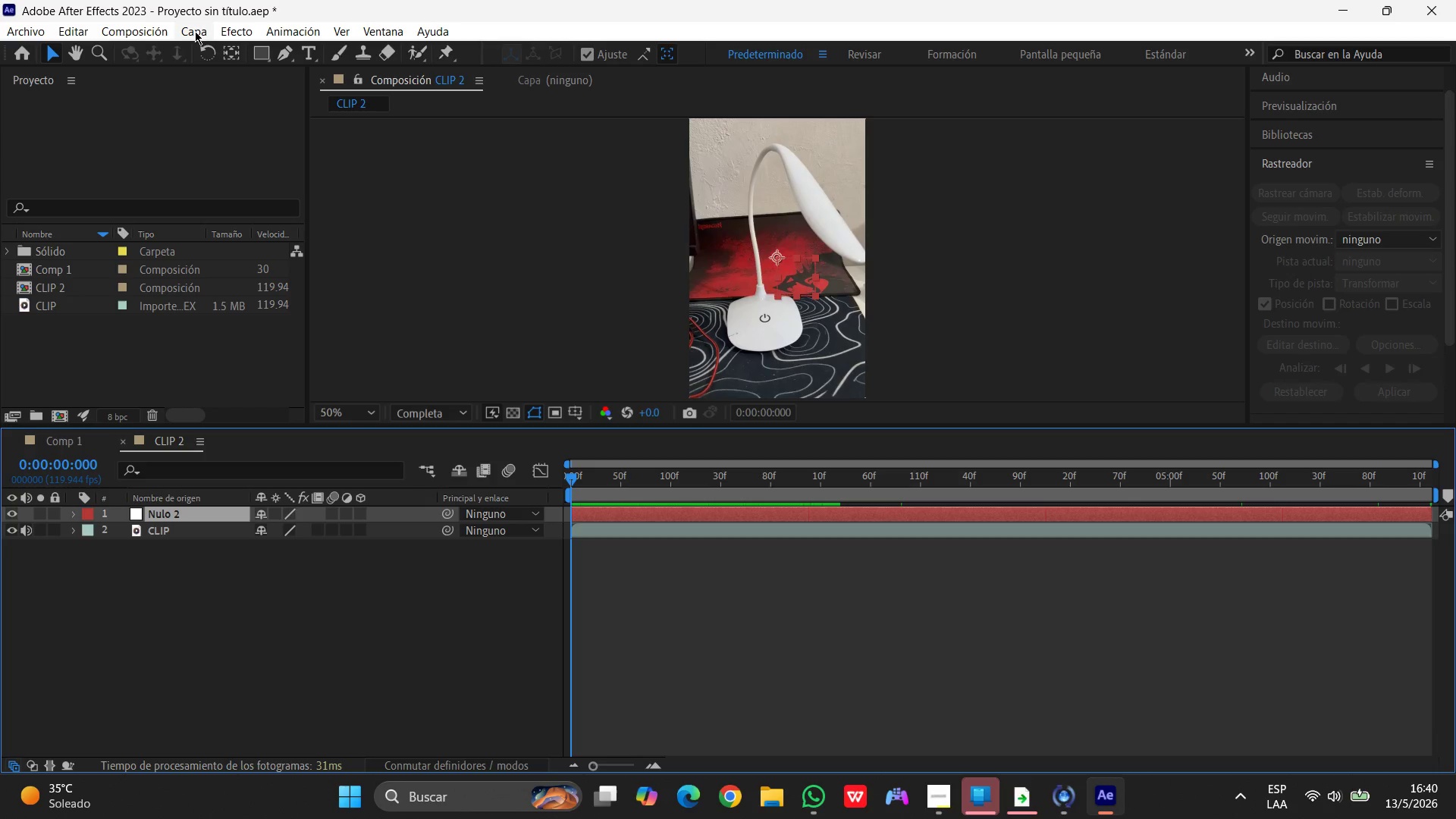 
left_click([146, 33])
 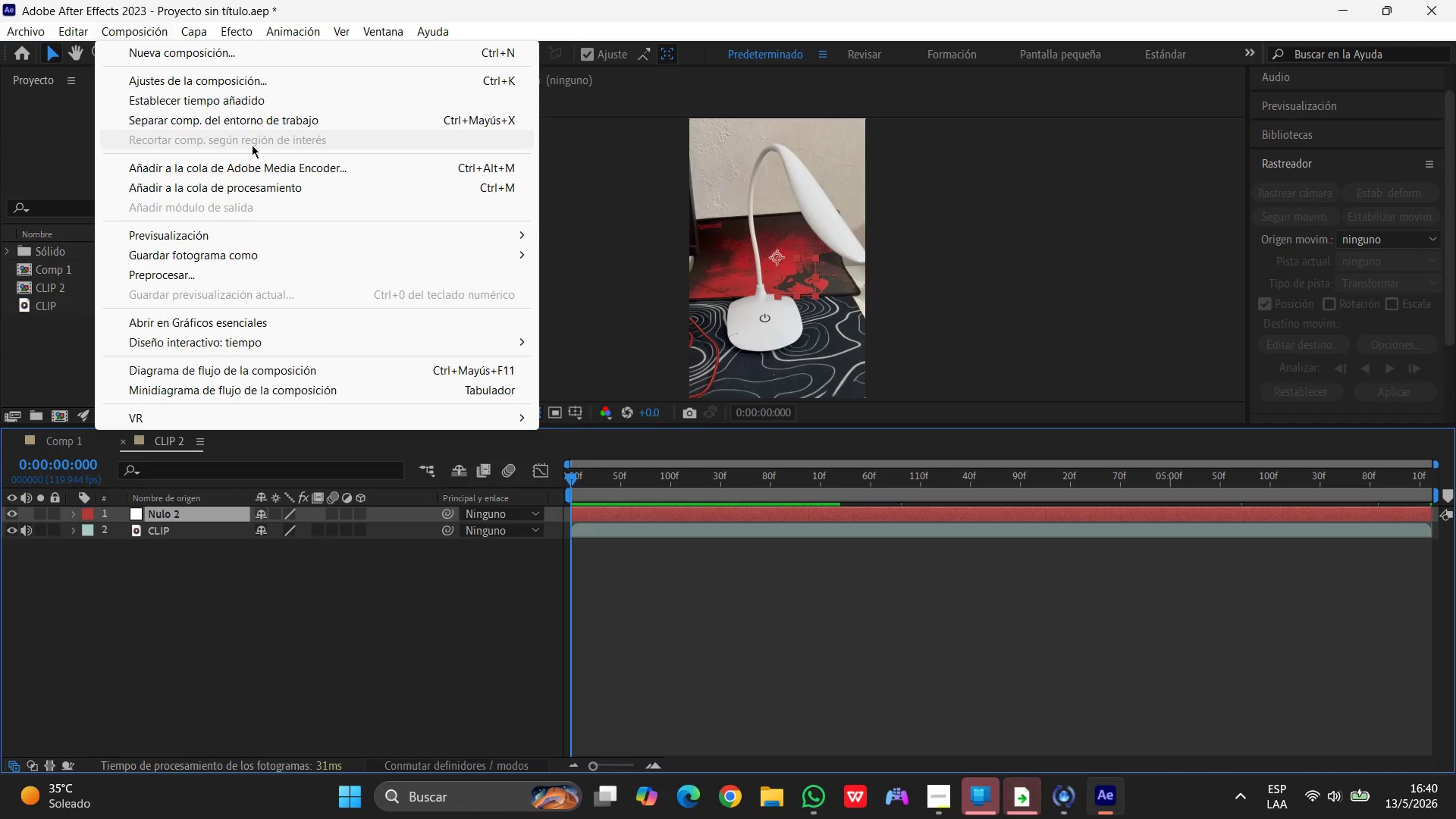 
left_click([231, 83])
 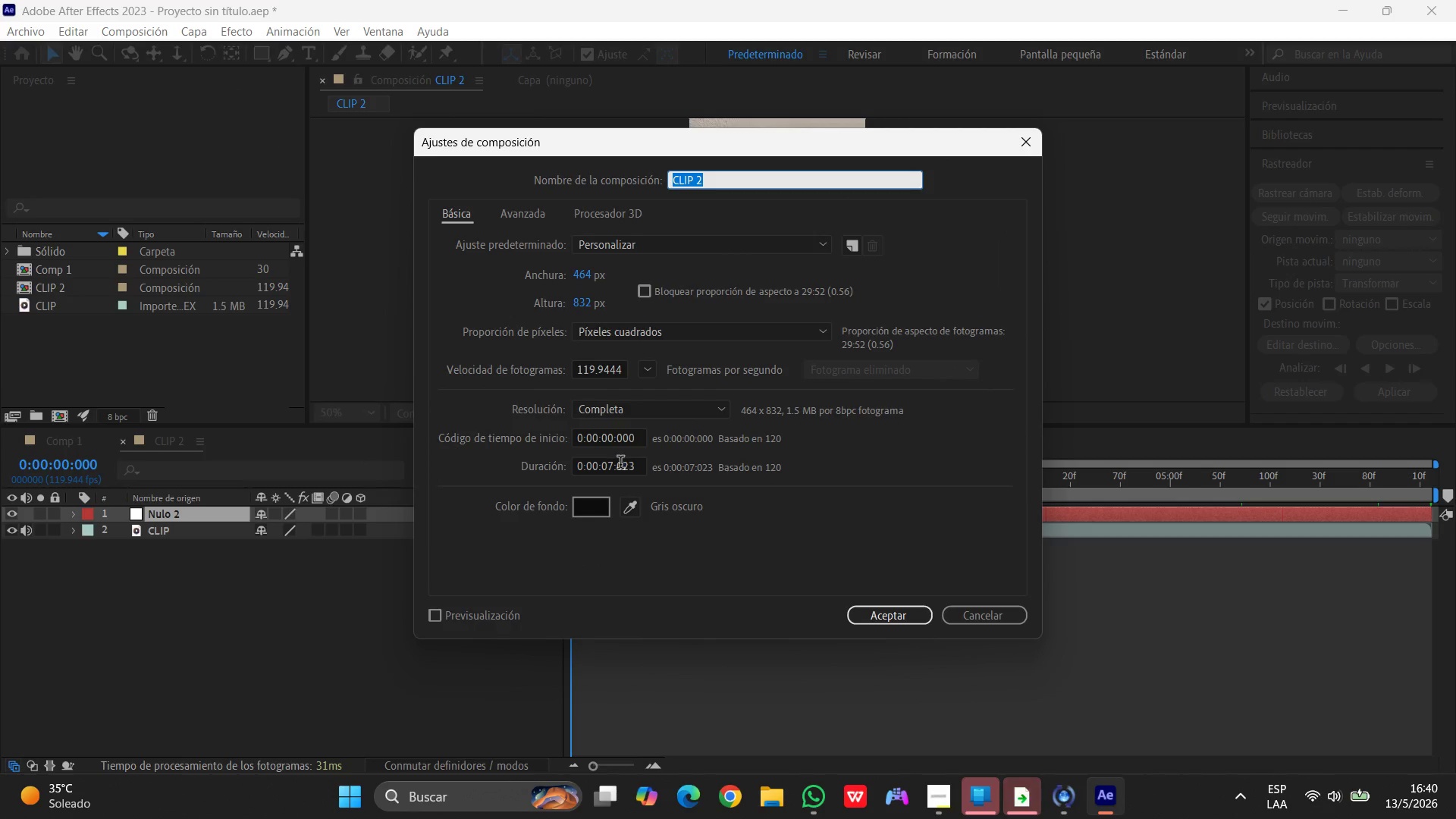 
left_click([612, 463])
 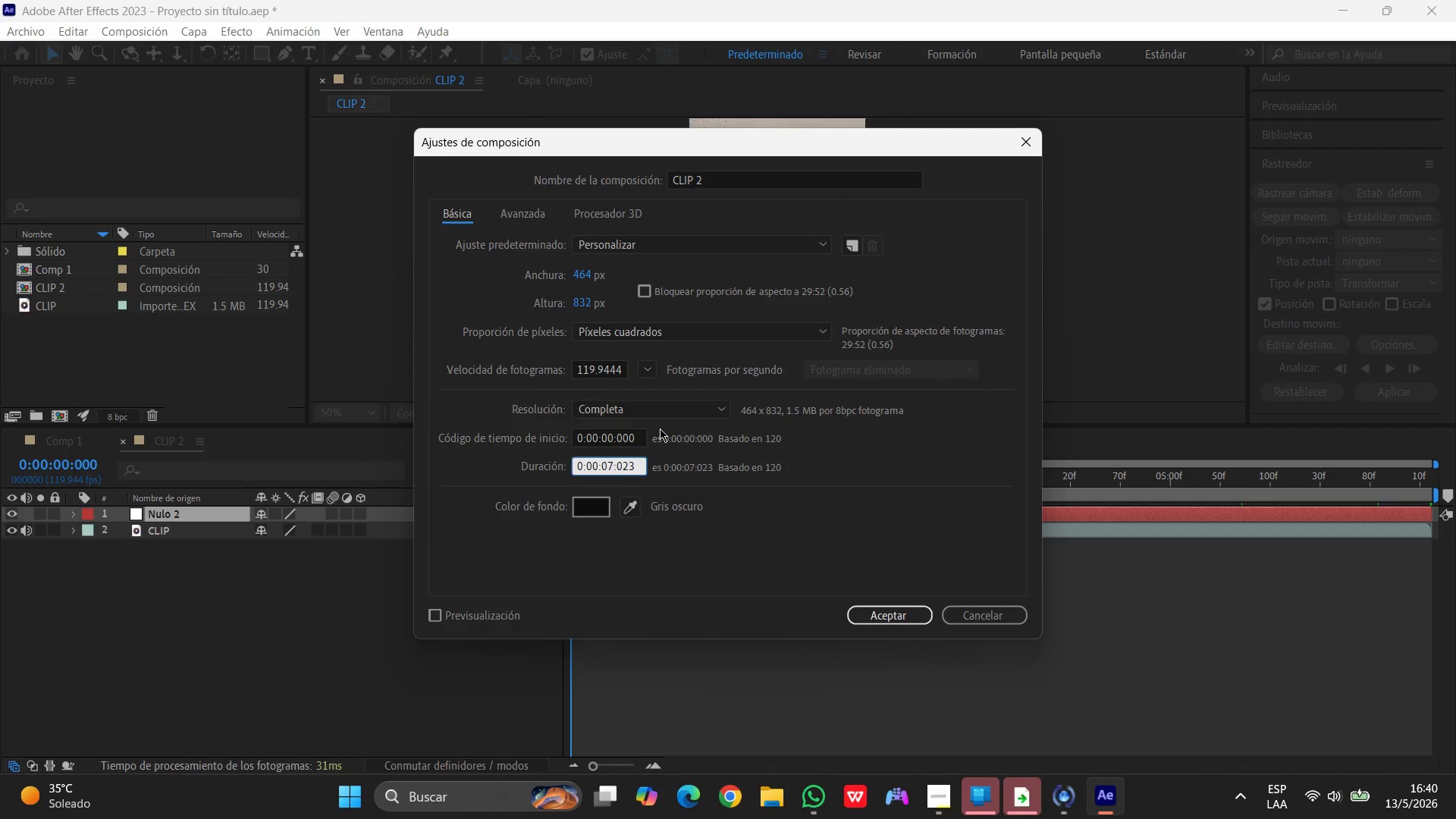 
key(Backspace)
 